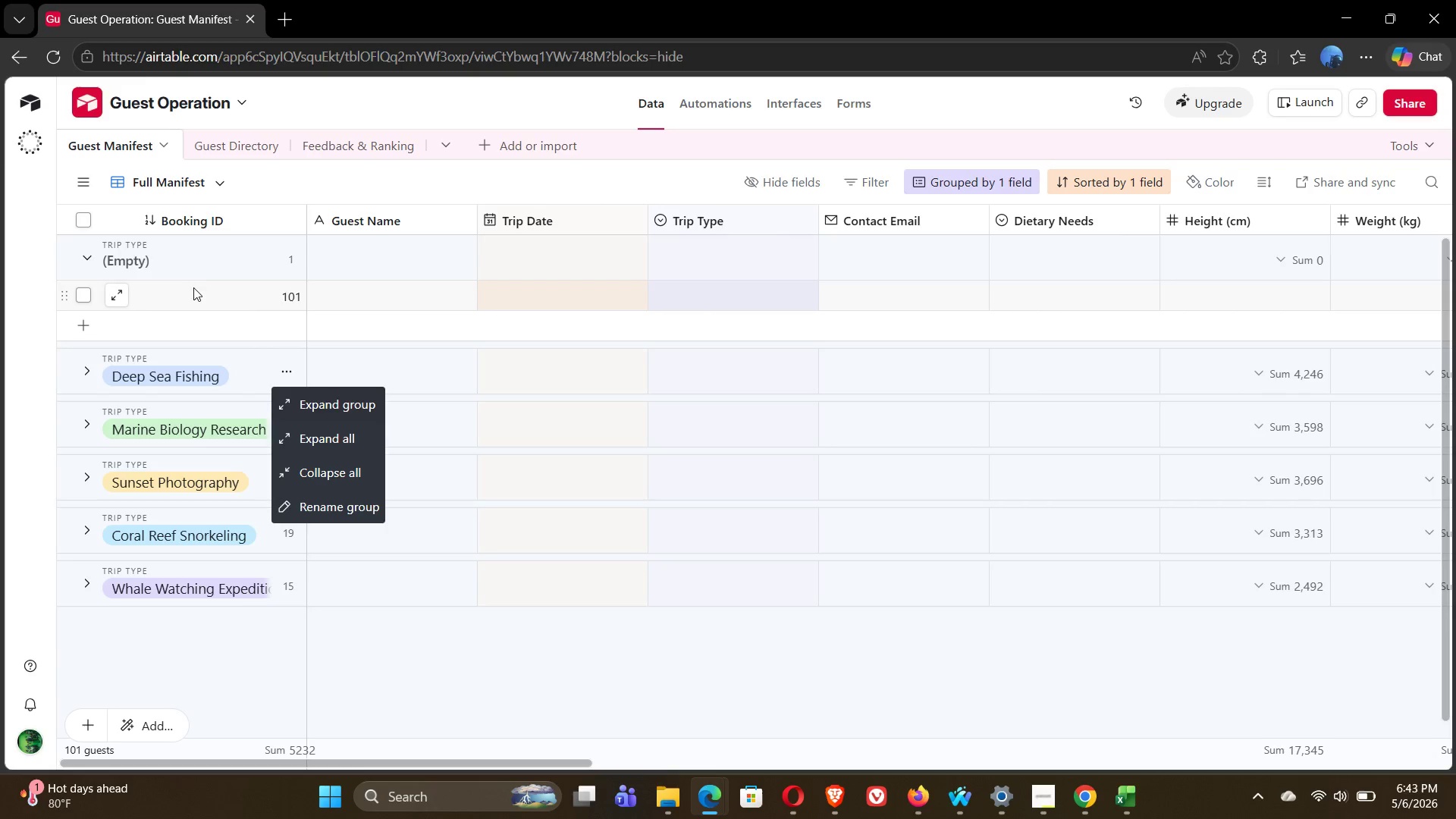 
left_click([185, 287])
 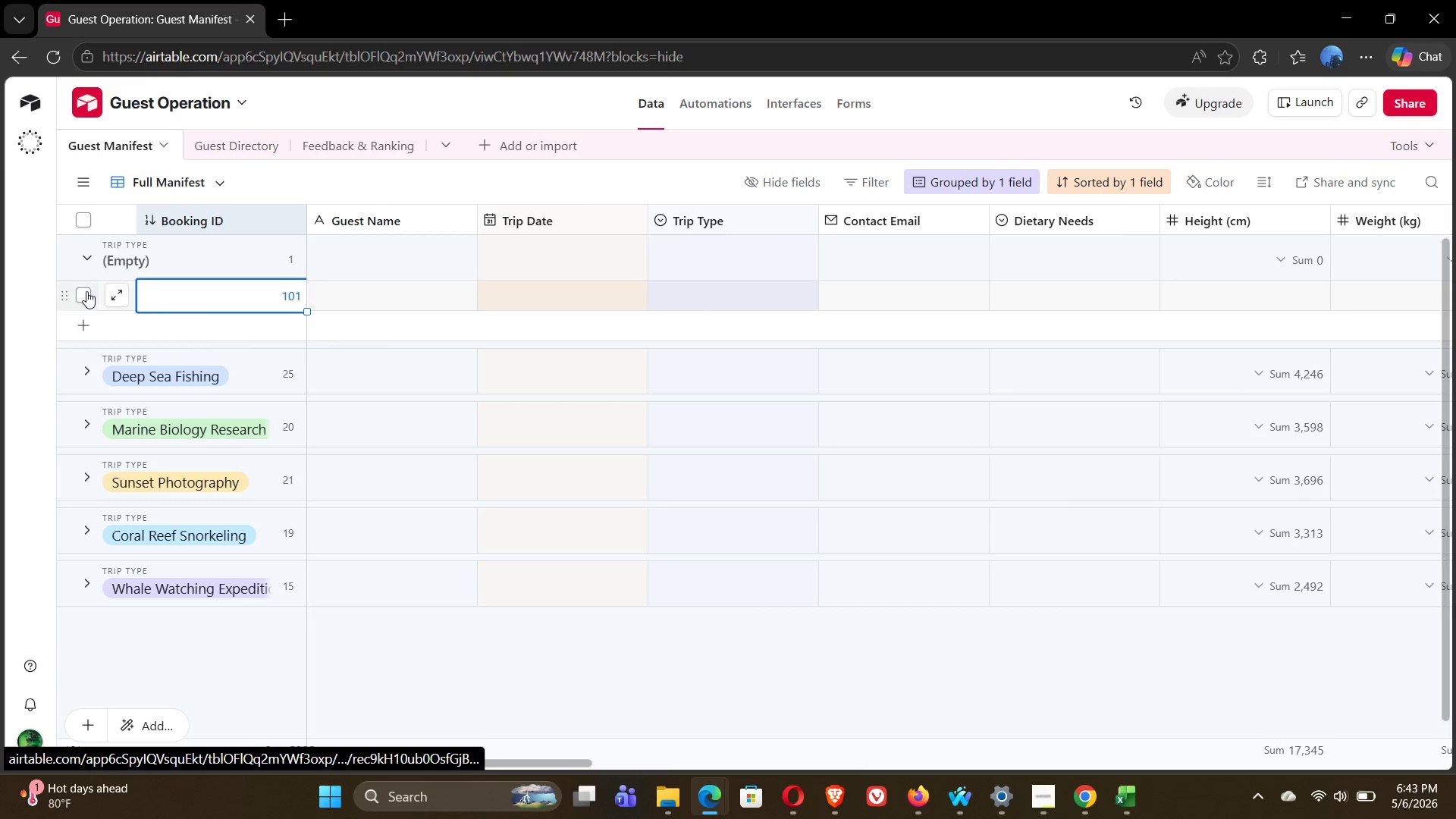 
left_click([83, 291])
 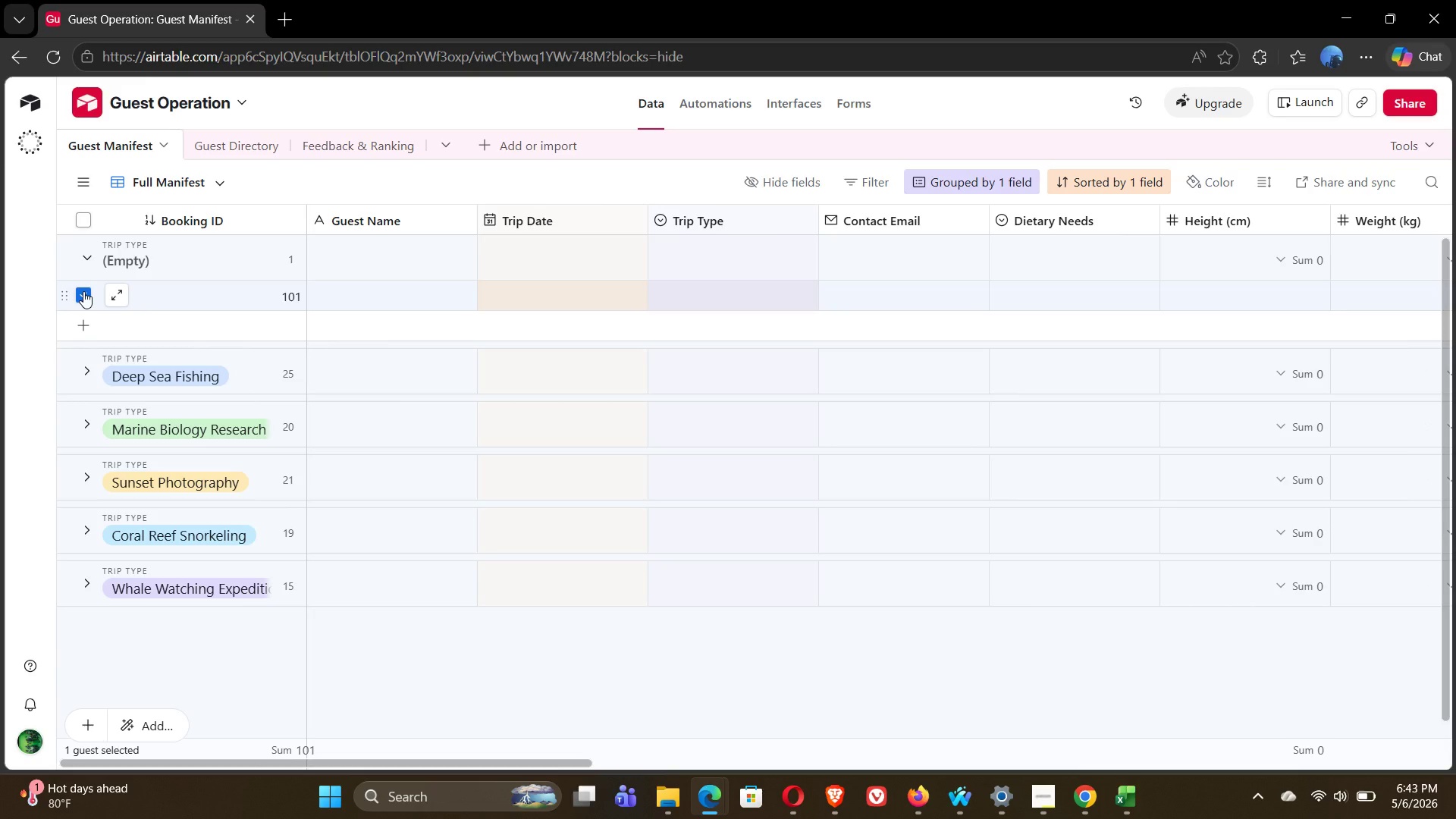 
right_click([83, 291])
 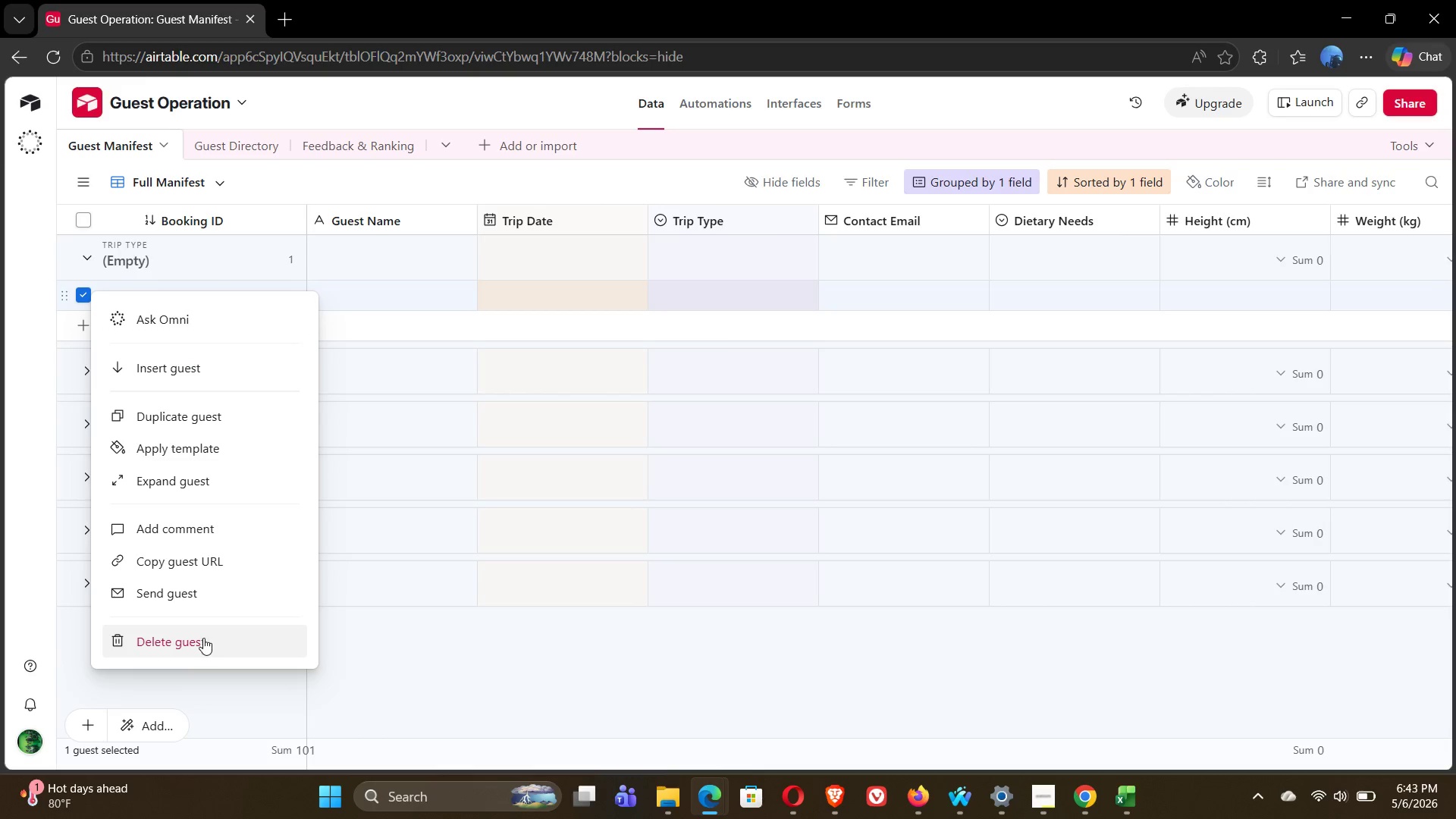 
left_click([181, 639])
 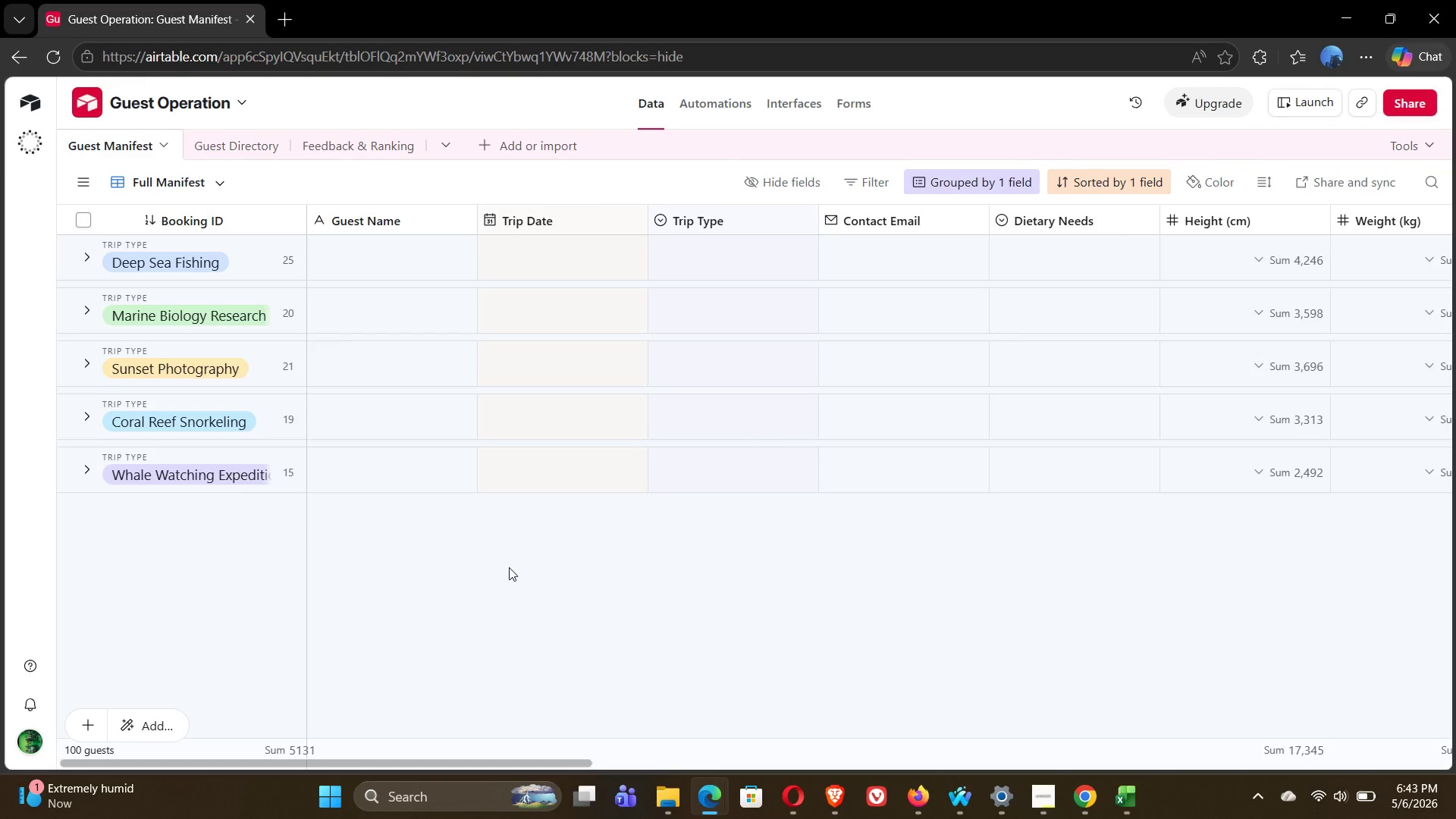 
wait(19.67)
 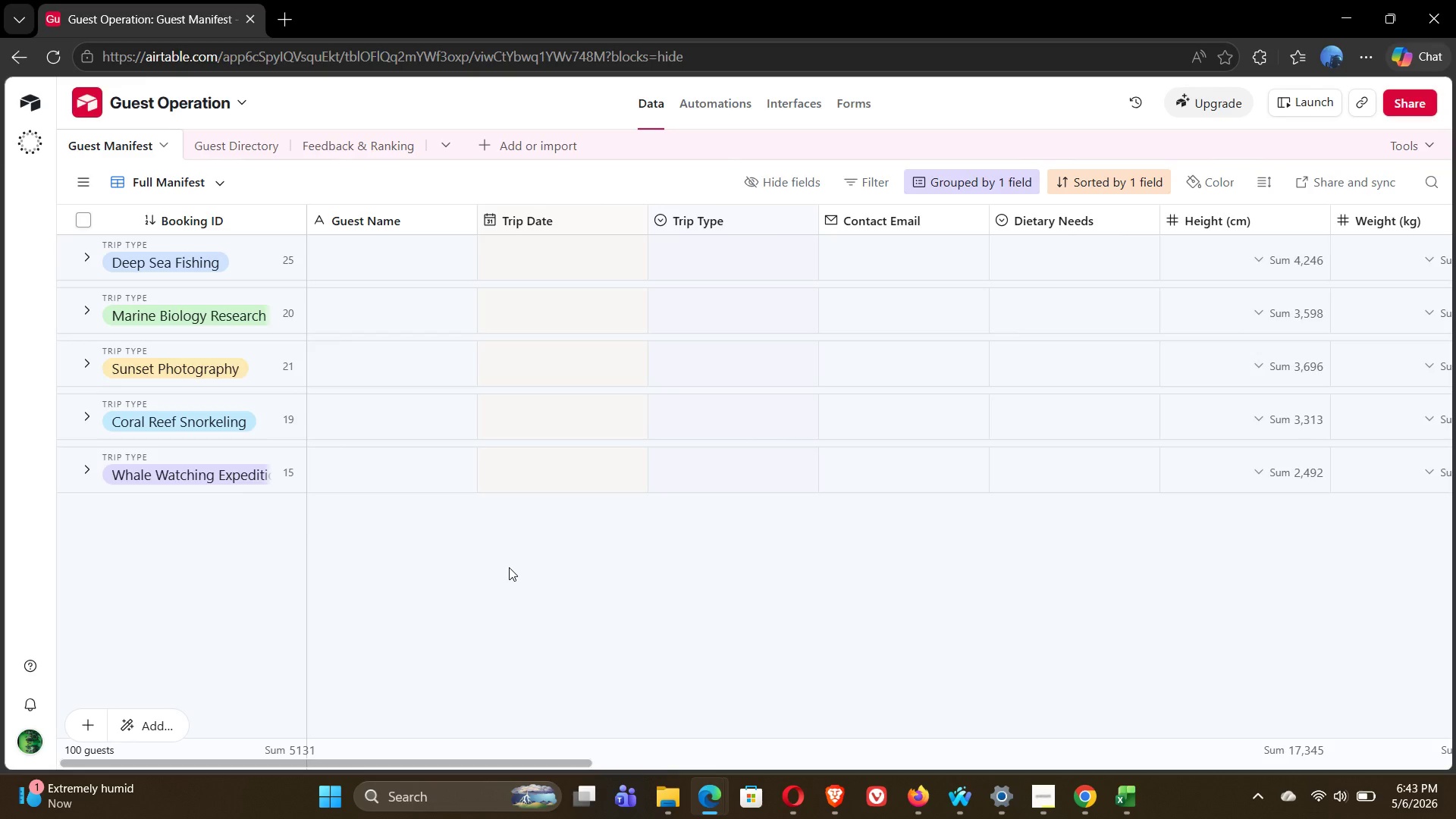 
left_click([85, 256])
 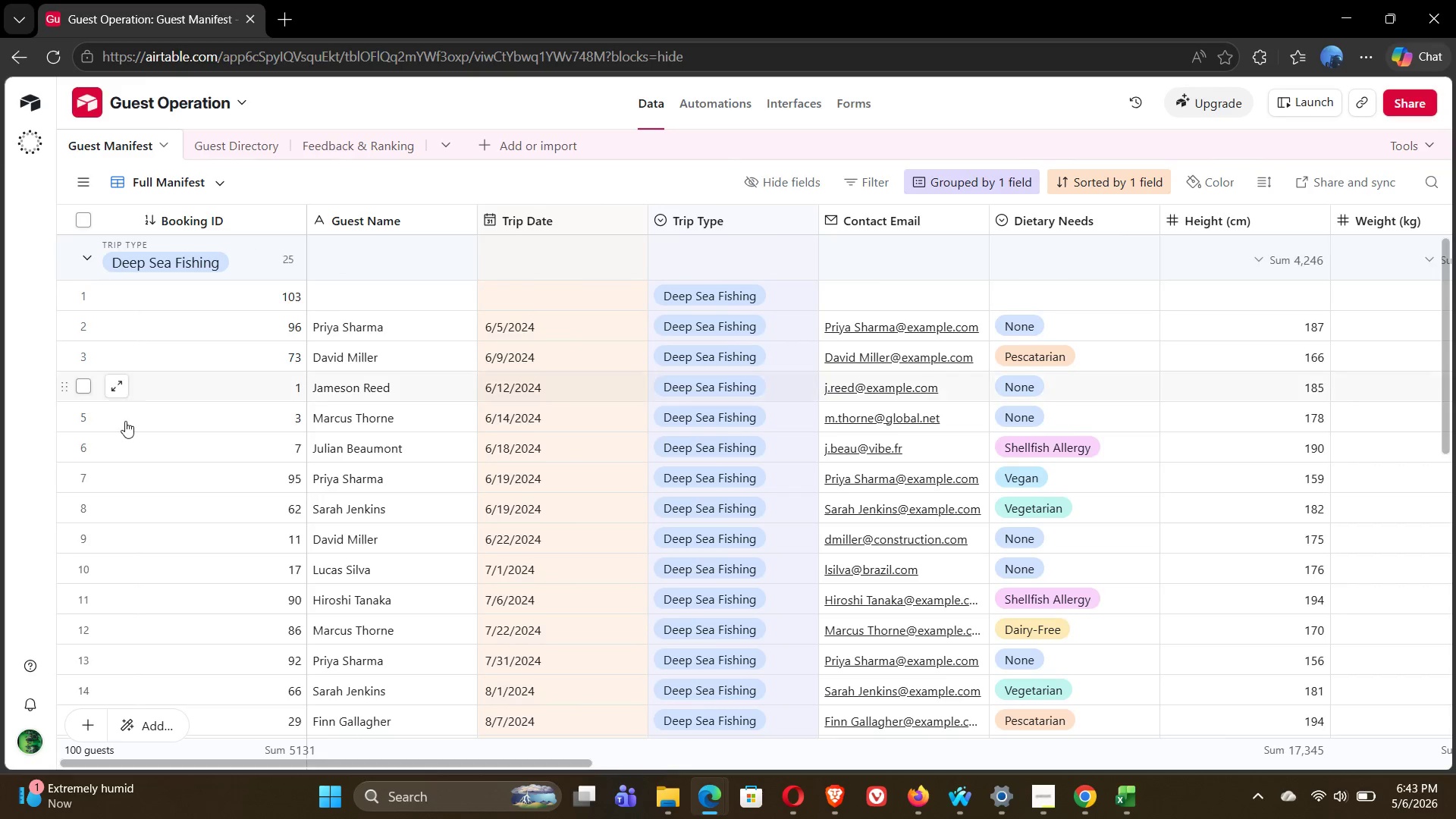 
mouse_move([106, 435])
 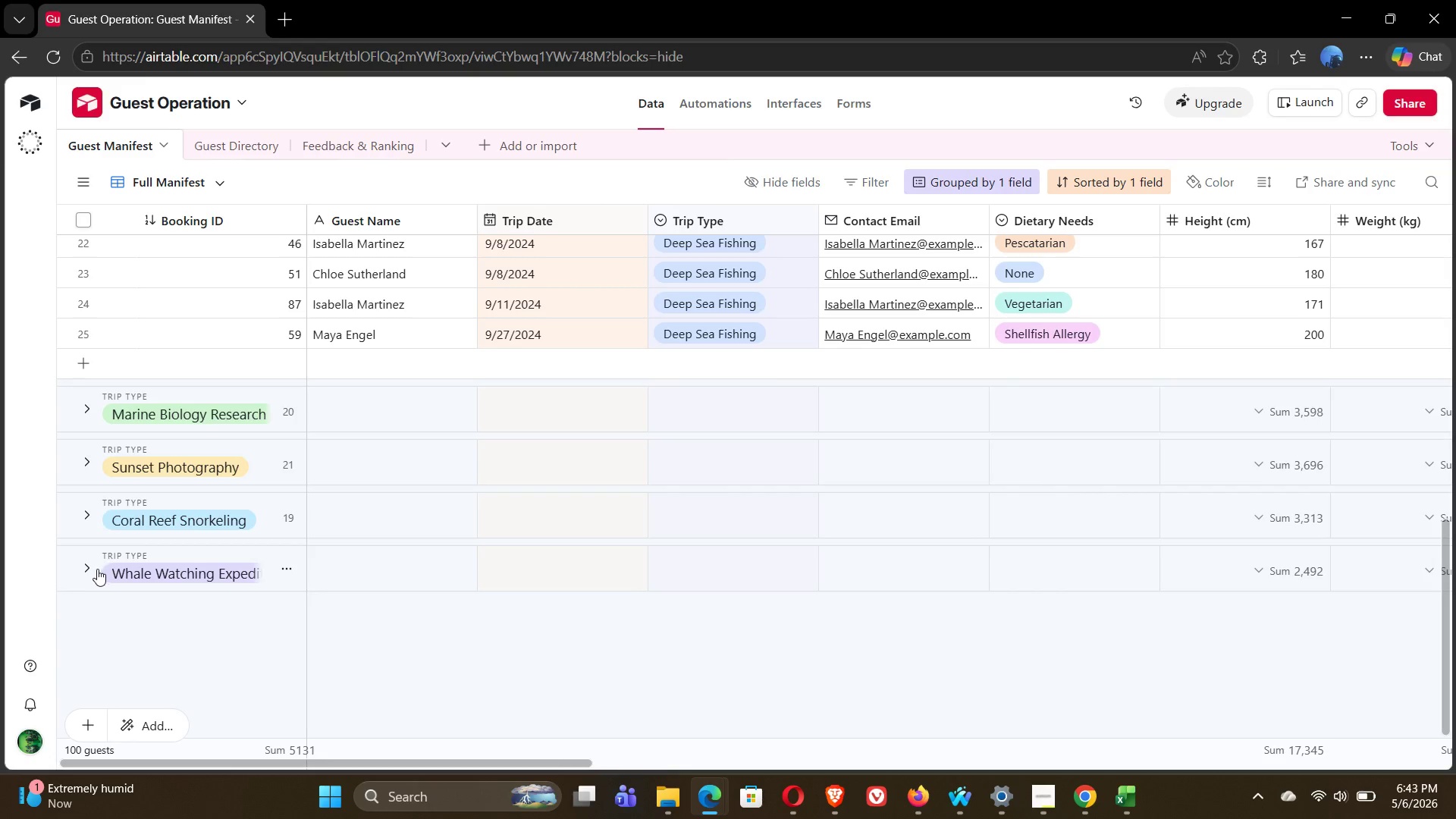 
left_click([88, 573])
 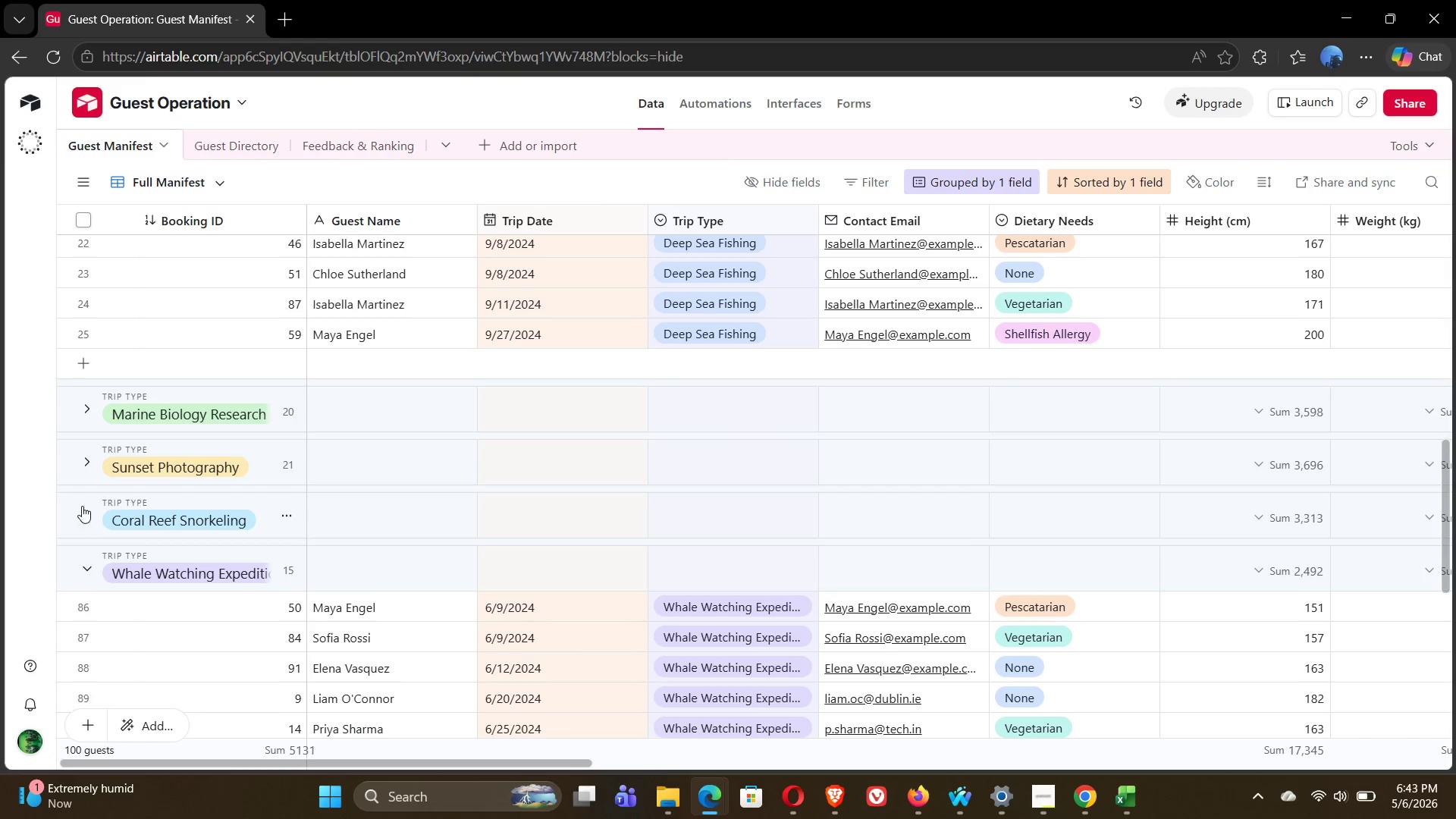 
left_click([82, 504])
 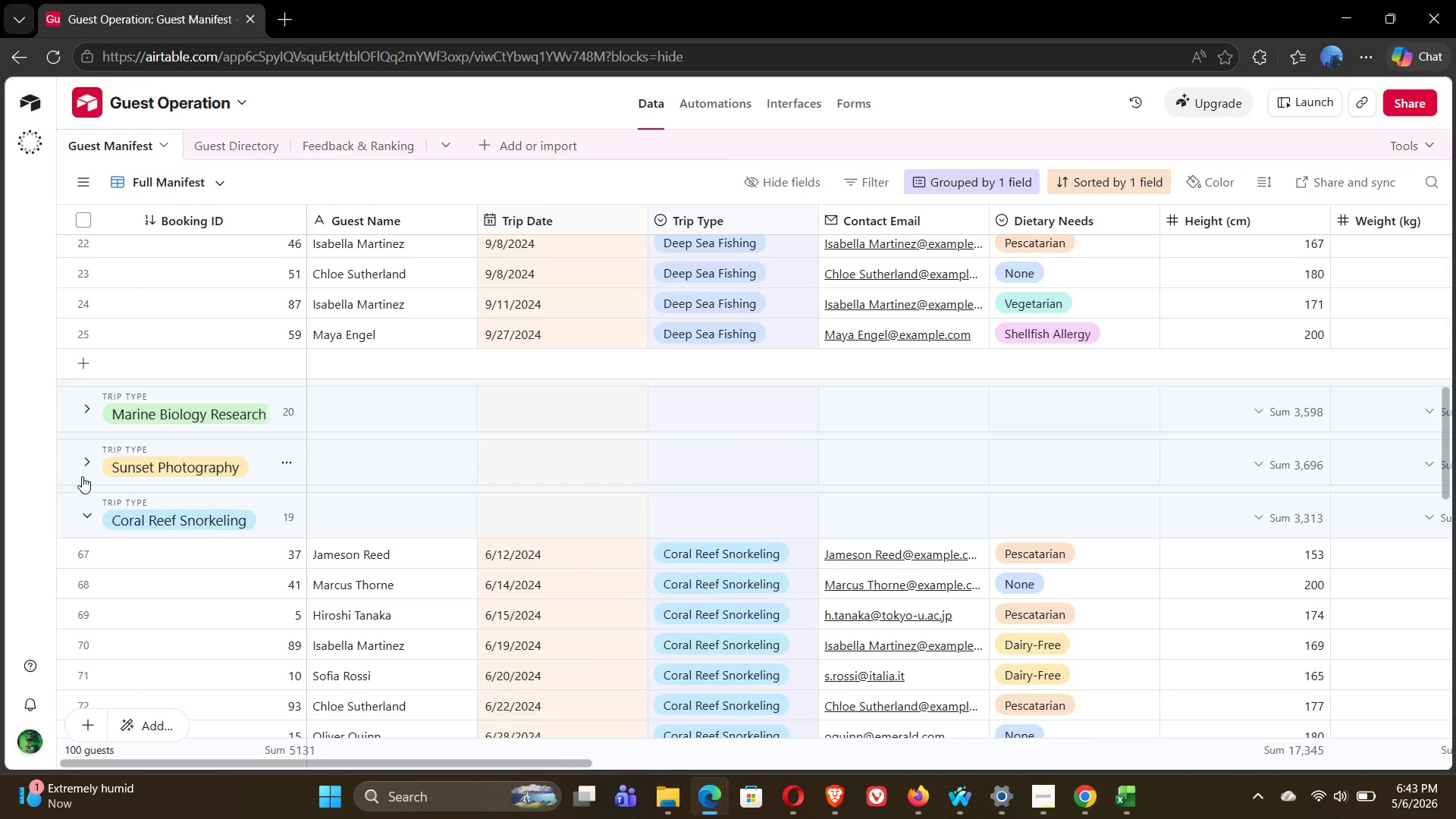 
left_click([82, 472])
 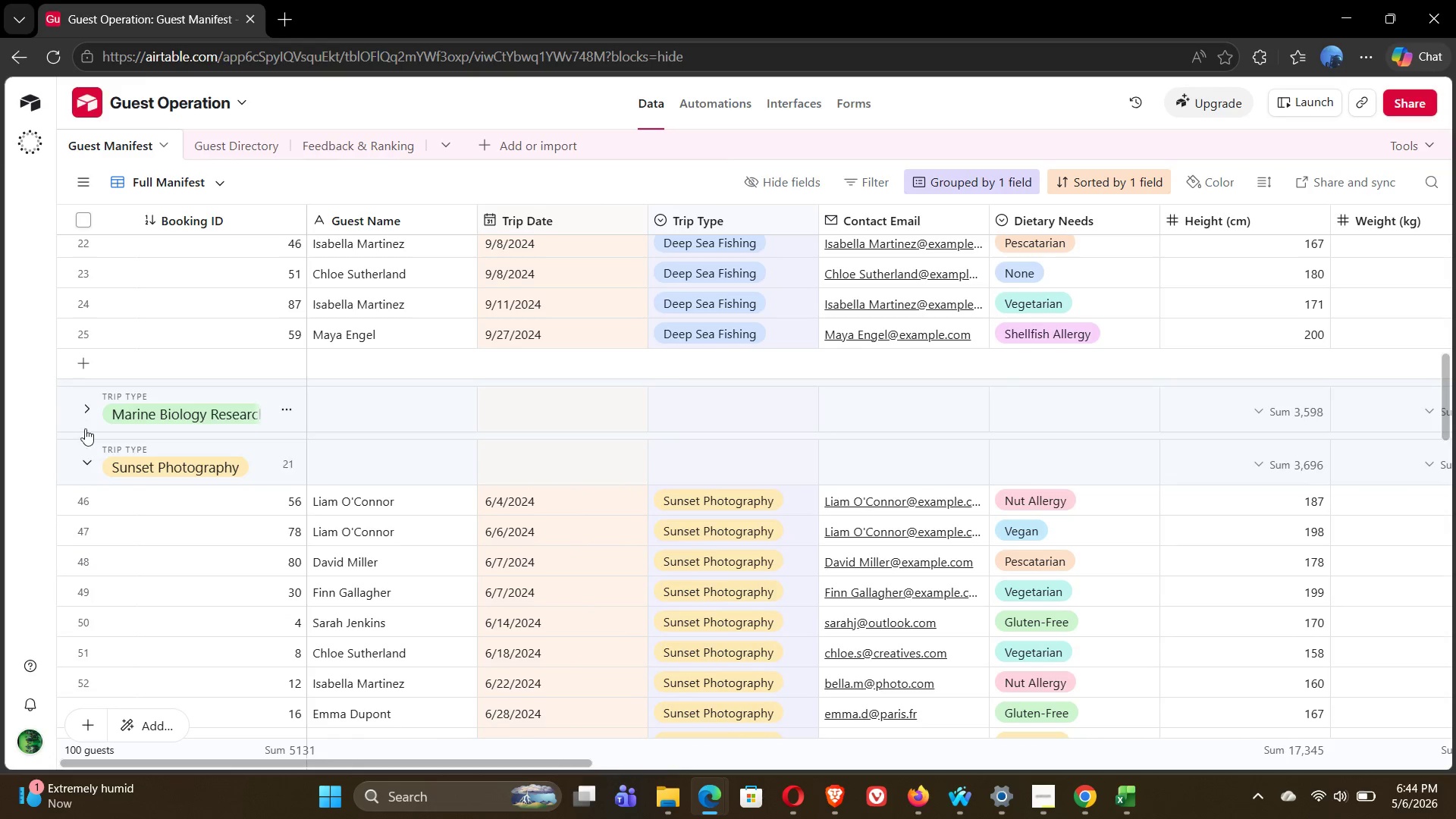 
left_click([86, 413])
 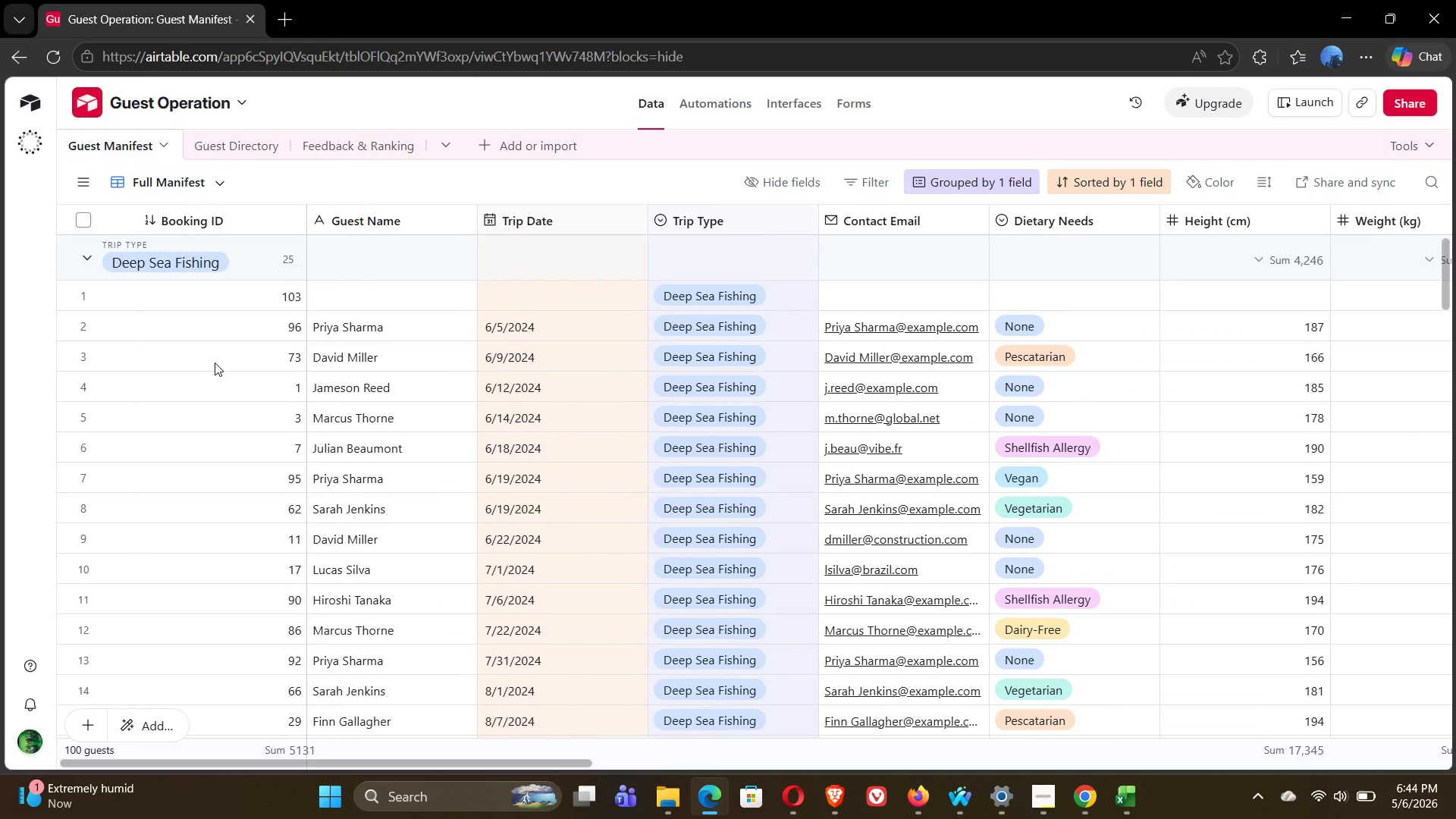 
wait(9.69)
 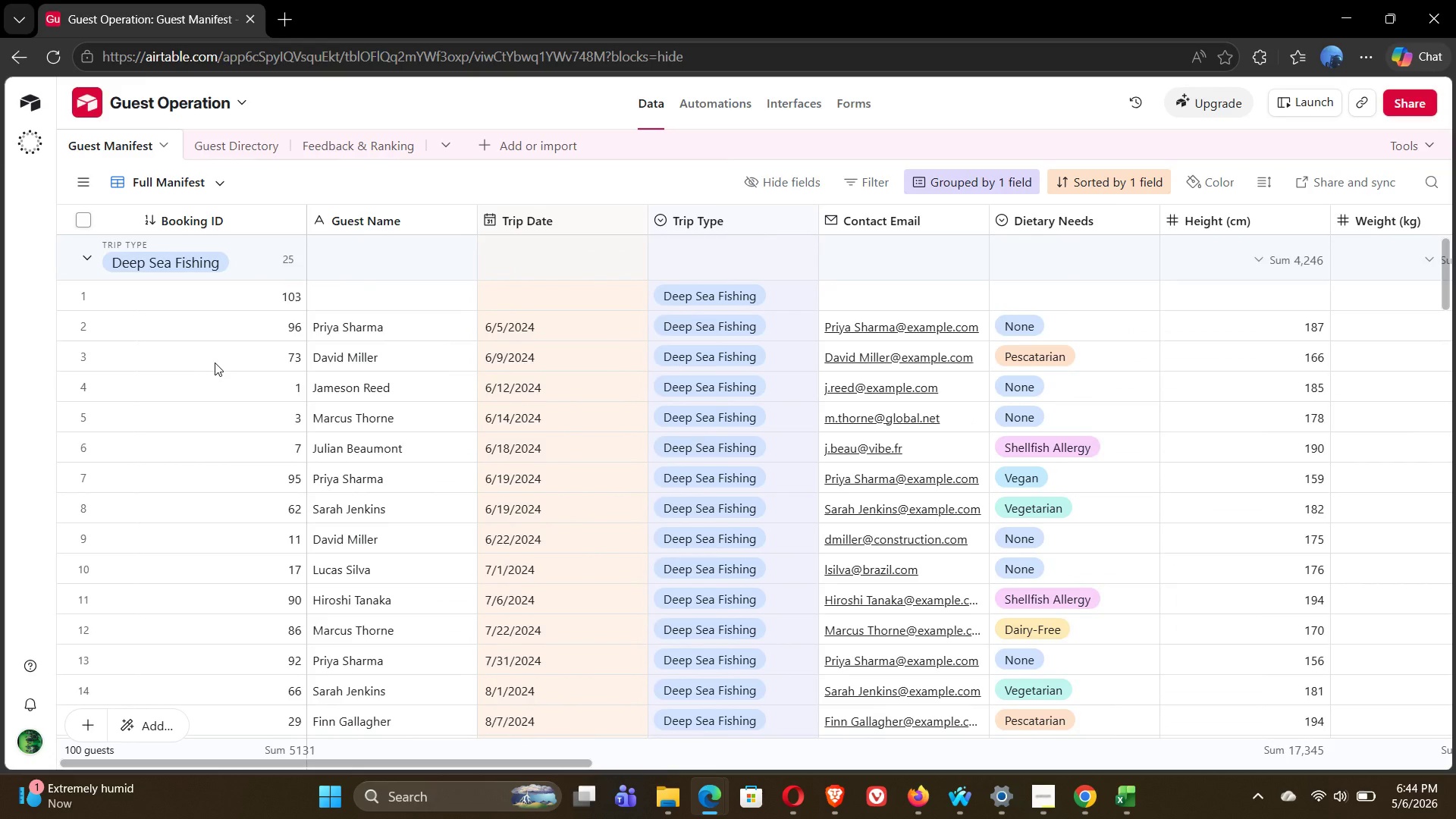 
left_click([84, 184])
 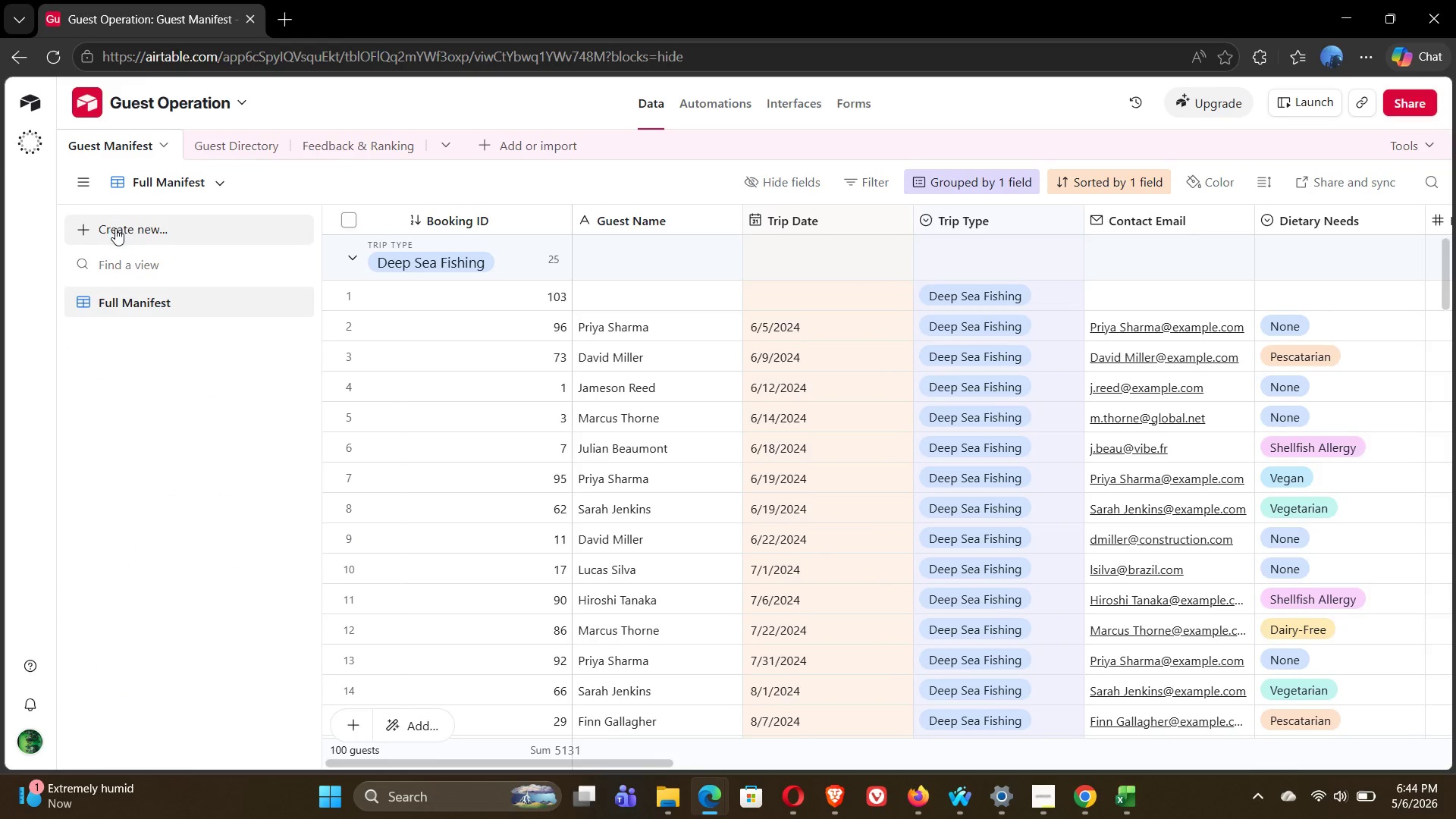 
left_click([115, 228])
 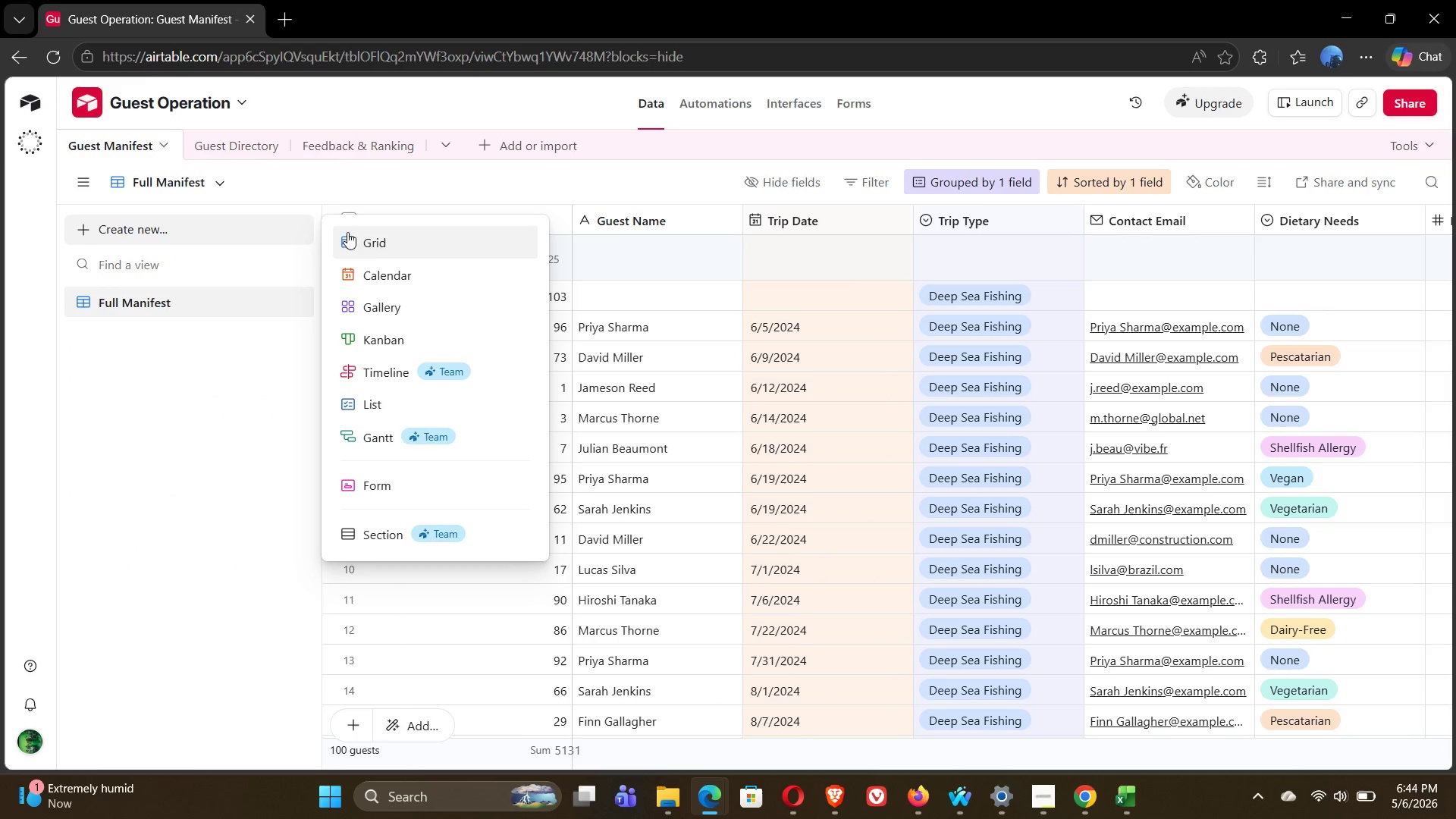 
left_click([368, 240])
 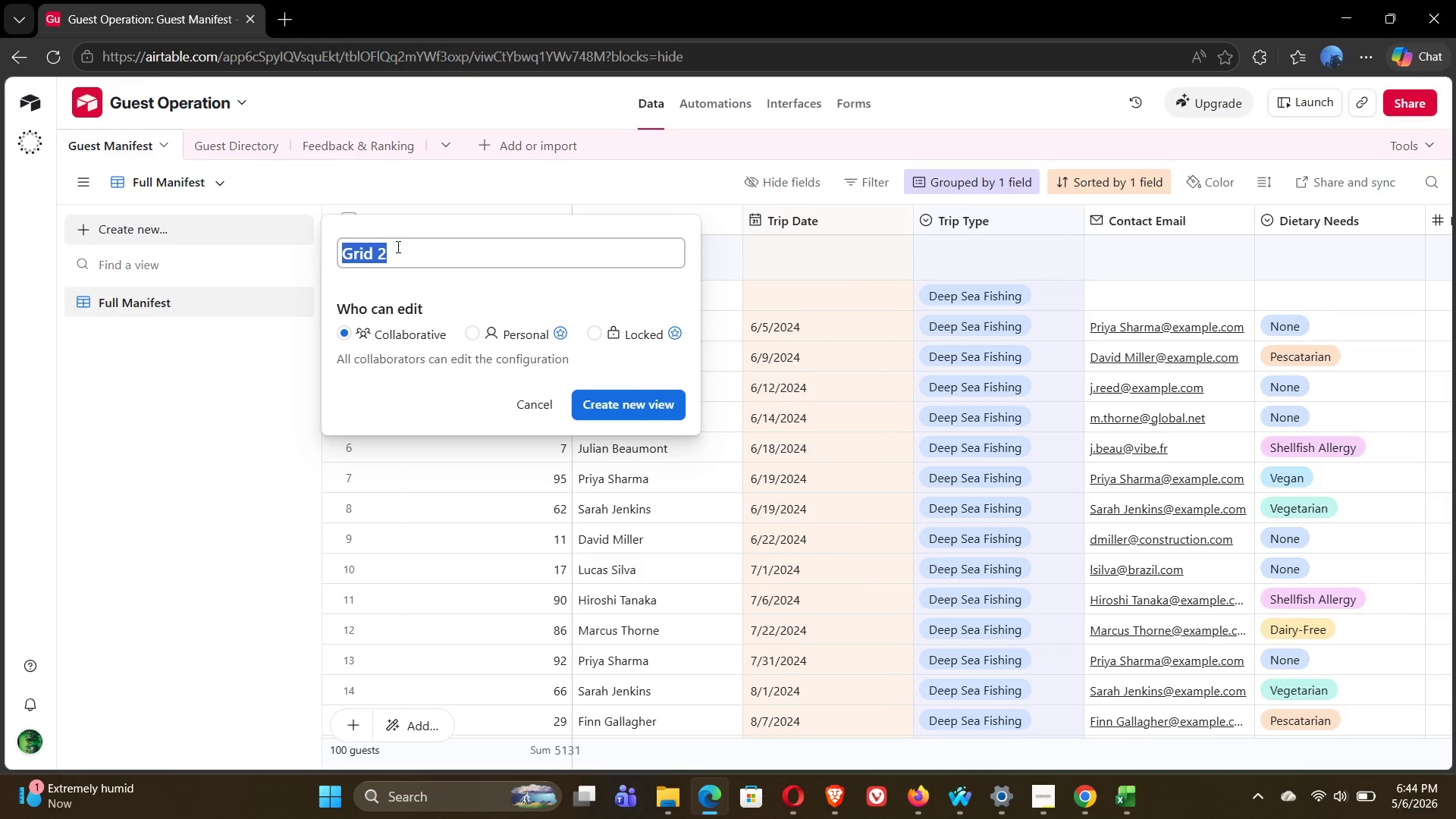 
type(Missing Waiver)
 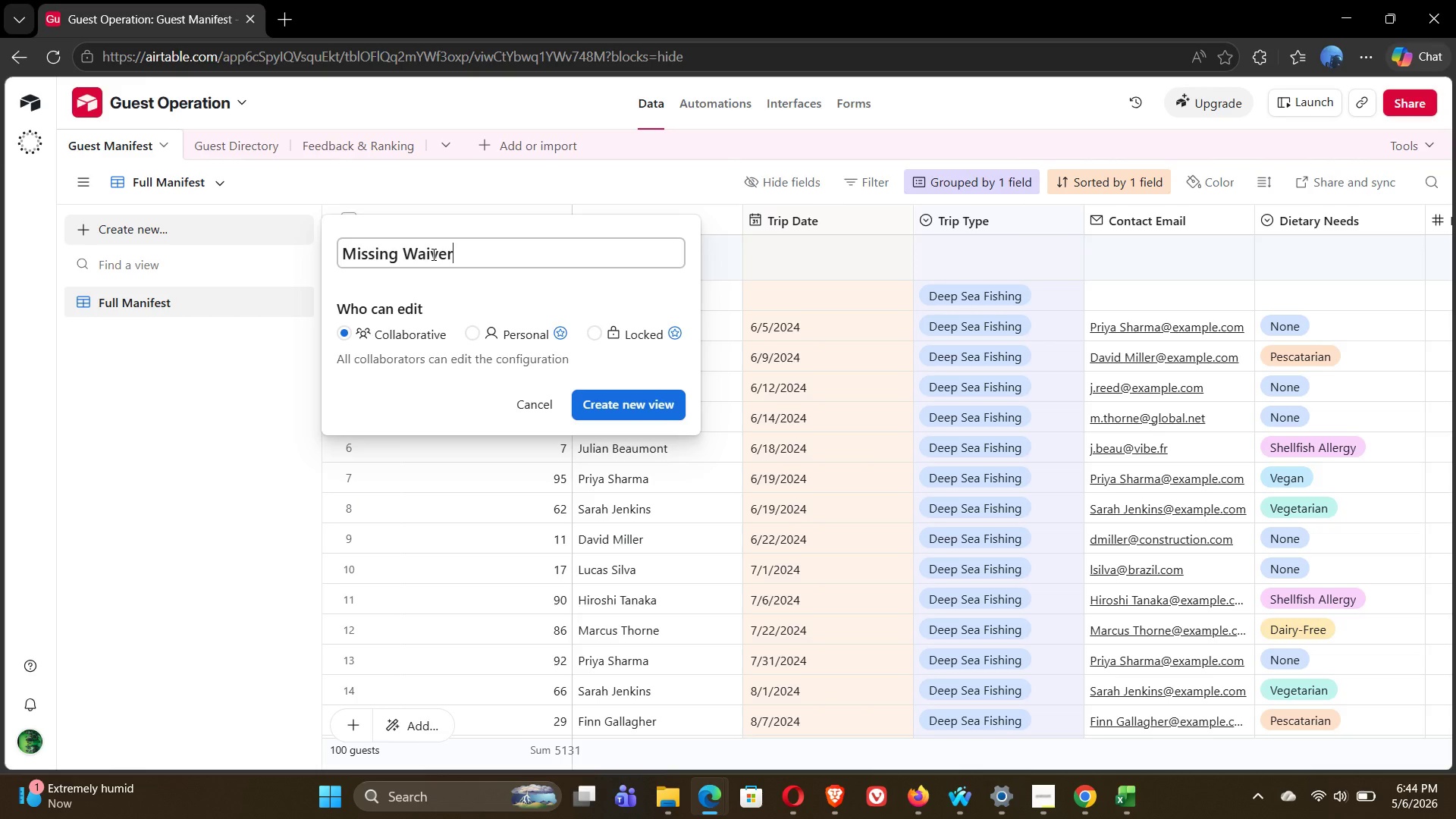 
key(S)
 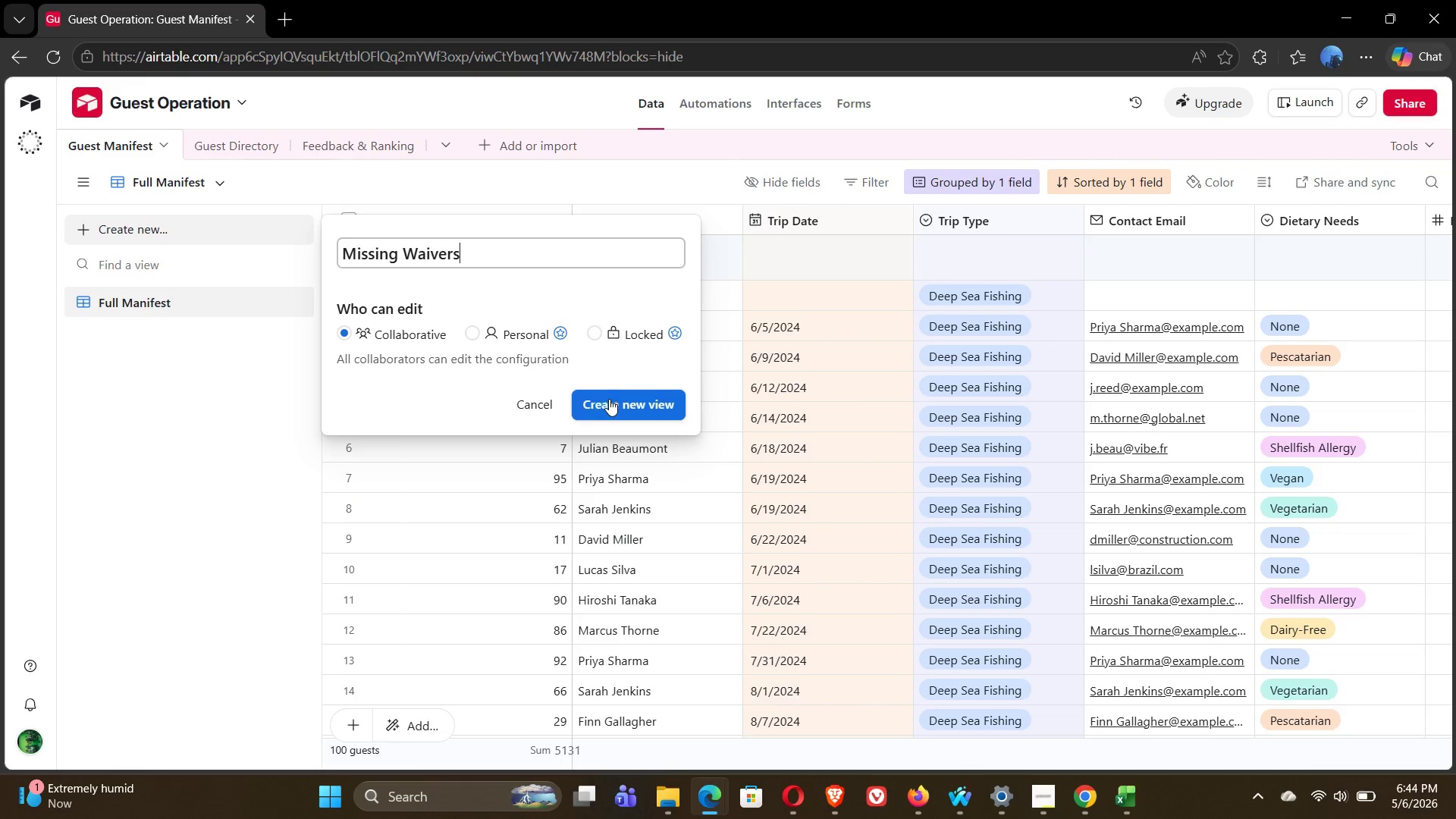 
left_click([610, 399])
 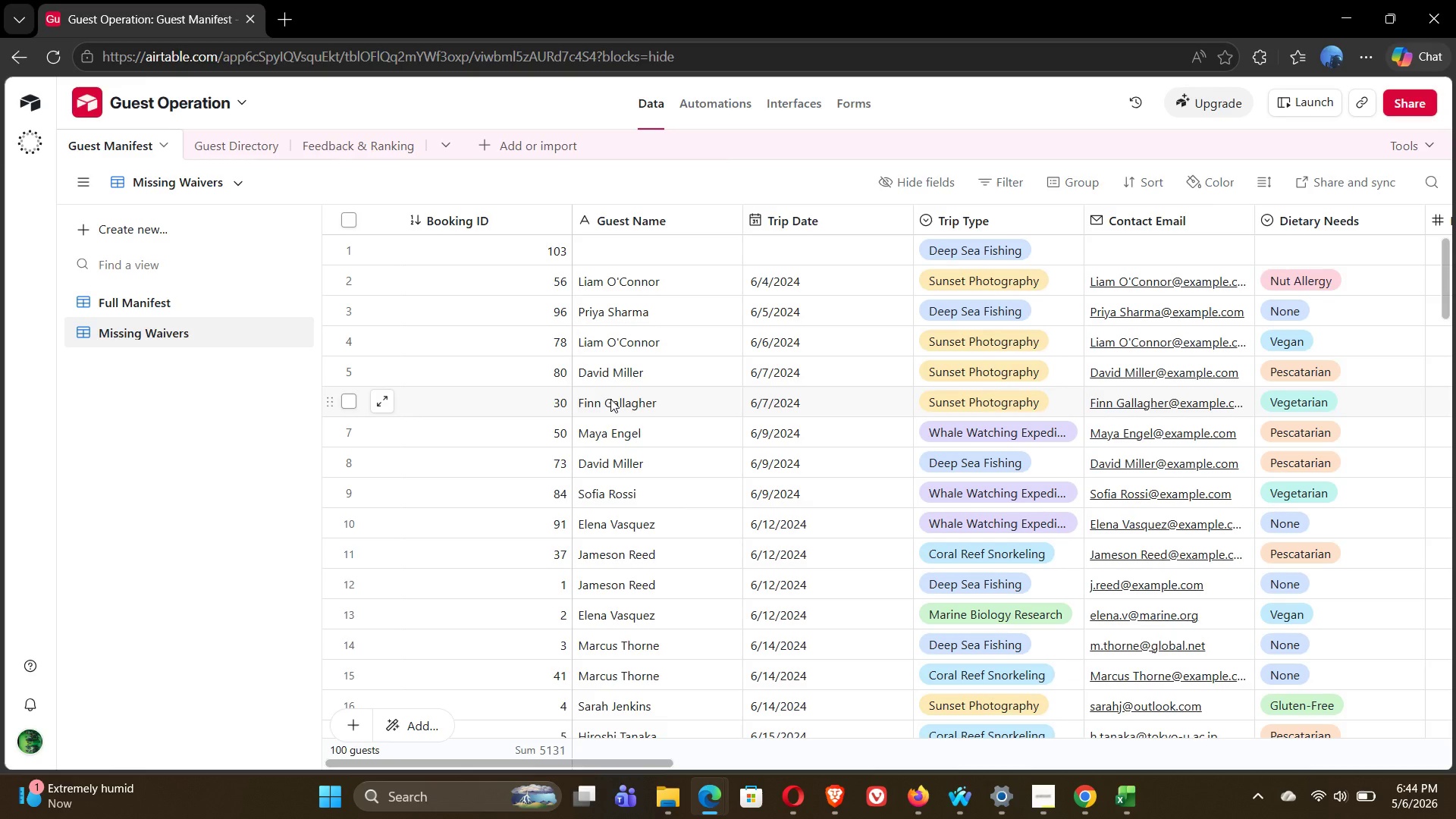 
wait(14.05)
 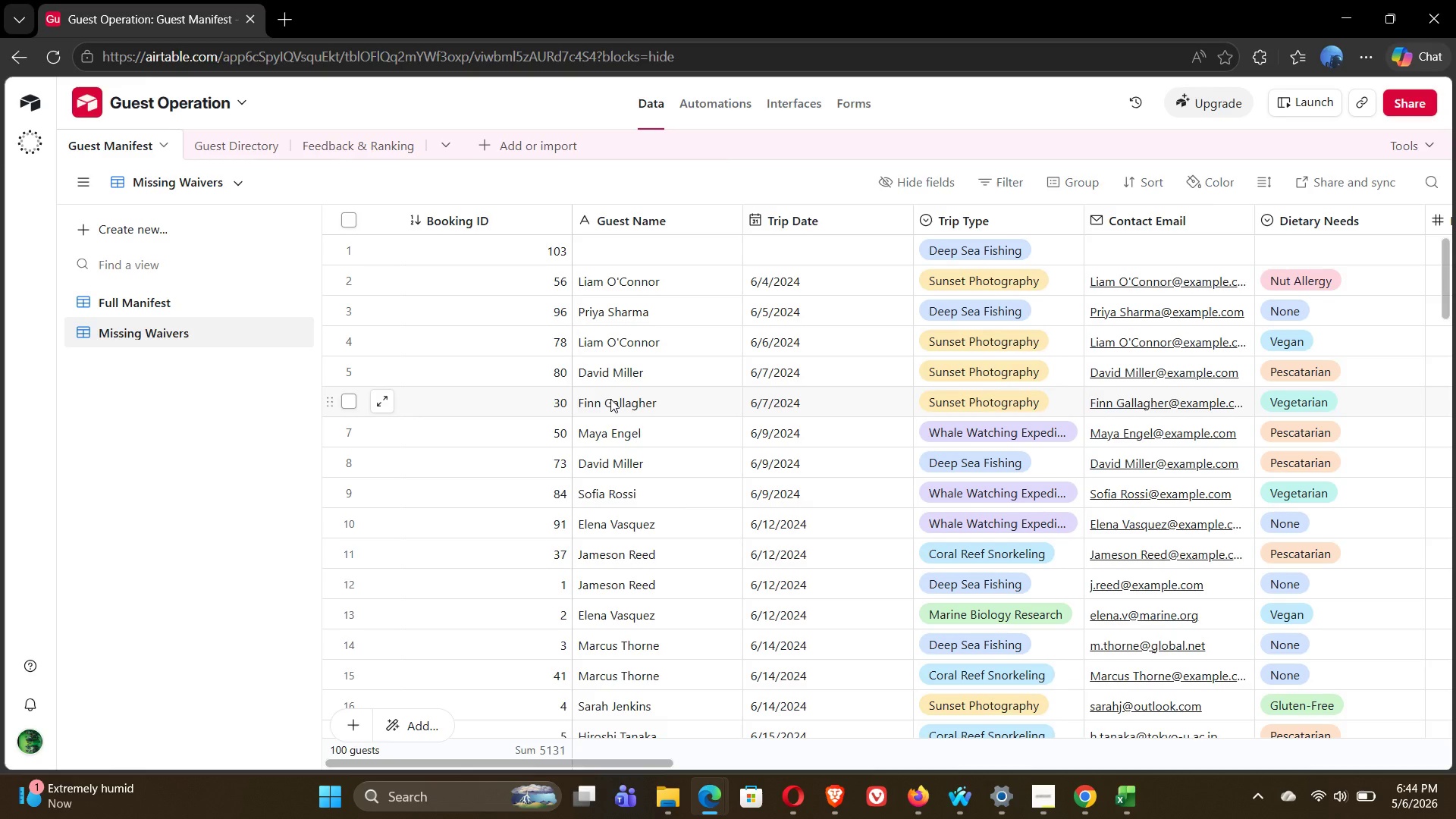 
left_click([1012, 183])
 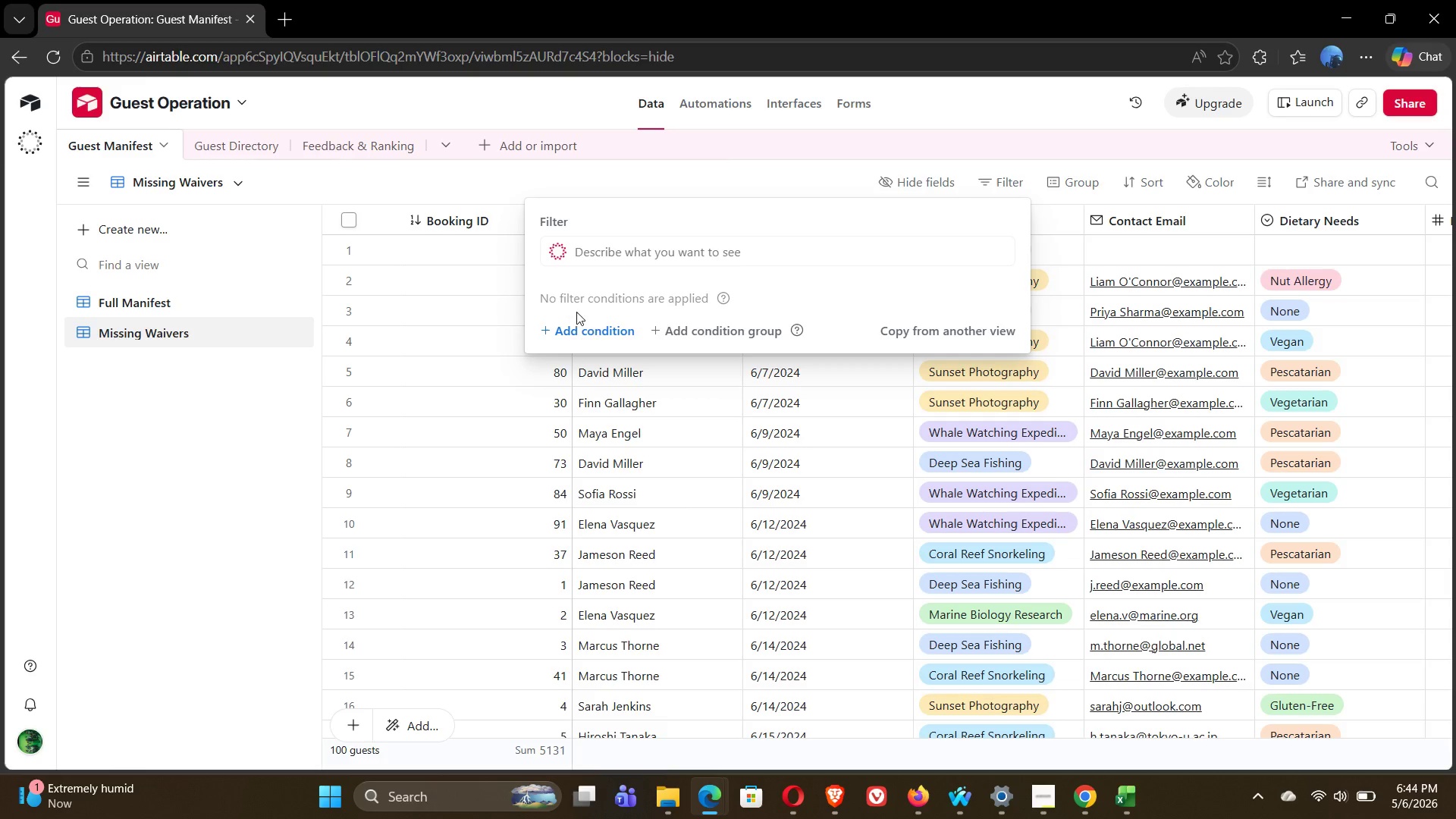 
left_click([571, 325])
 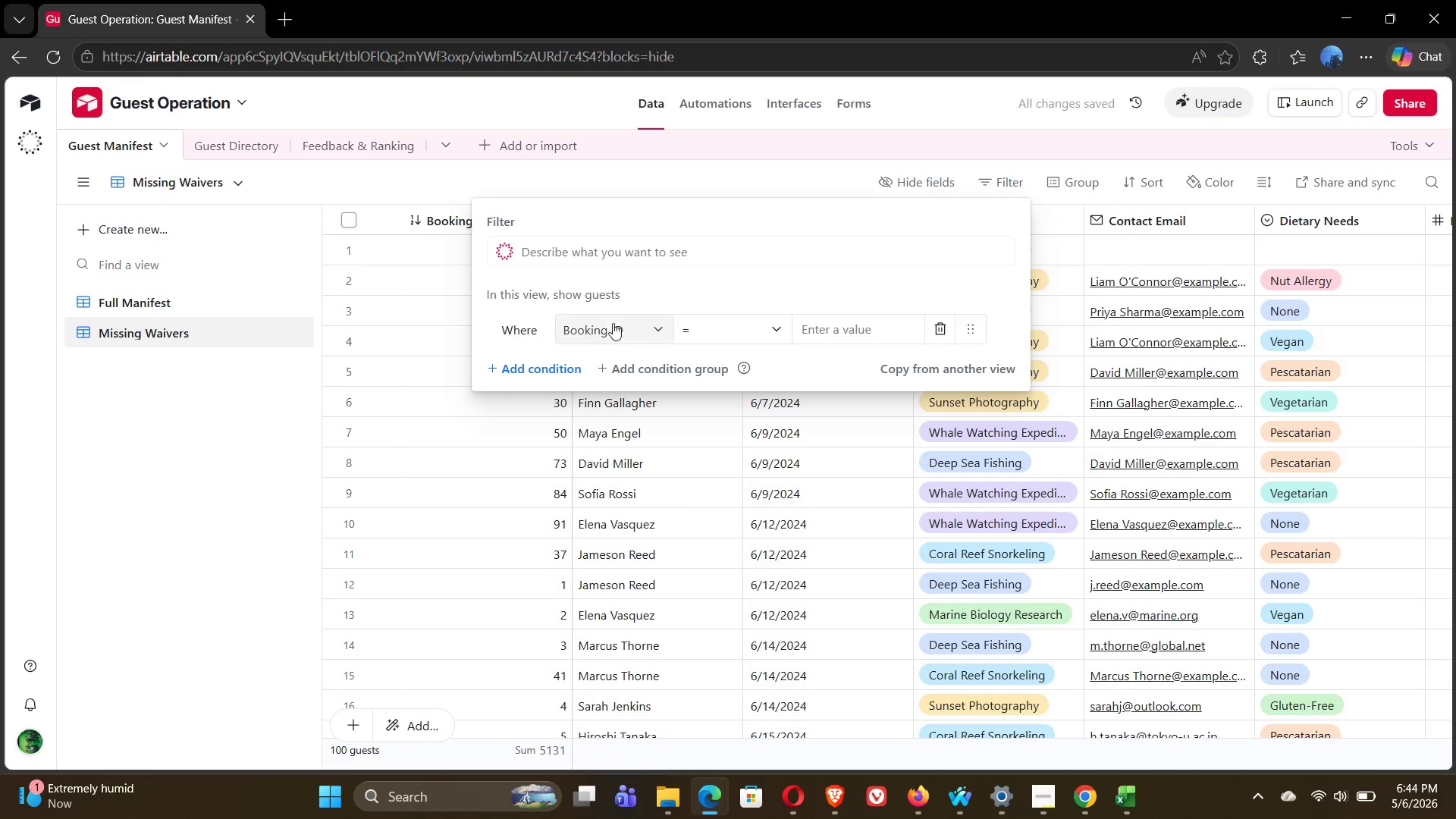 
left_click([618, 323])
 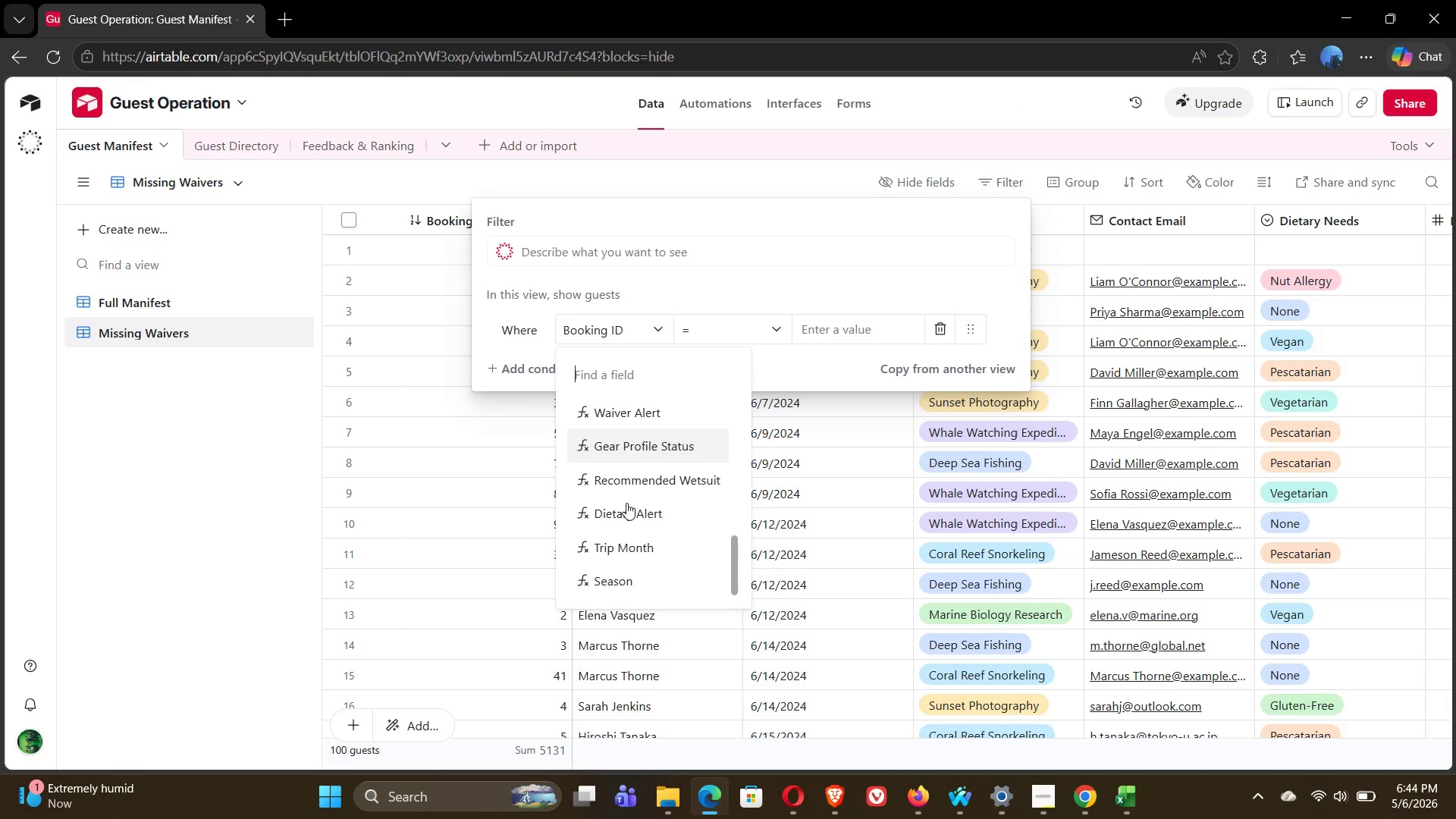 
wait(12.67)
 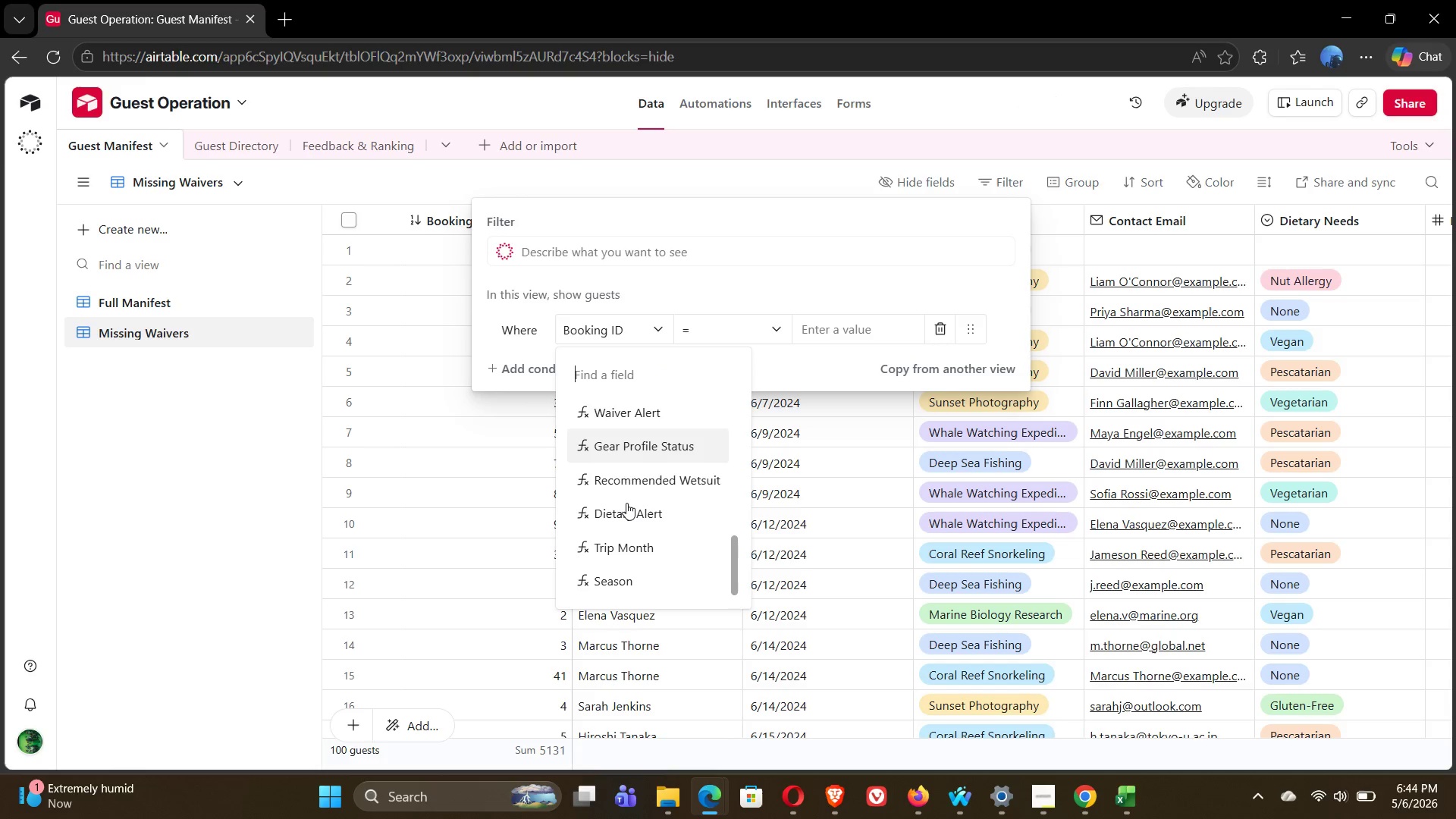 
left_click([618, 475])
 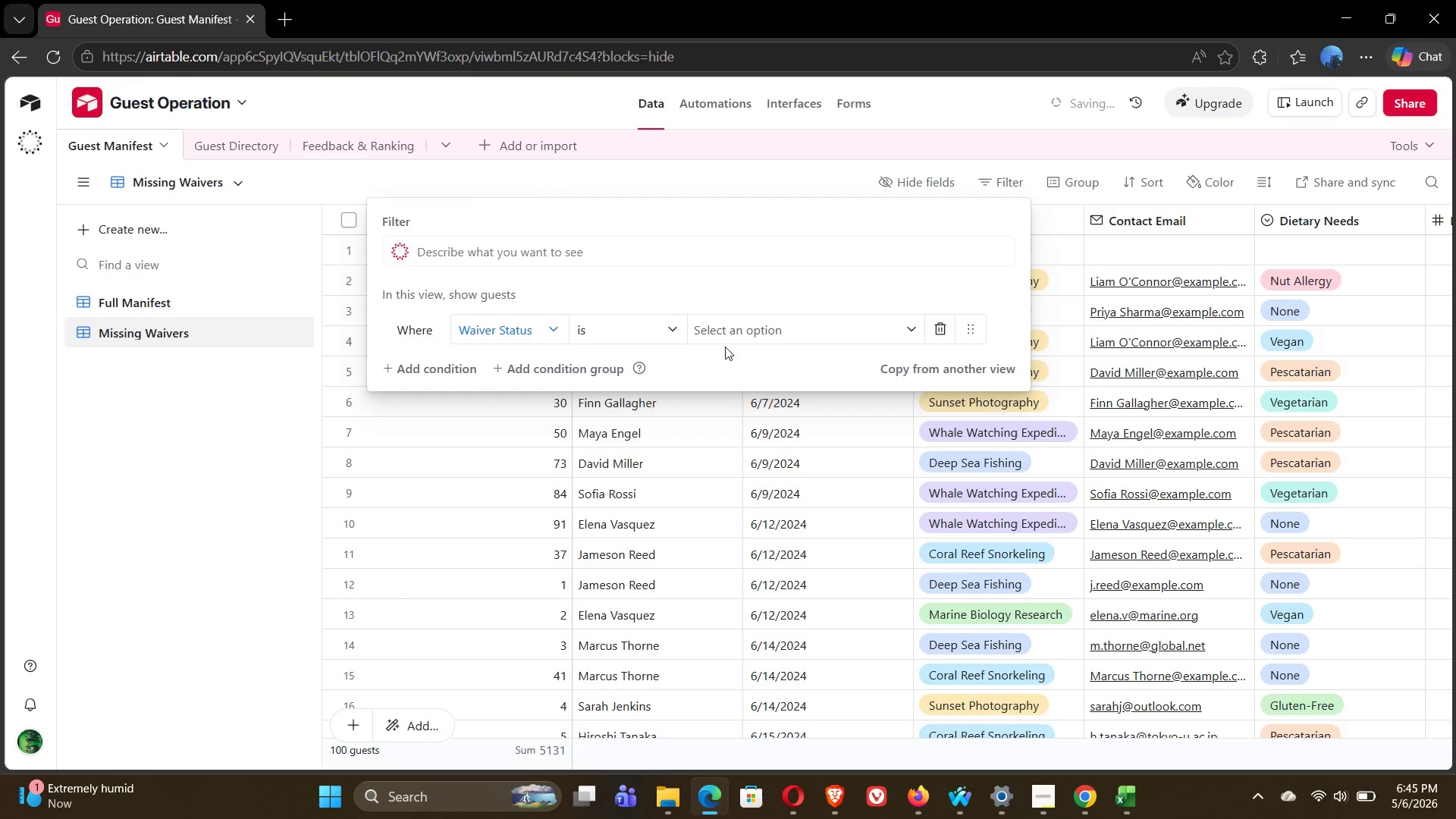 
left_click([760, 331])
 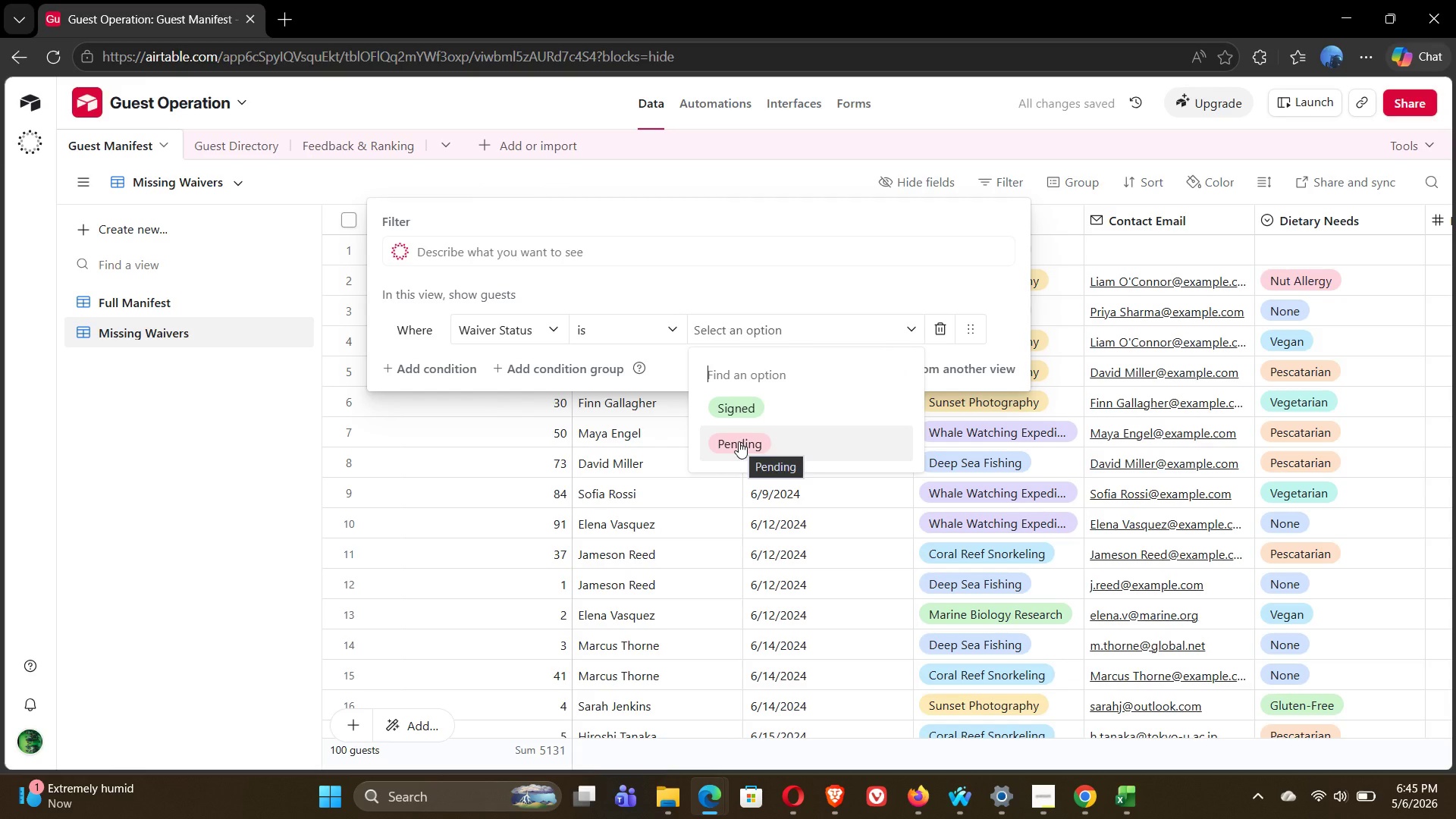 
left_click([753, 440])
 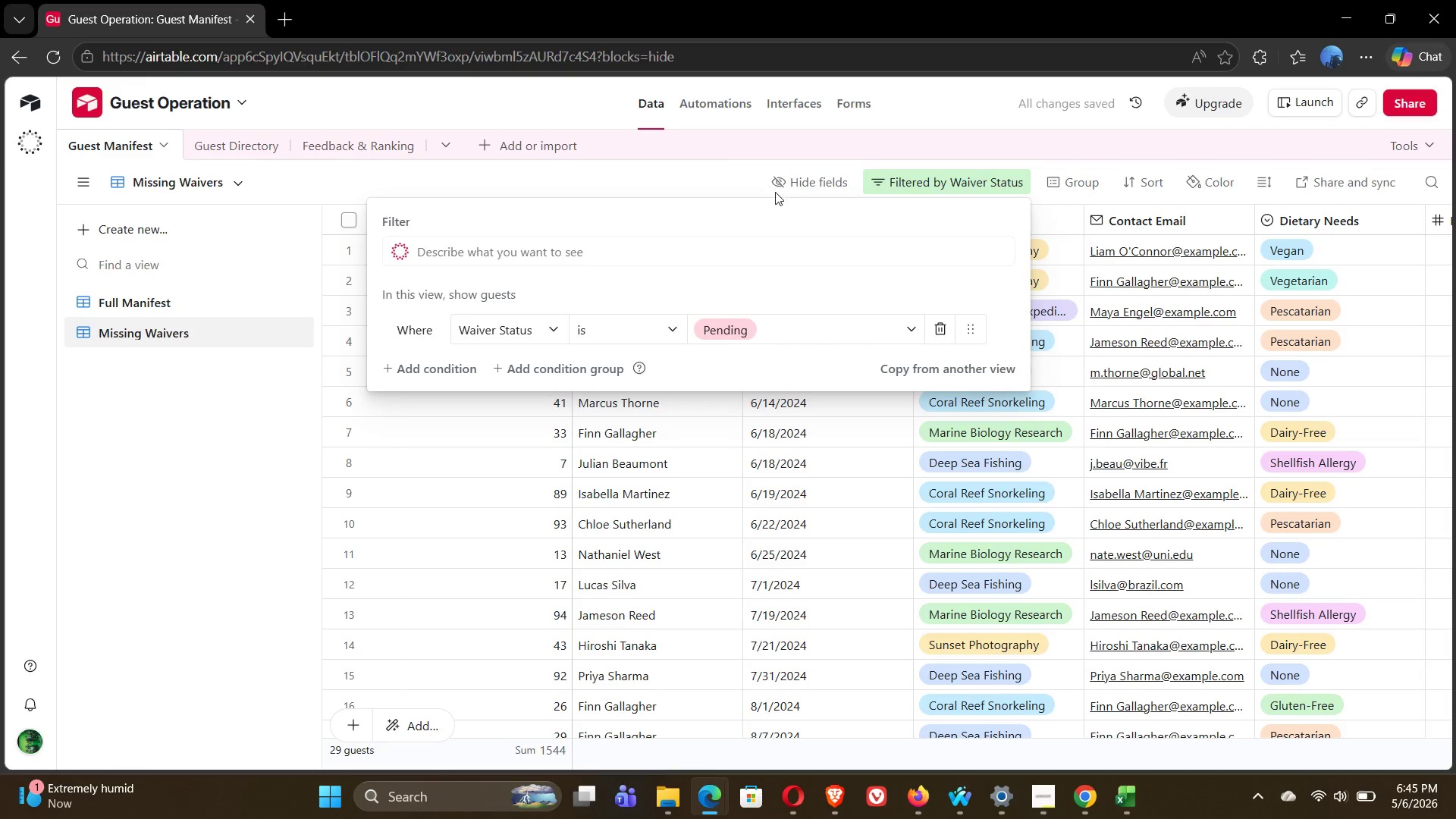 
left_click([683, 179])
 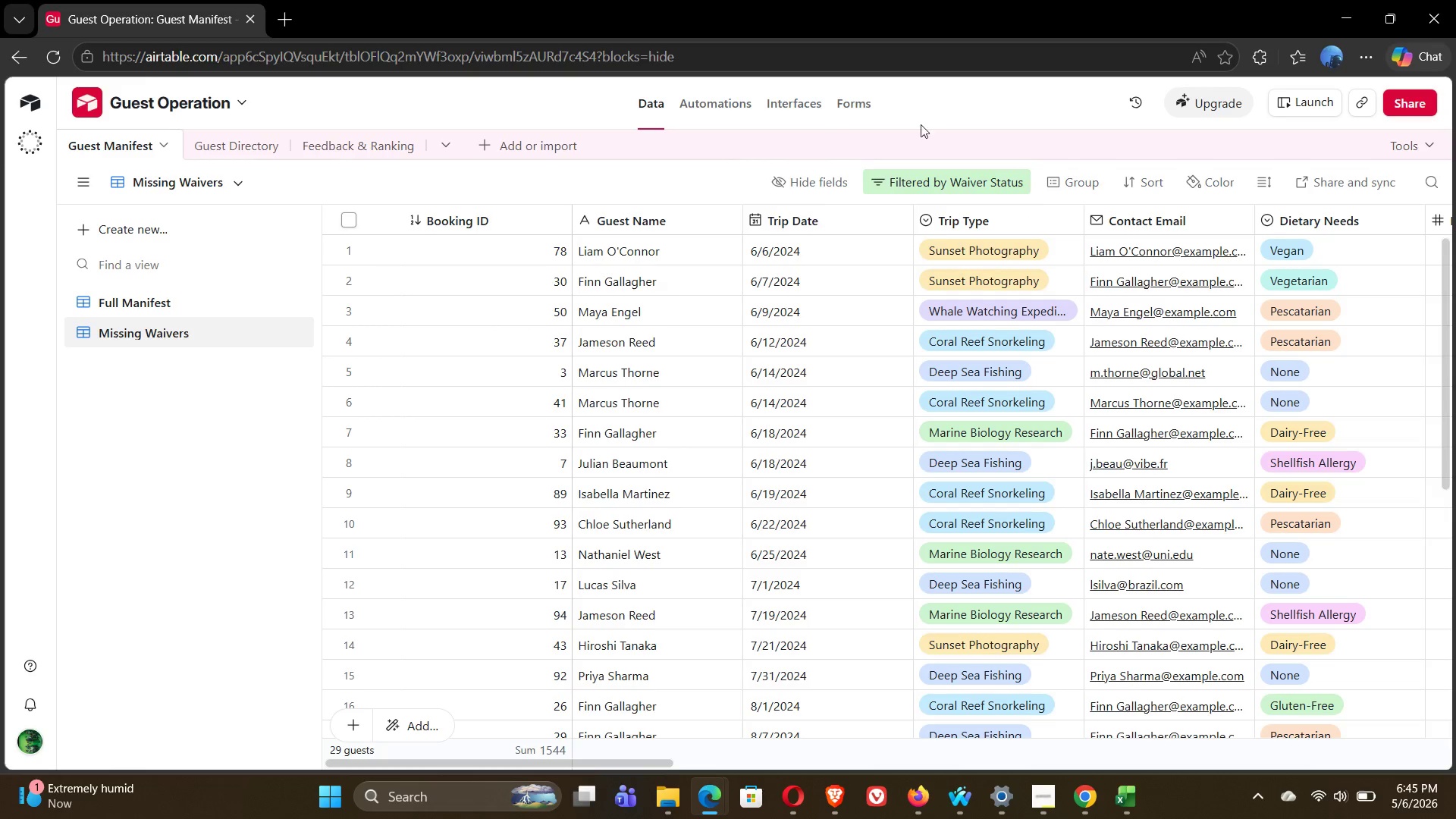 
wait(5.05)
 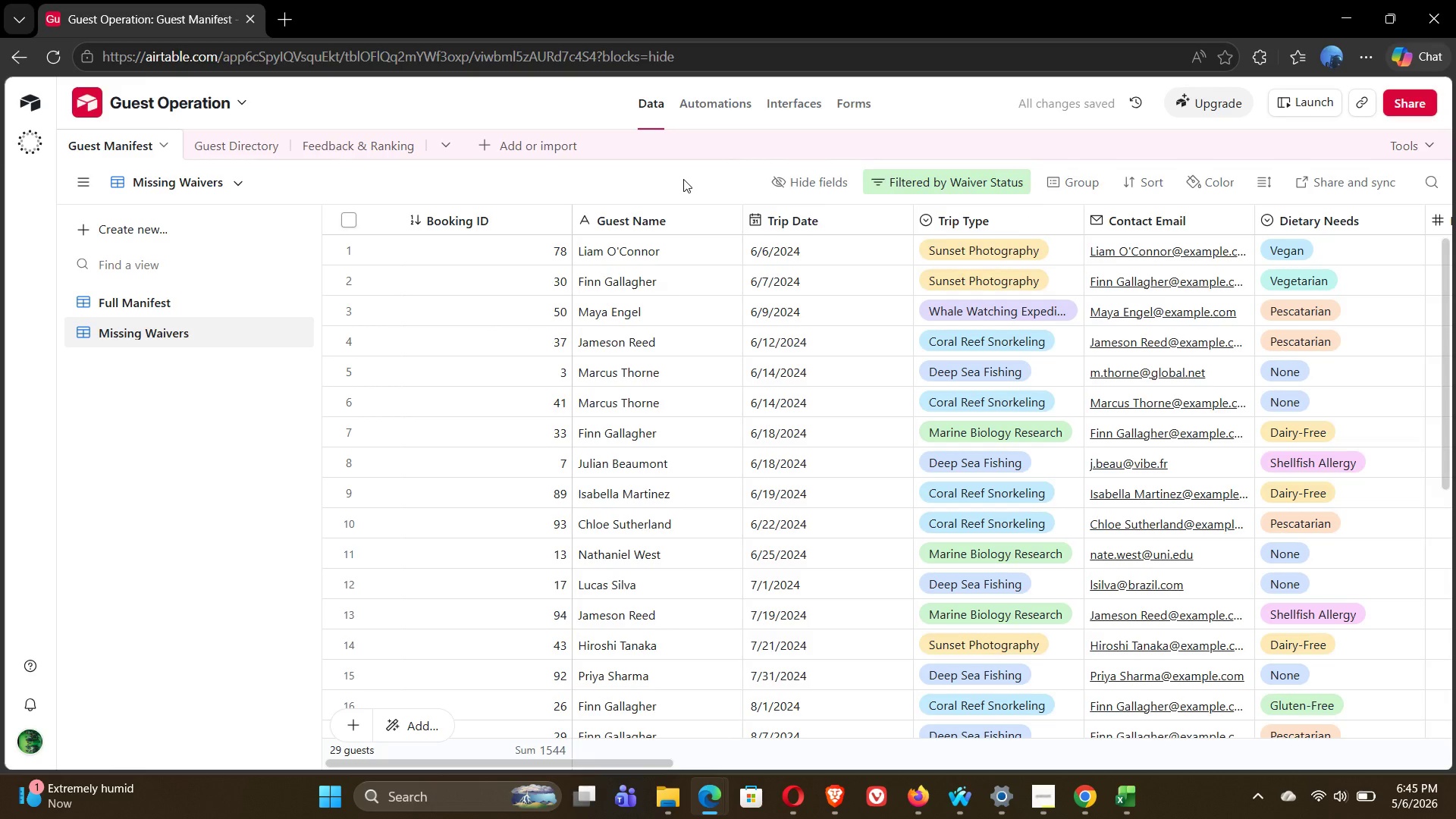 
left_click([1144, 179])
 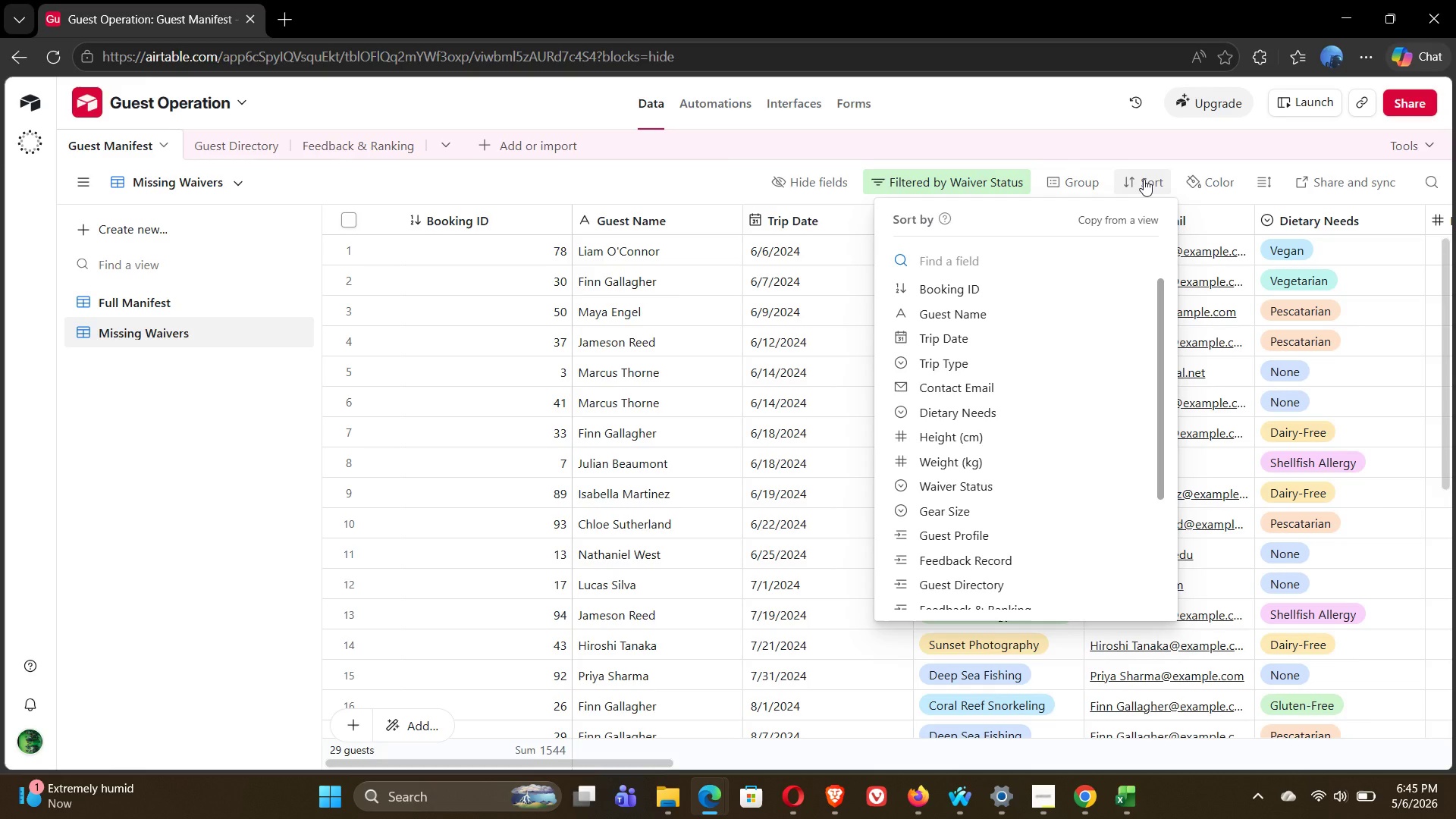 
wait(7.06)
 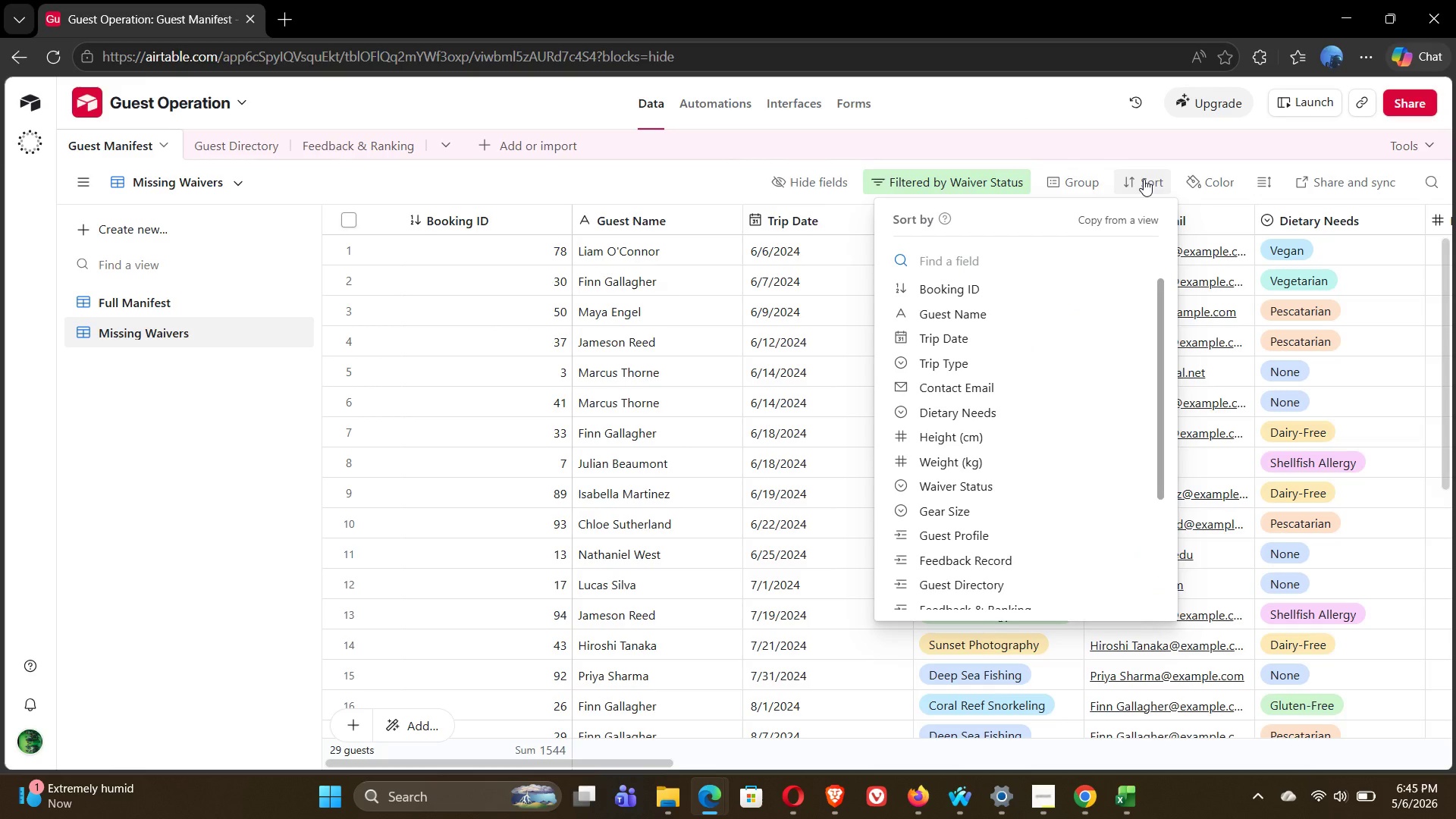 
left_click([968, 344])
 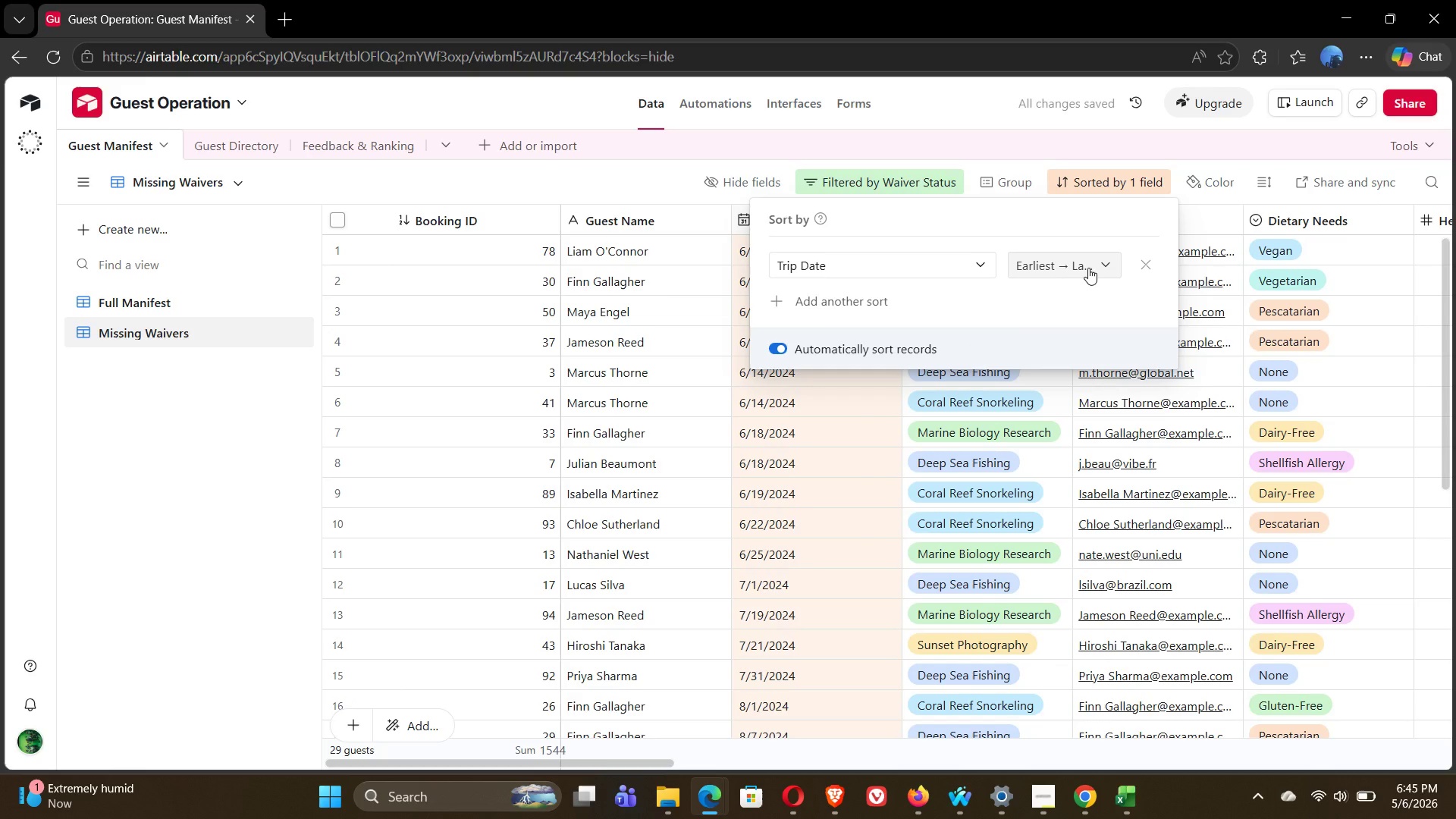 
wait(10.44)
 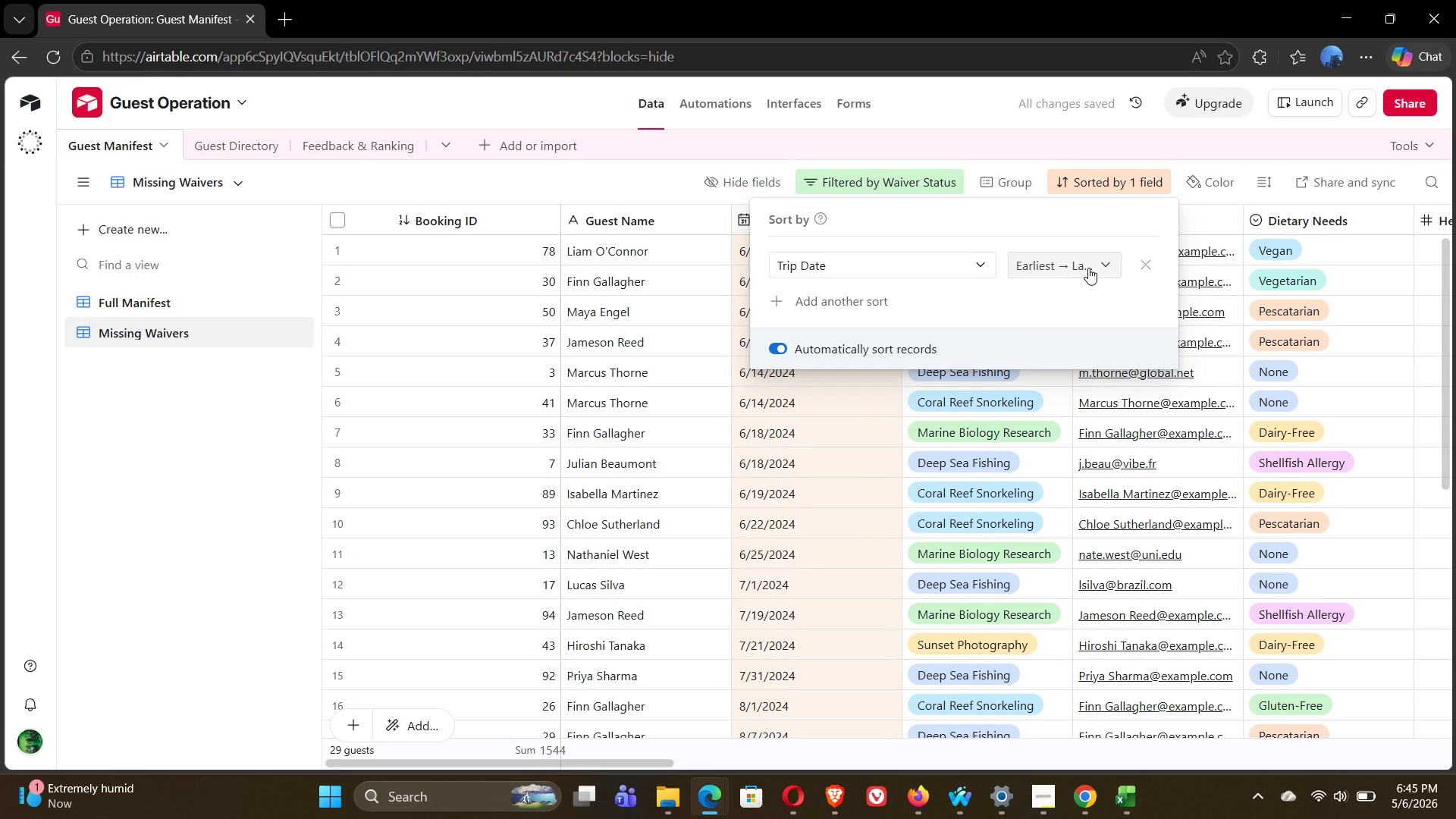 
left_click([727, 184])
 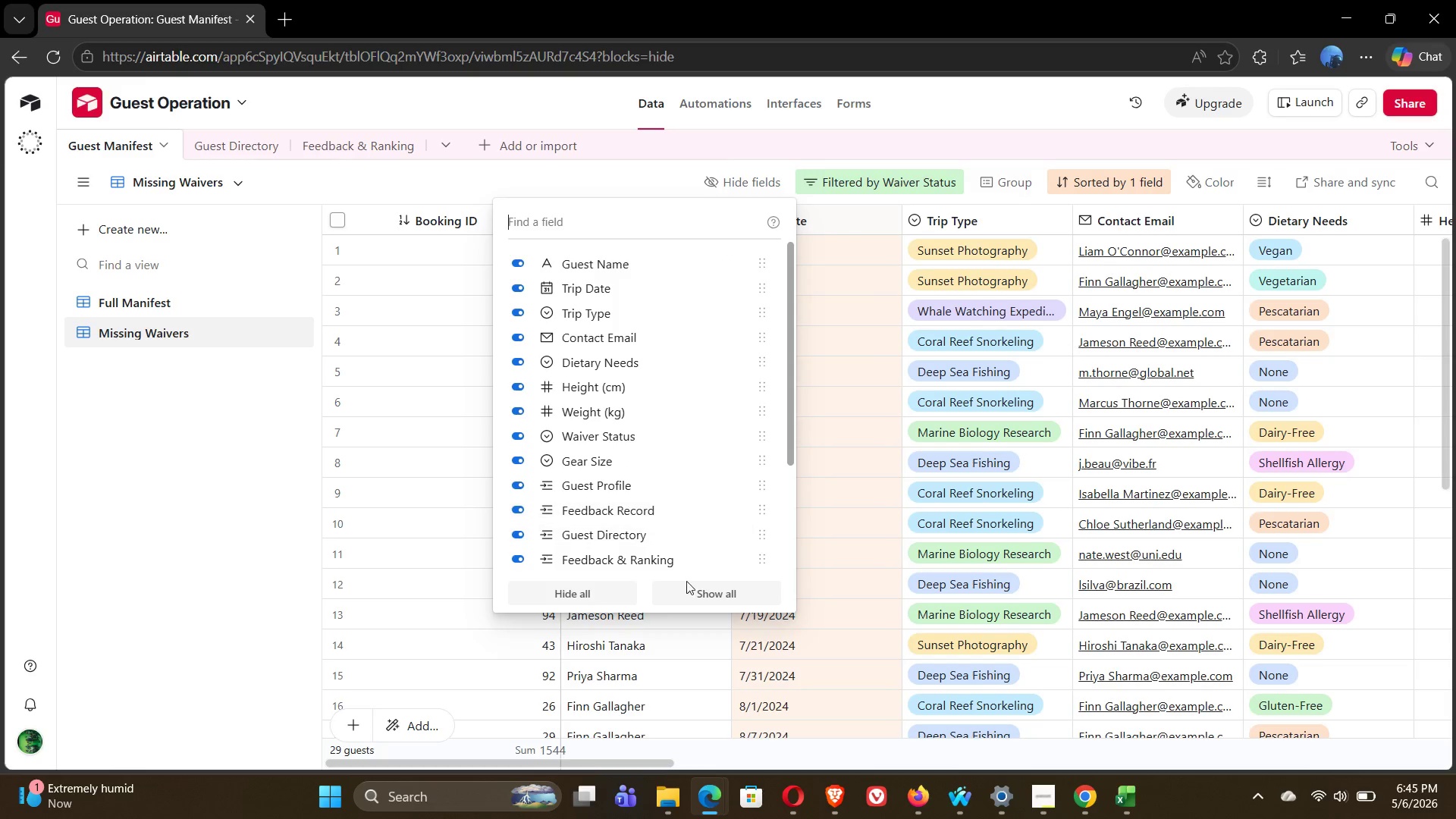 
left_click([570, 592])
 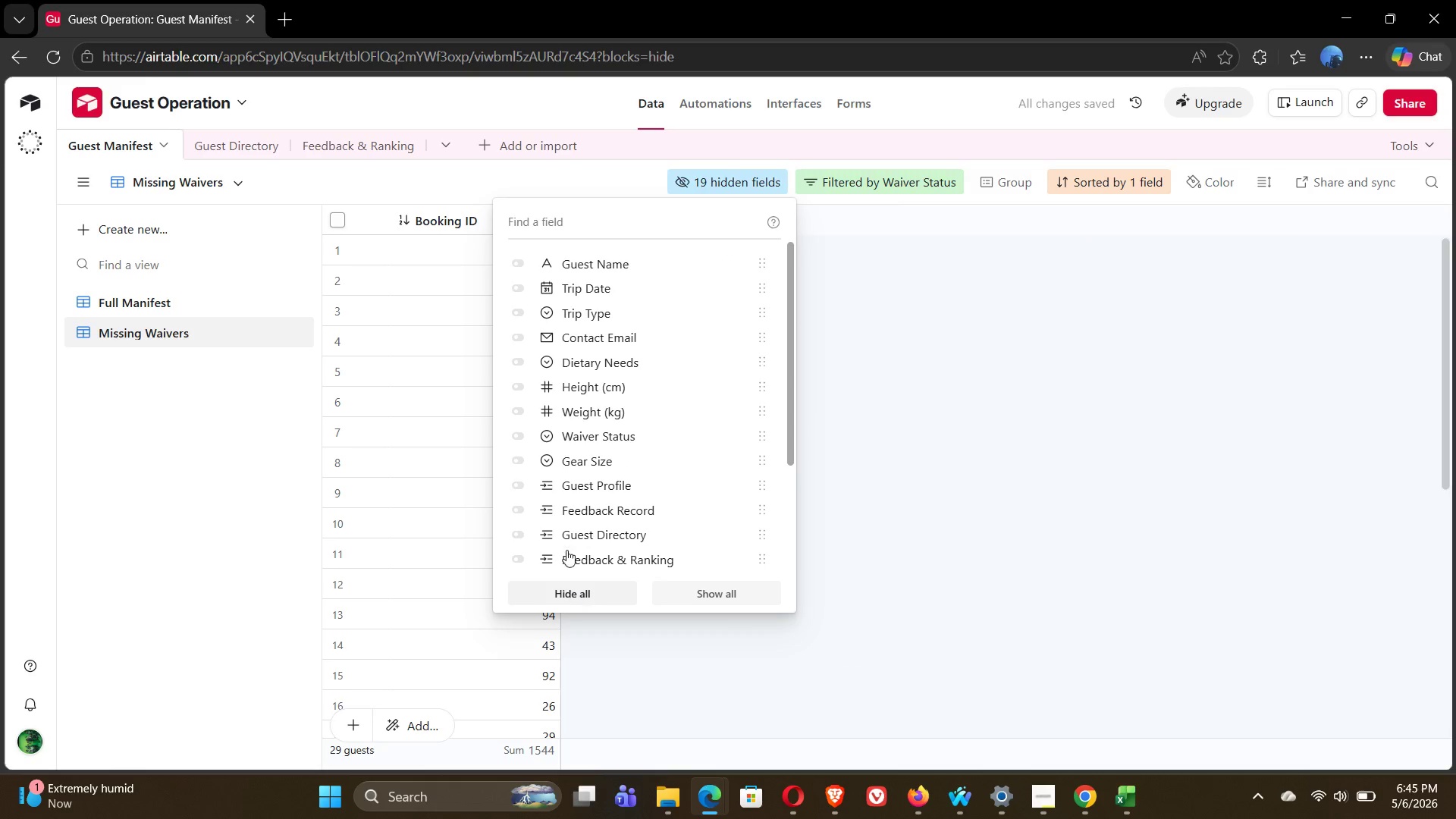 
wait(5.31)
 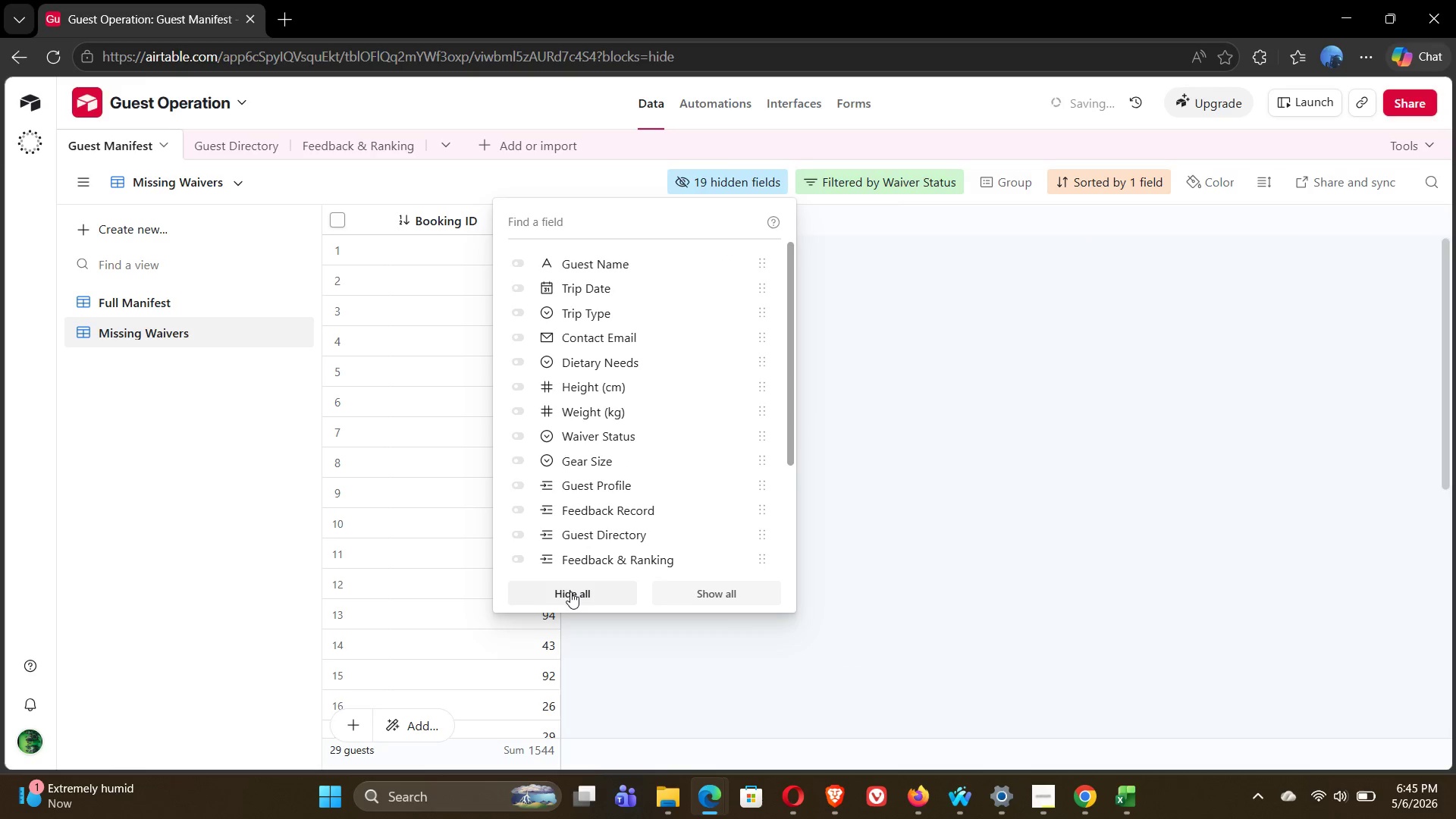 
left_click([519, 267])
 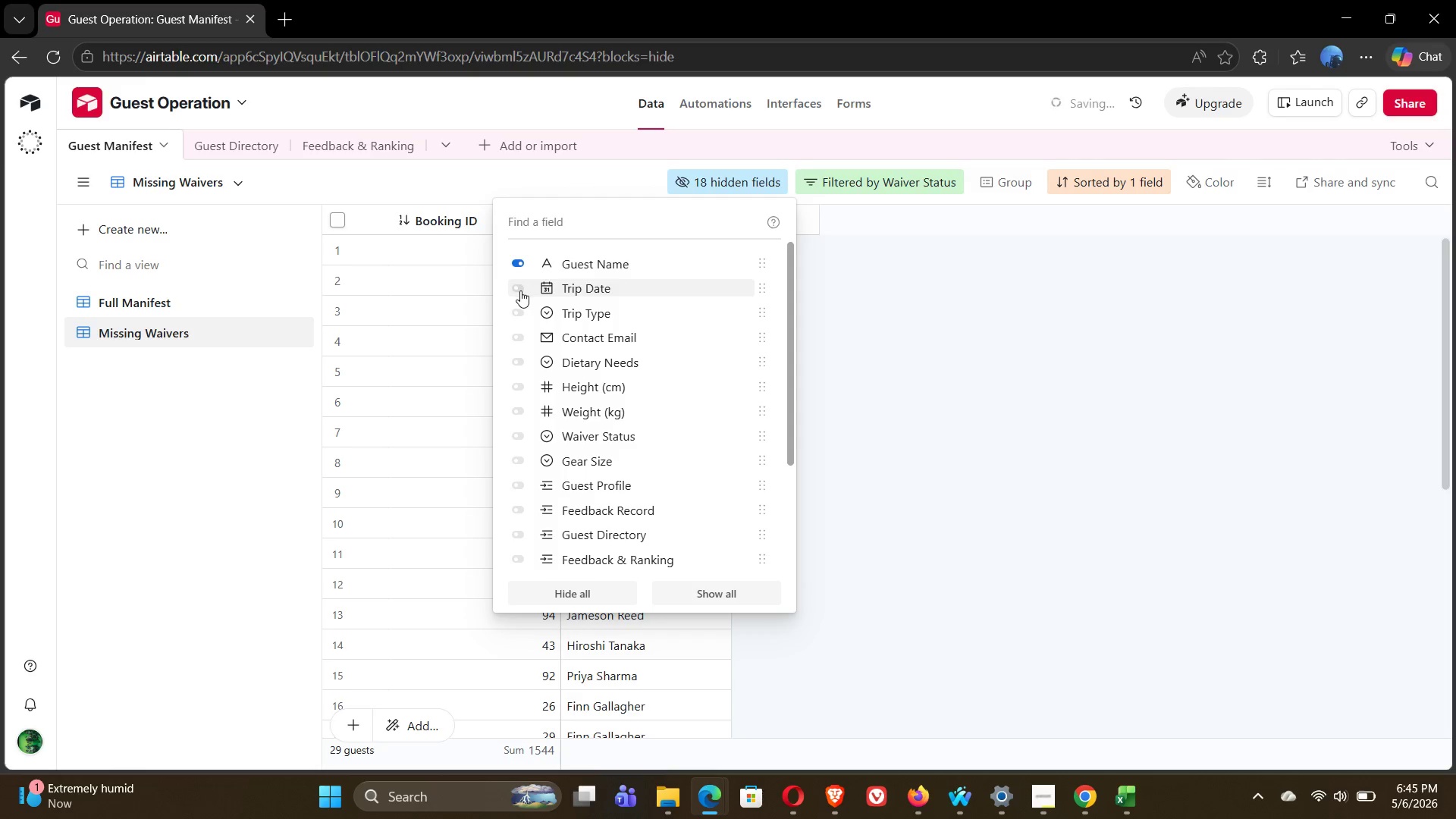 
left_click([520, 290])
 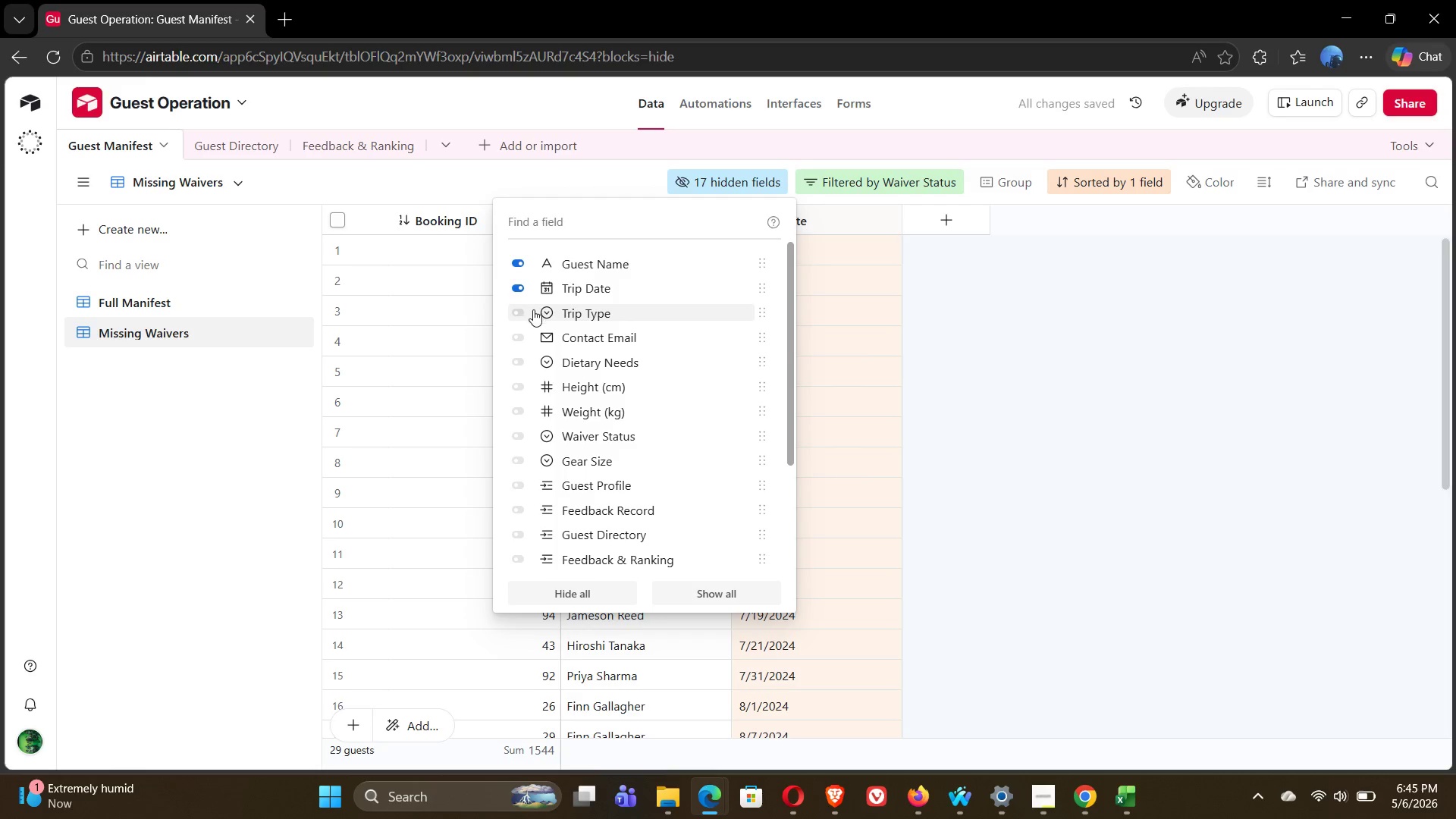 
left_click([521, 311])
 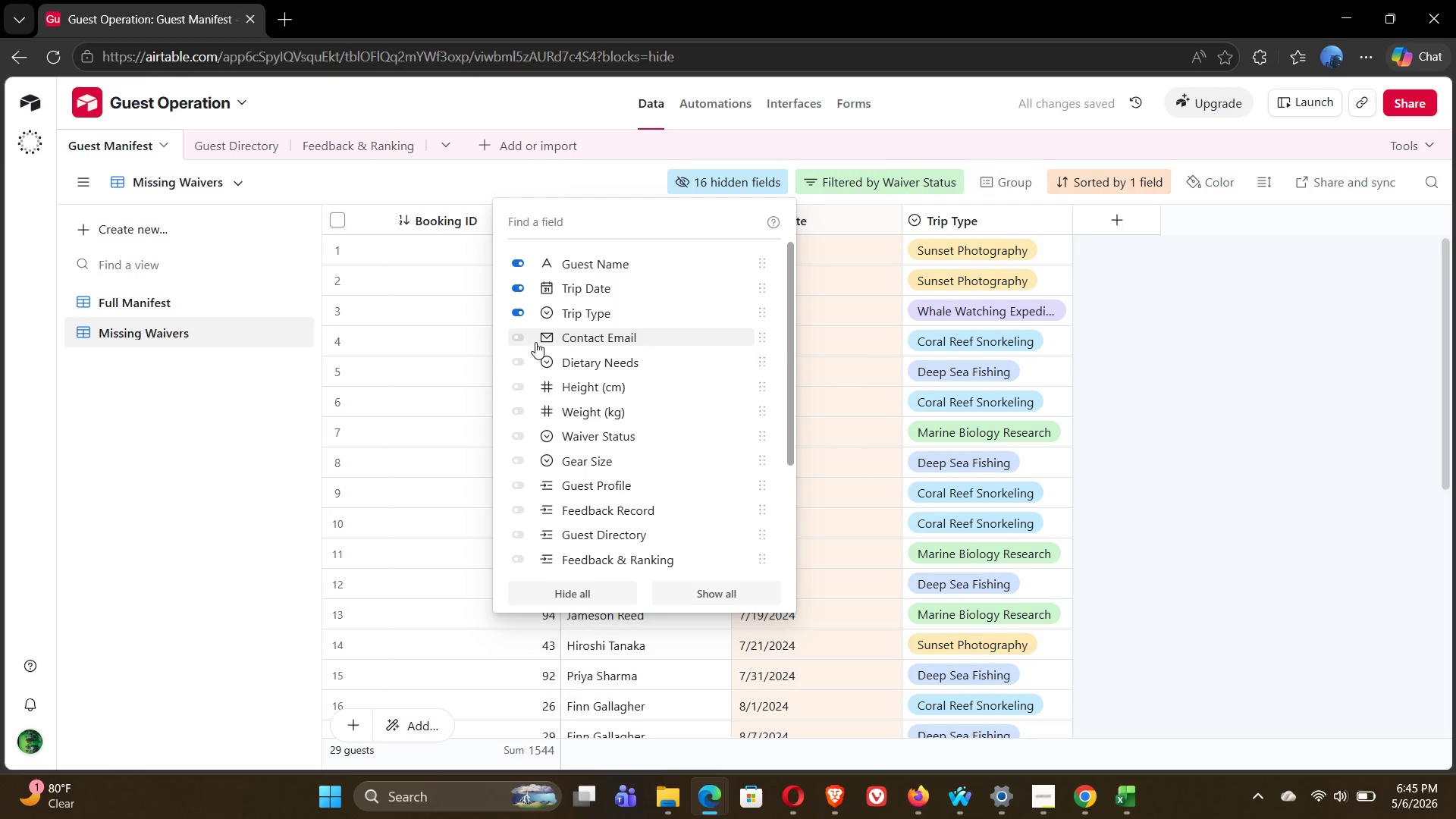 
left_click([519, 334])
 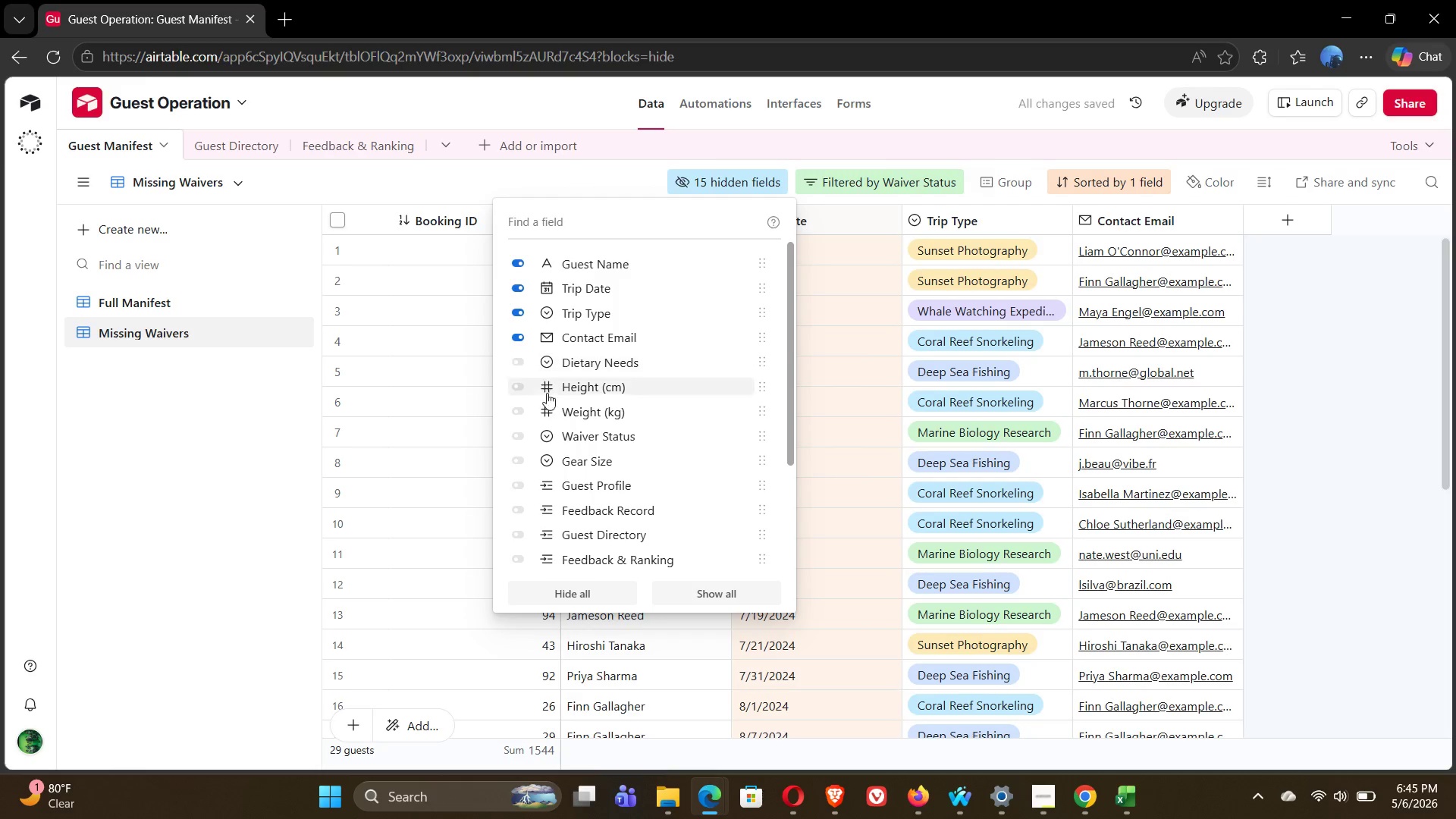 
mouse_move([549, 451])
 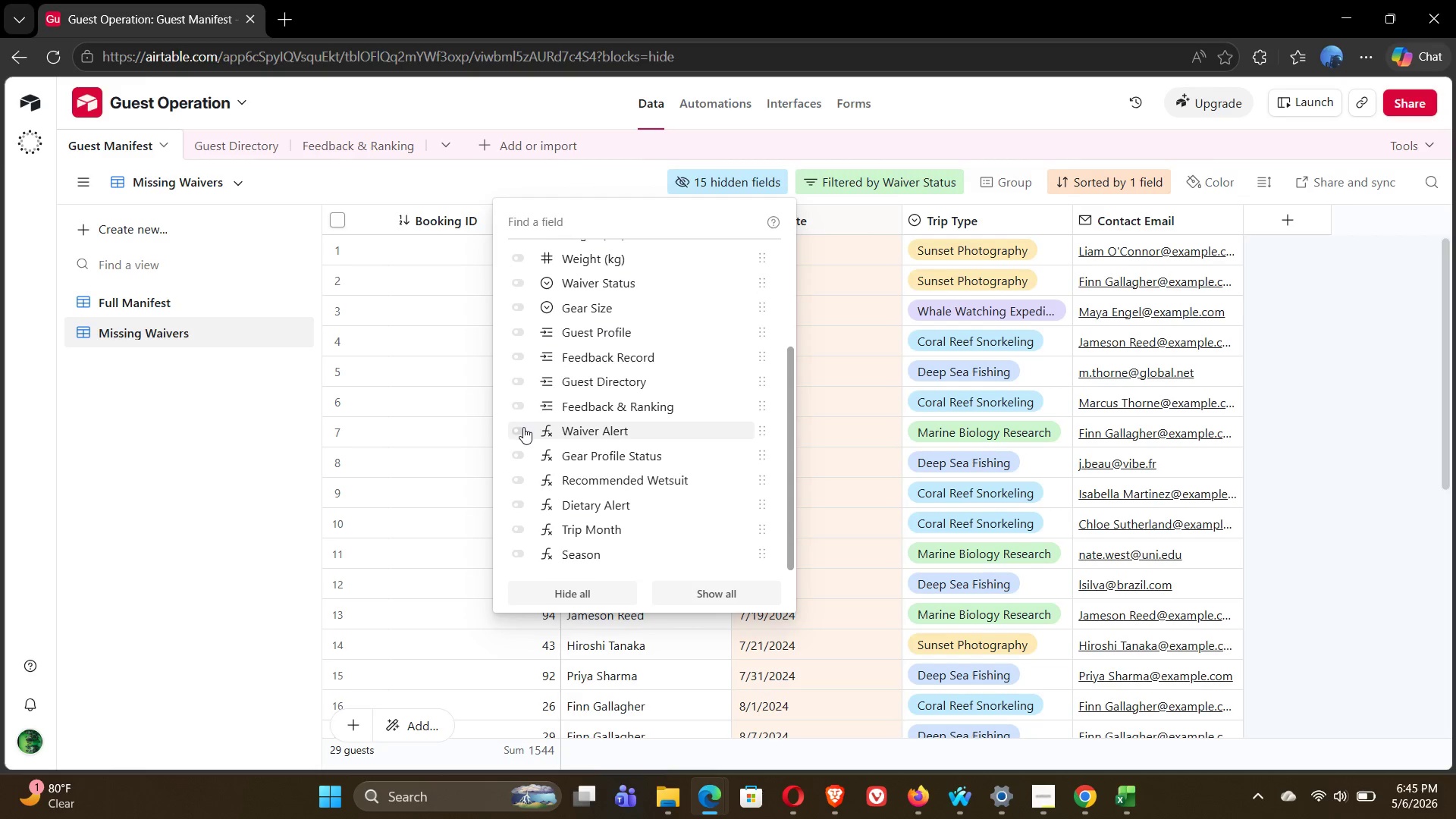 
left_click([523, 427])
 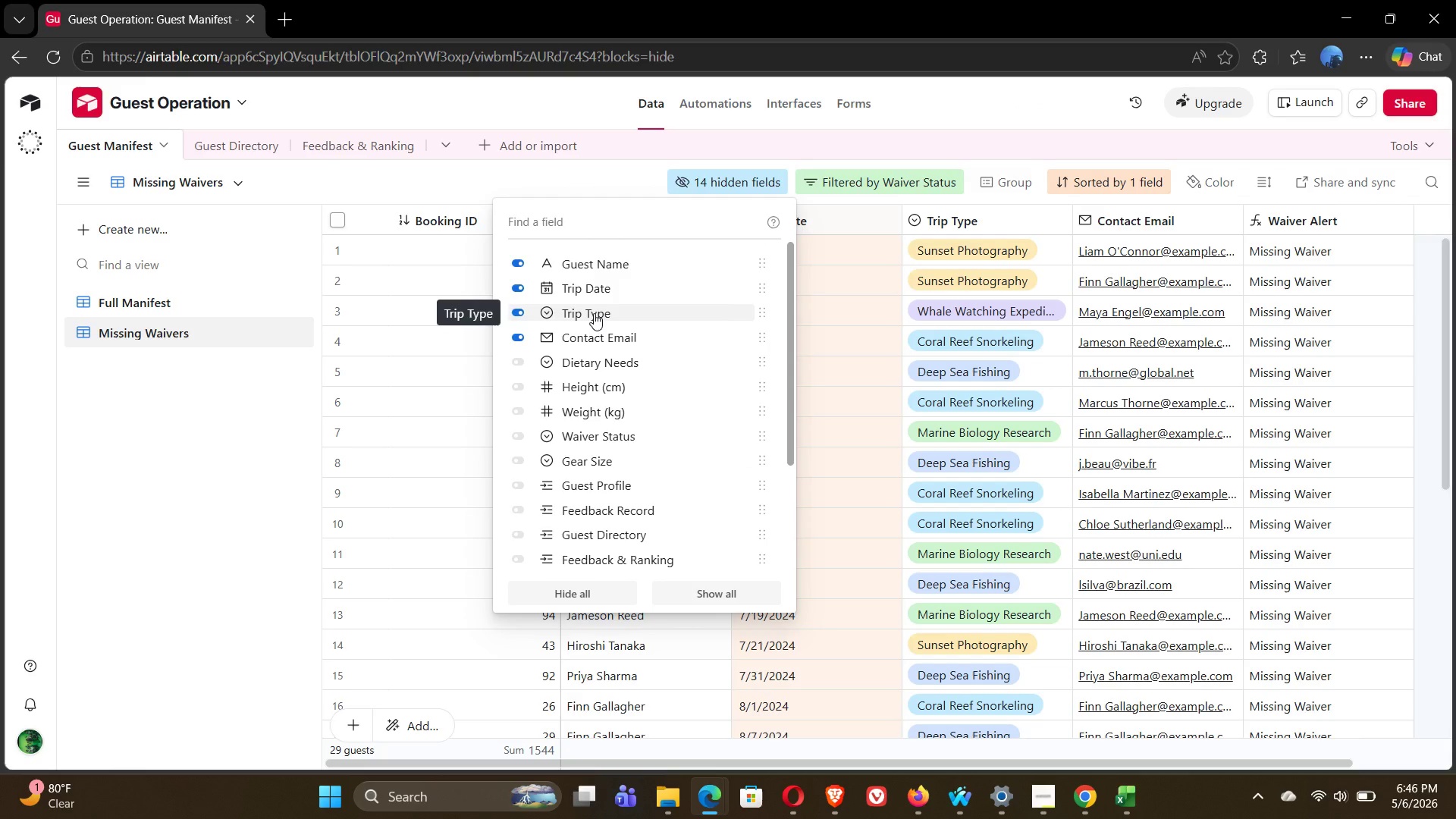 
wait(23.47)
 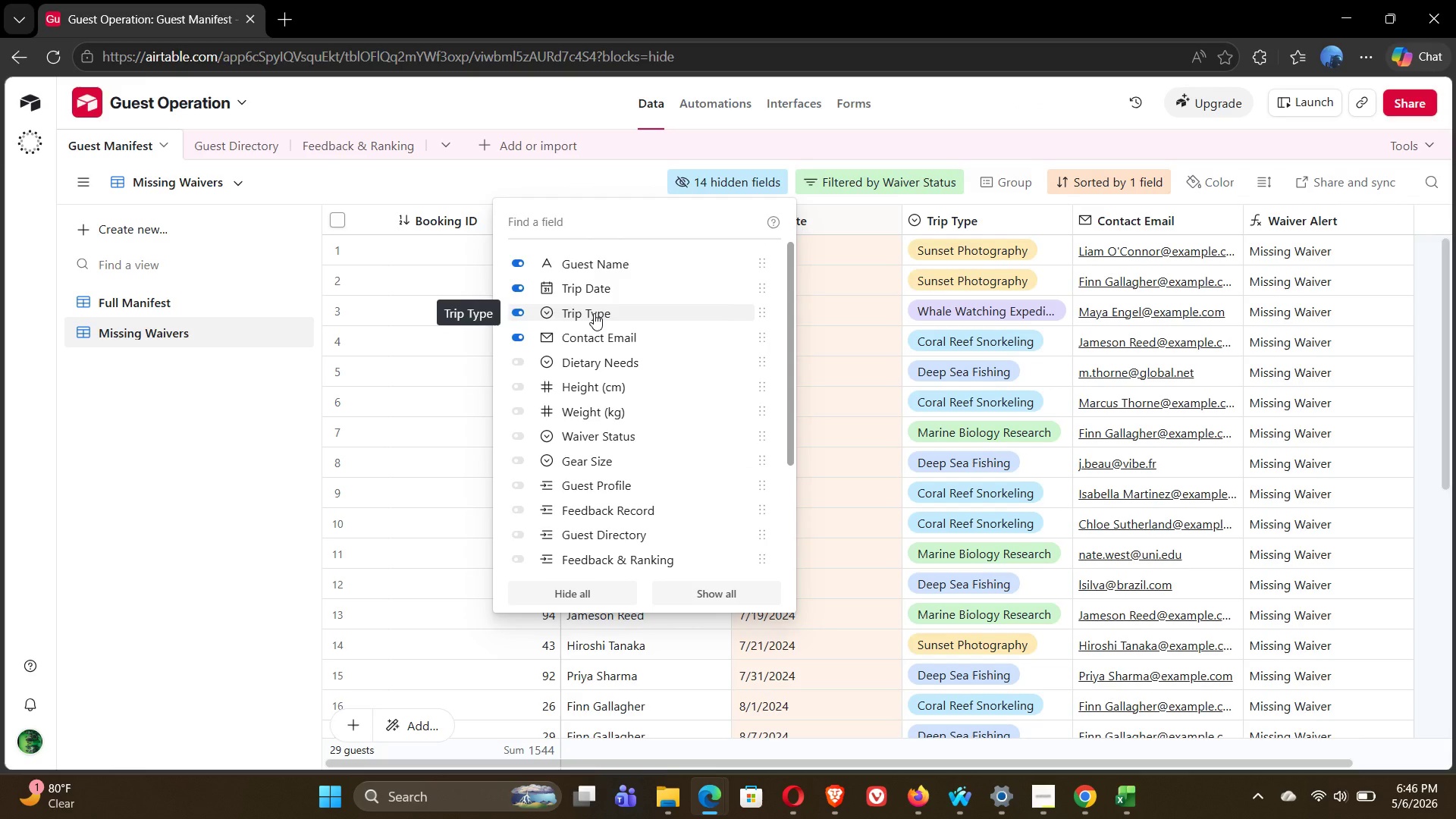 
left_click([191, 557])
 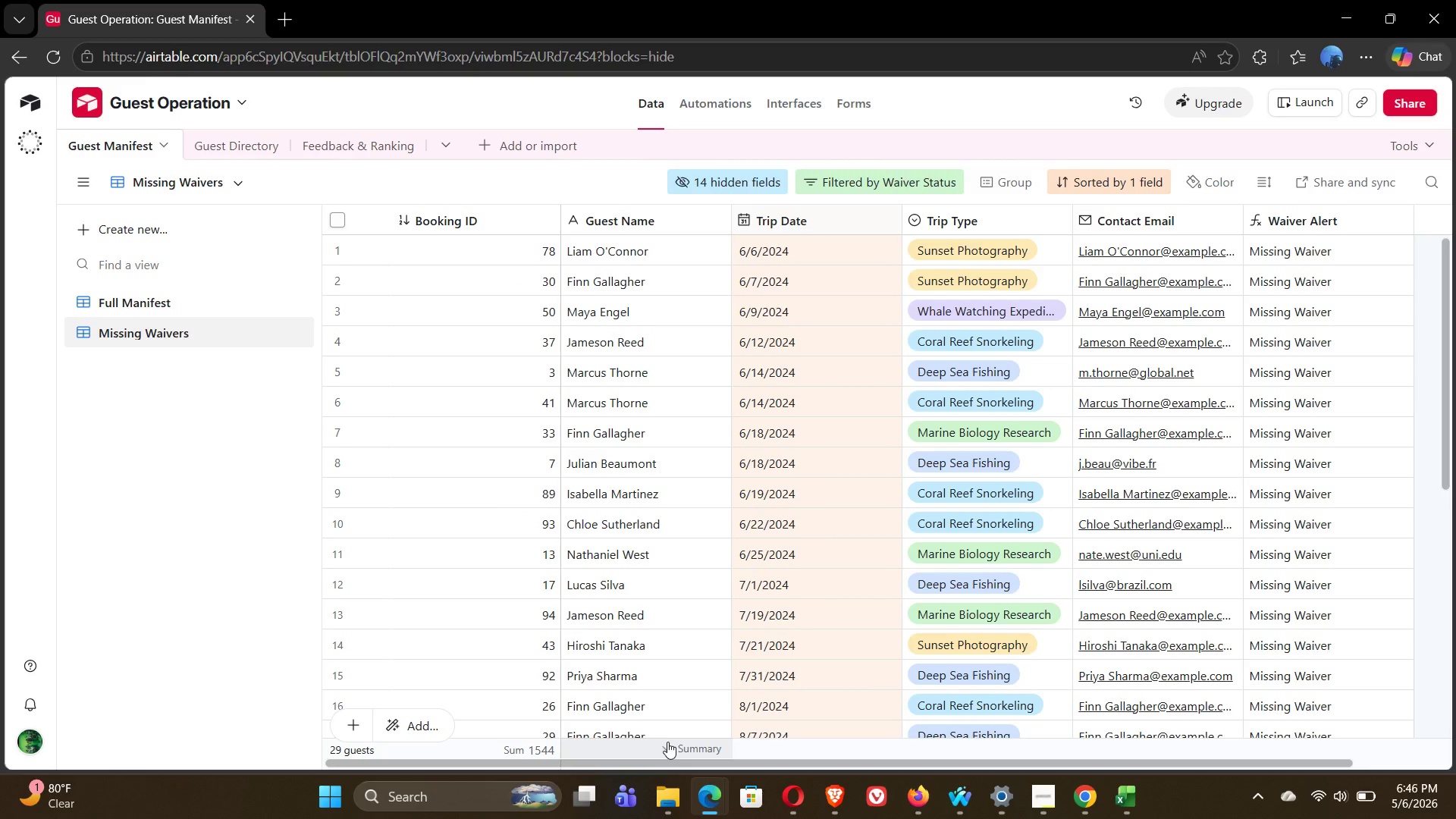 
left_click([670, 748])
 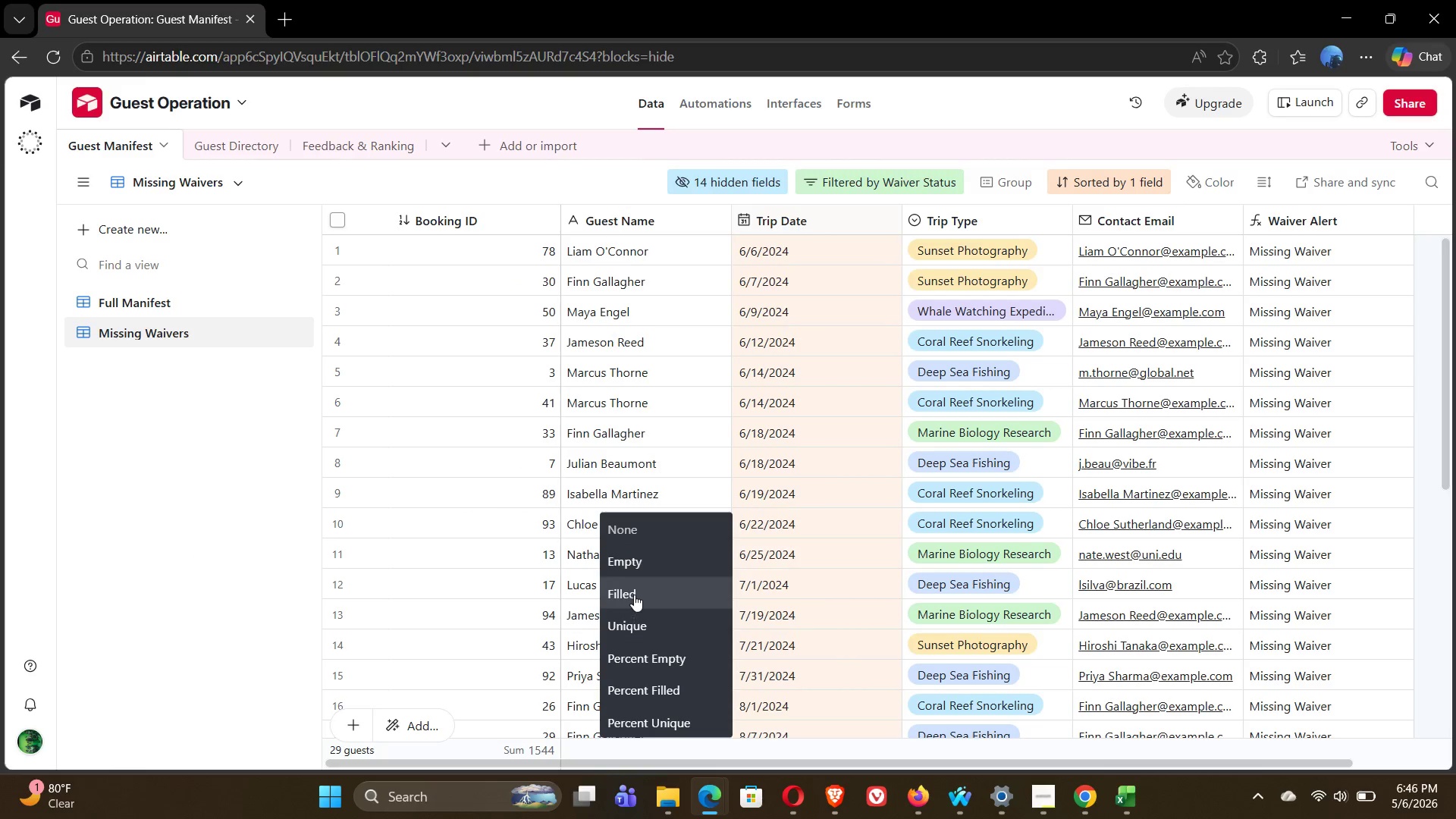 
left_click([664, 628])
 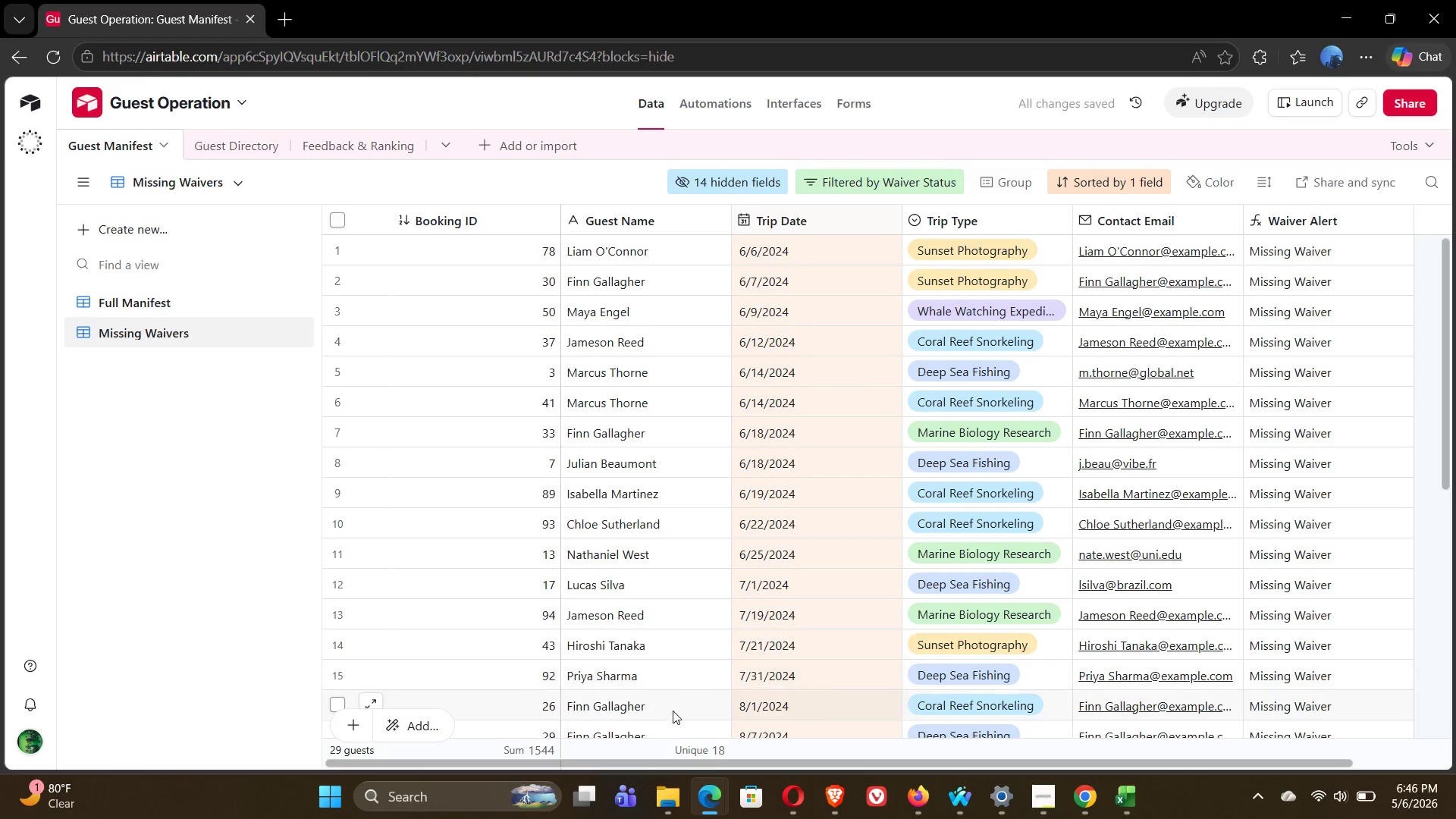 
left_click([693, 752])
 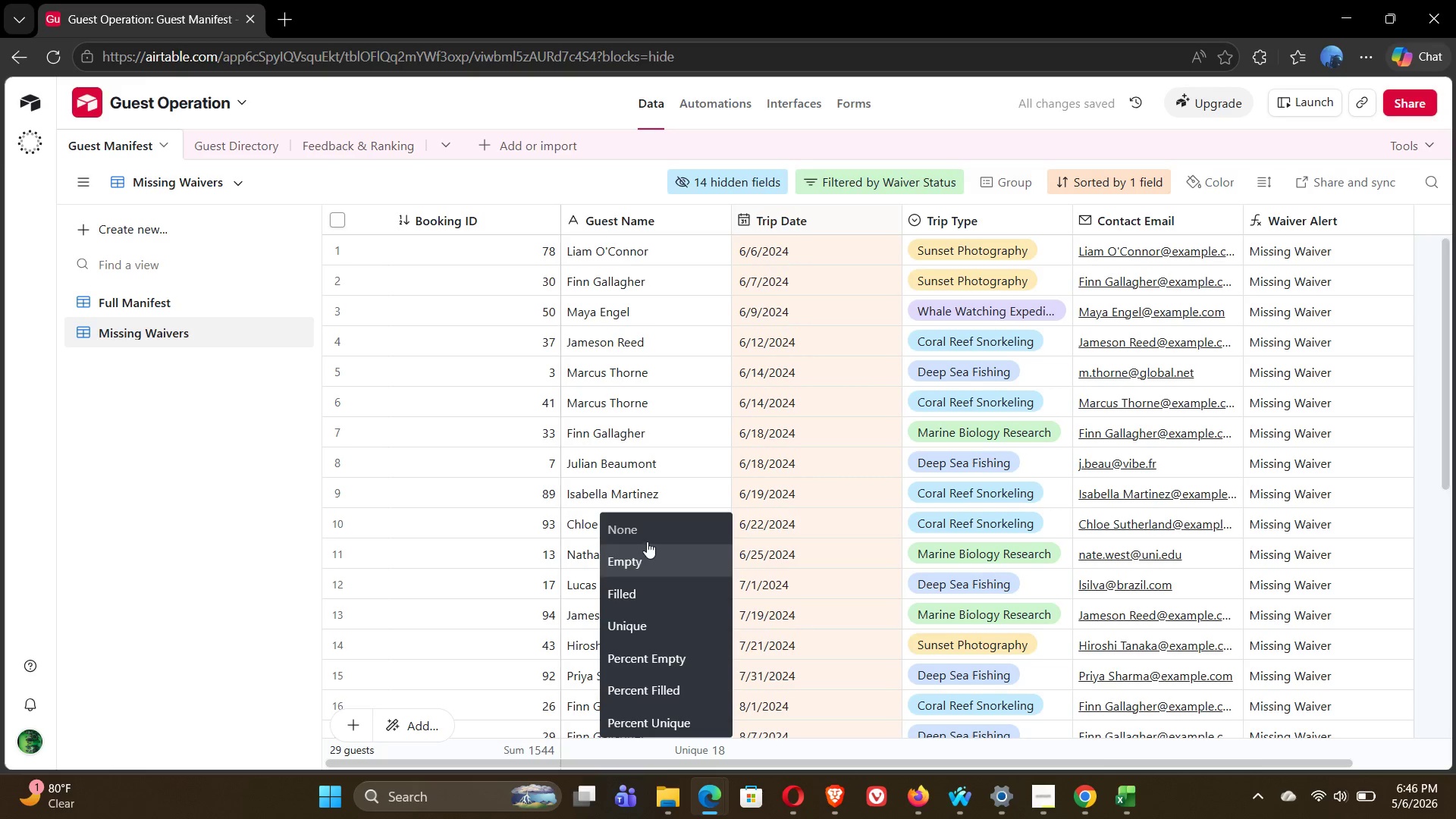 
left_click([647, 541])
 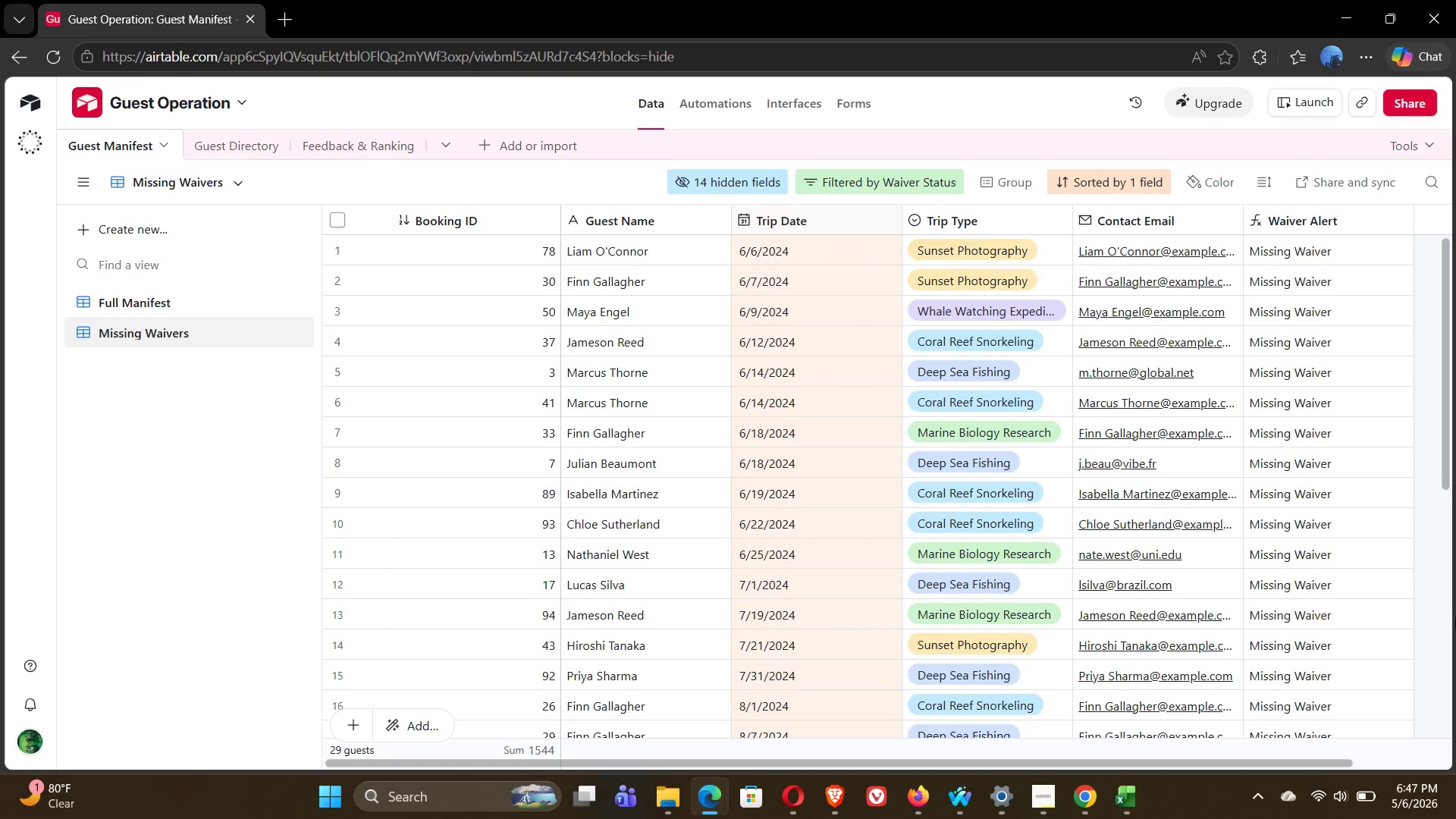 
wait(85.12)
 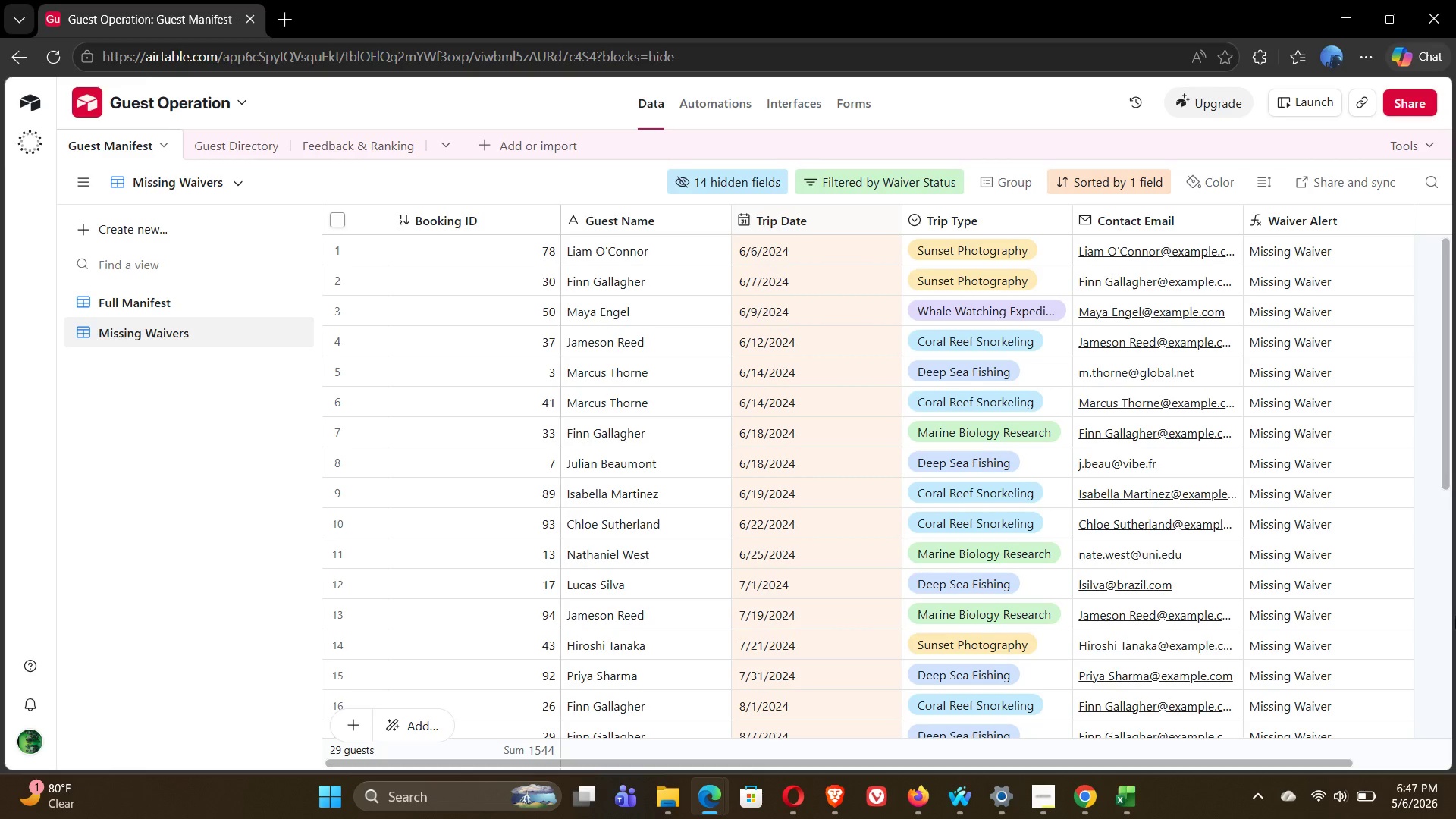 
left_click([1351, 742])
 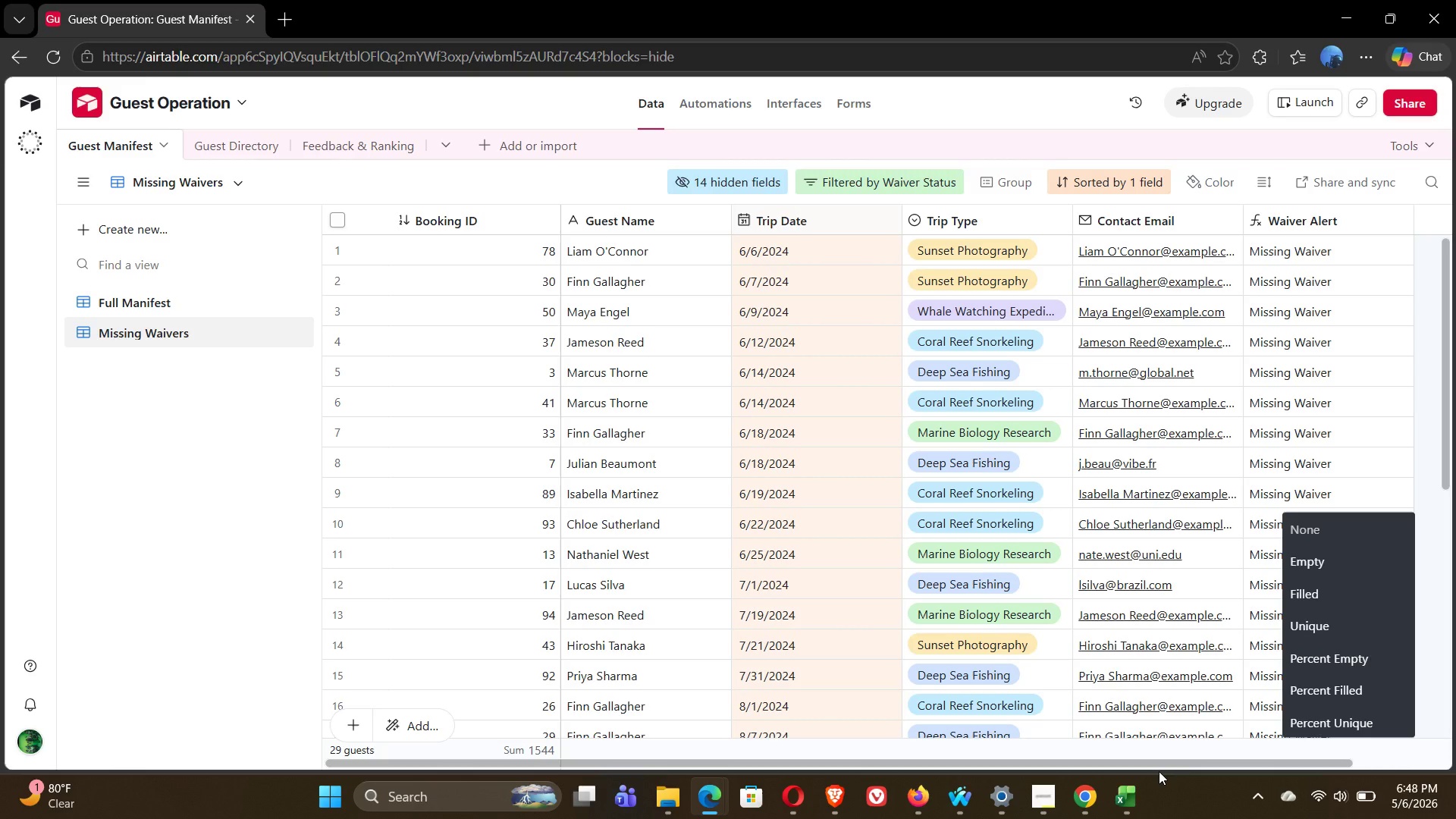 
wait(21.25)
 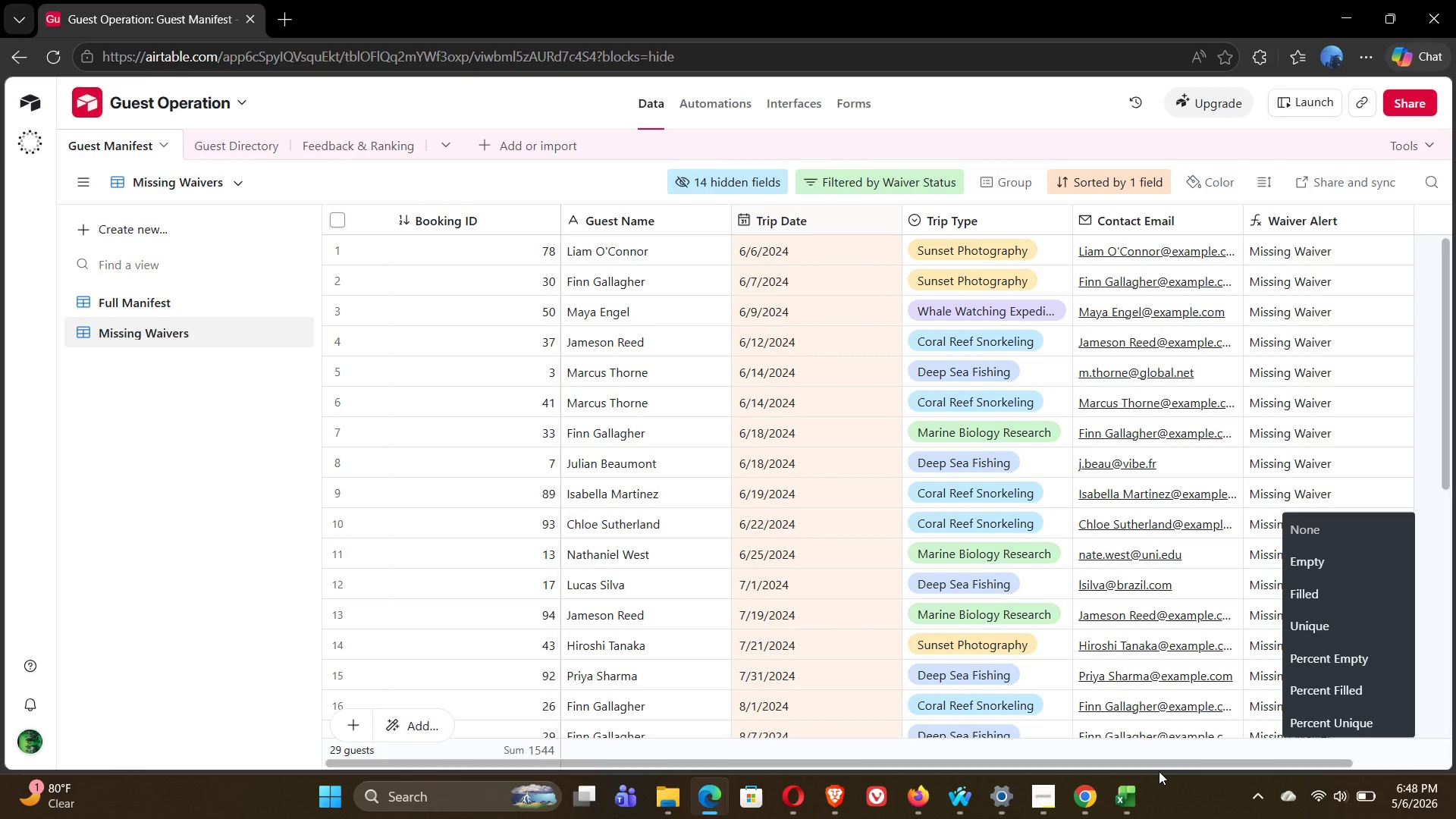 
left_click([1432, 362])
 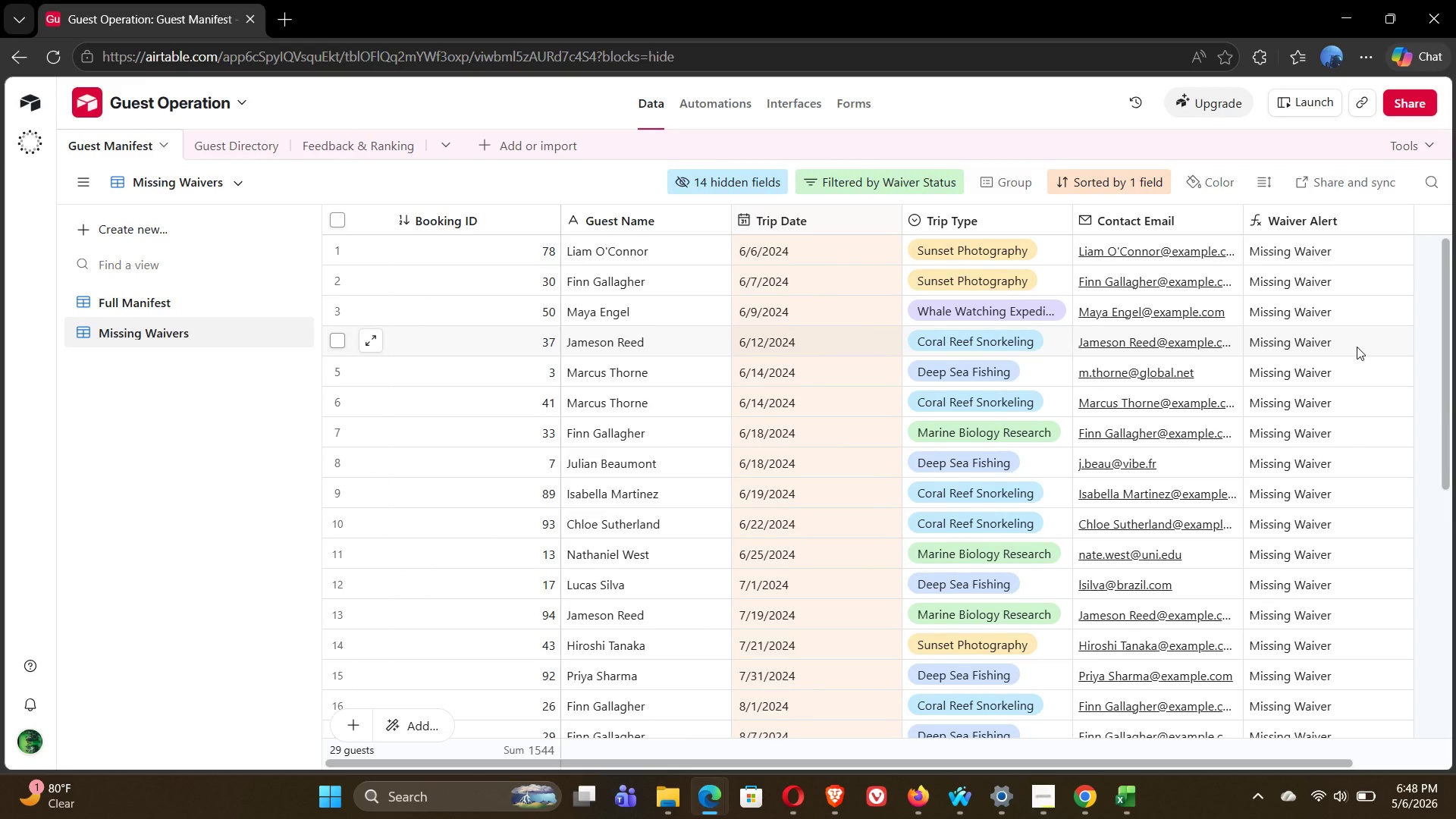 
wait(11.52)
 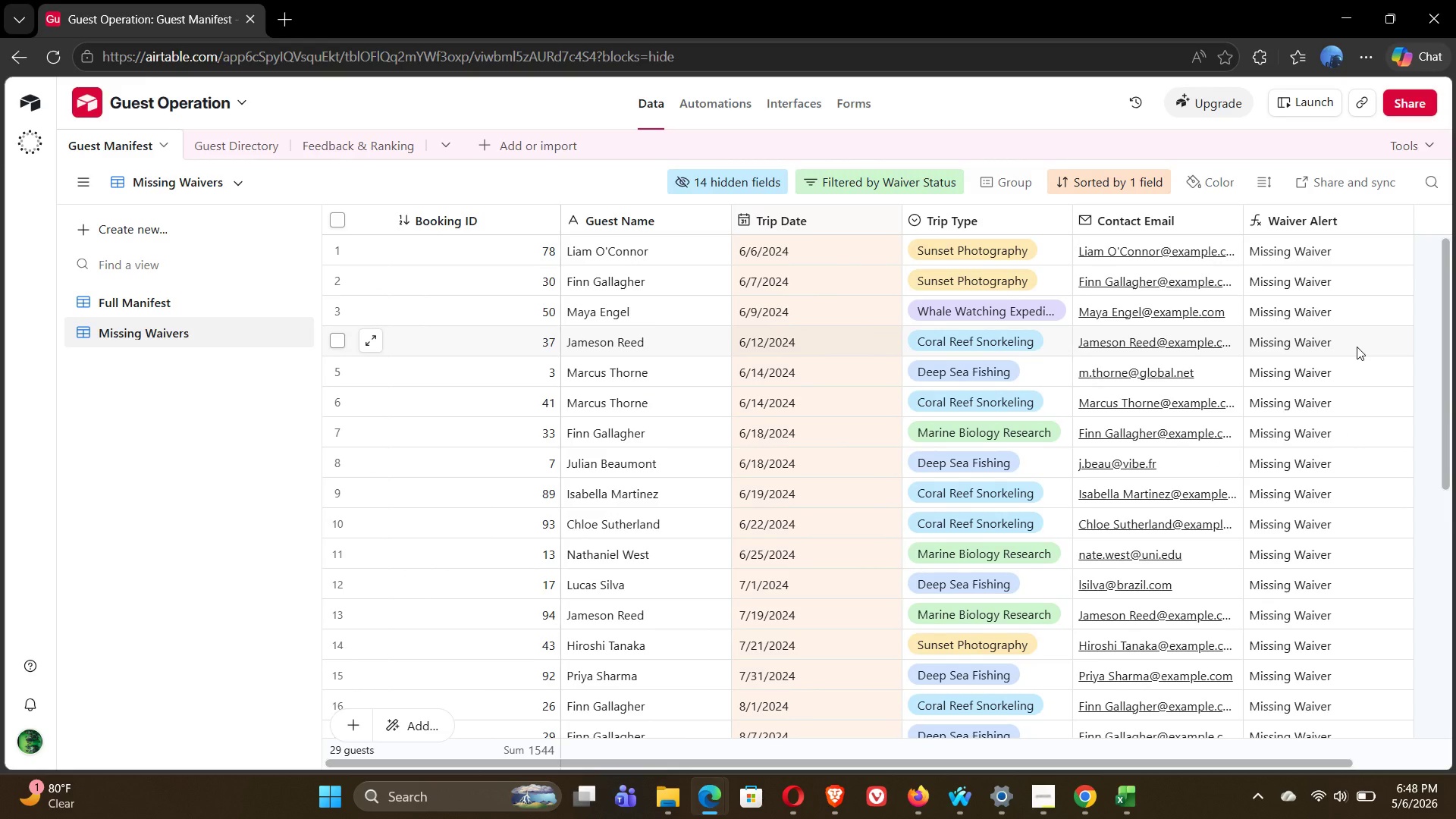 
left_click([141, 305])
 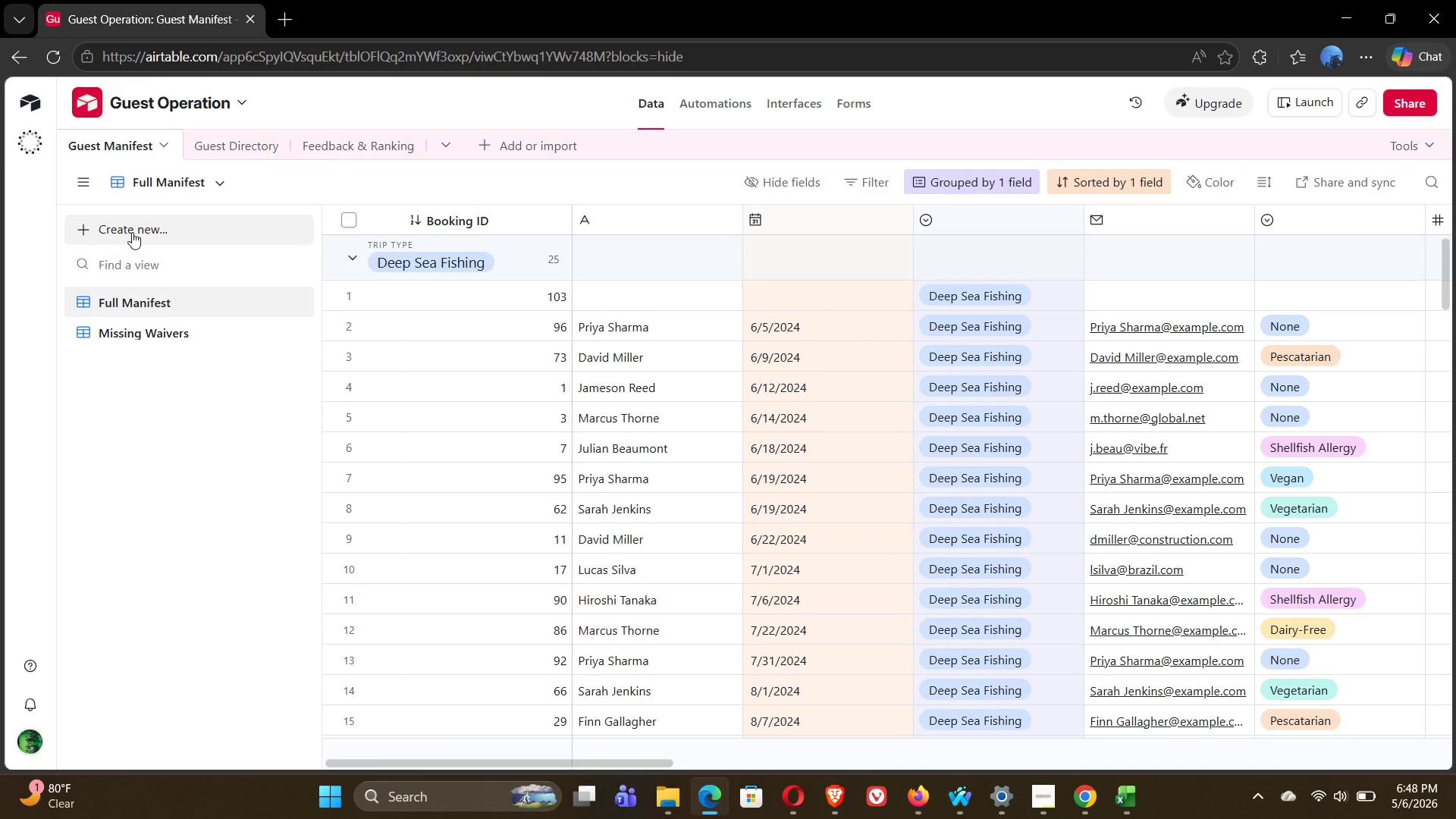 
left_click([106, 232])
 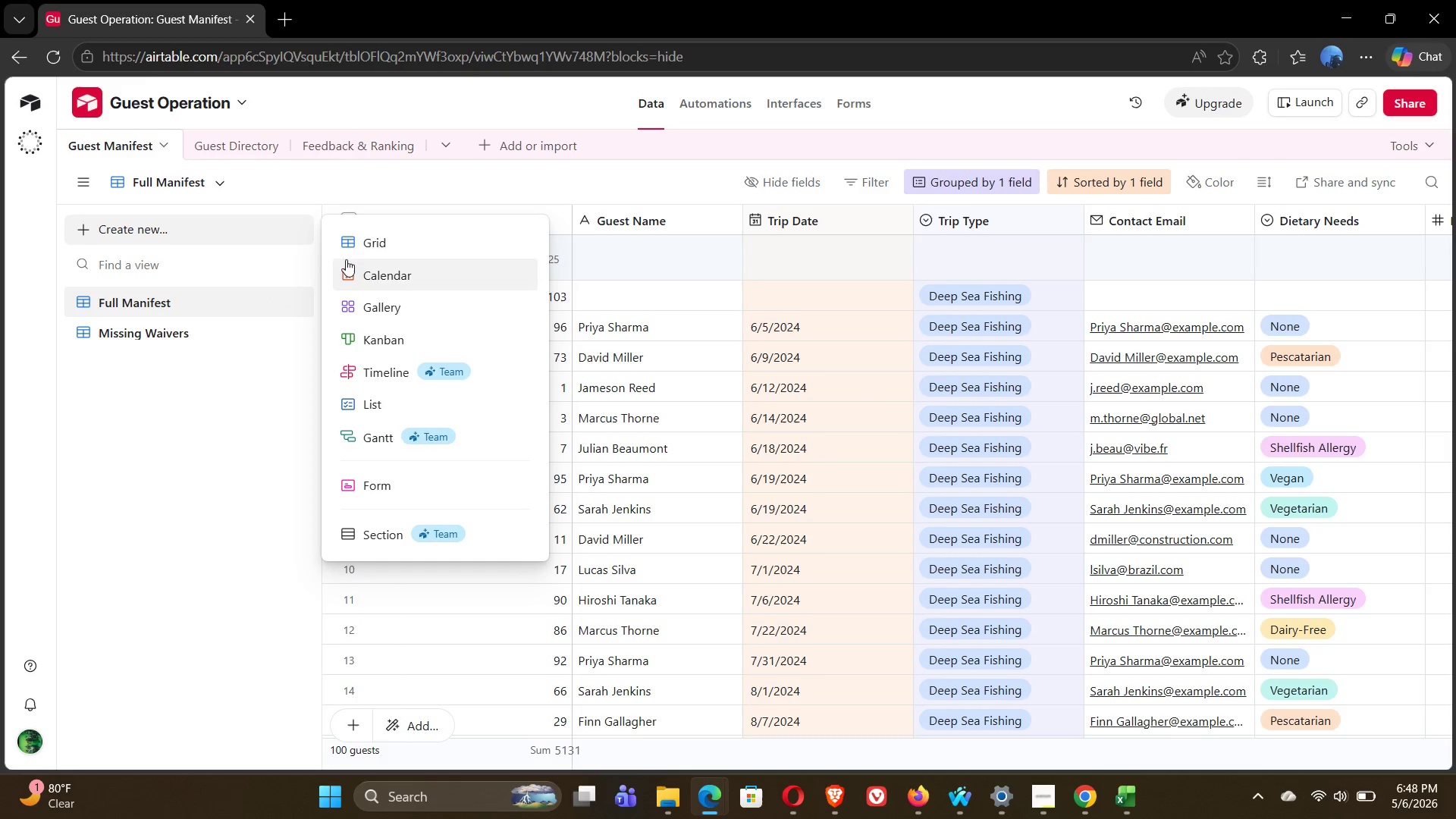 
left_click([383, 246])
 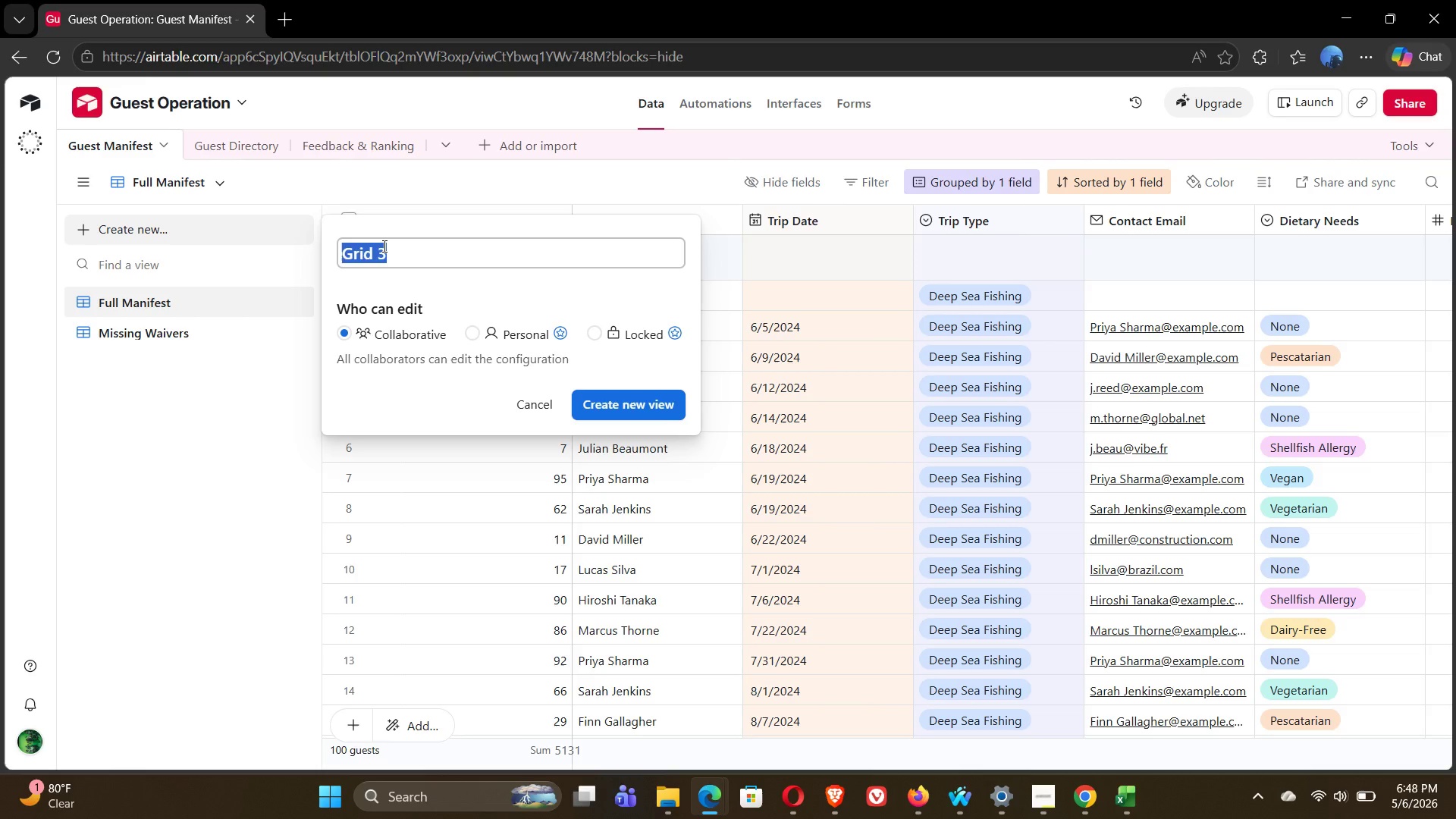 
wait(6.01)
 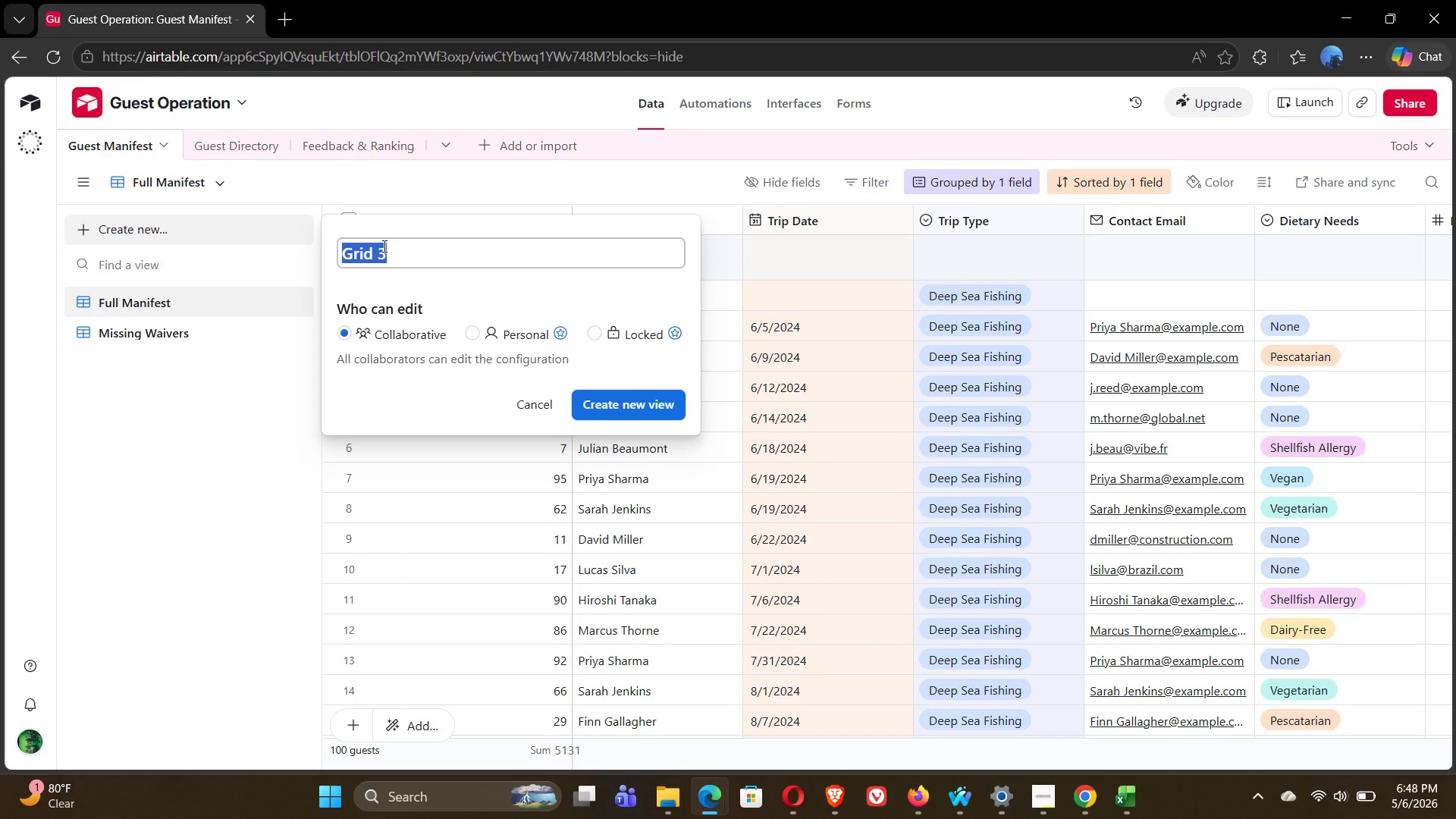 
type(Today's Manifest)
 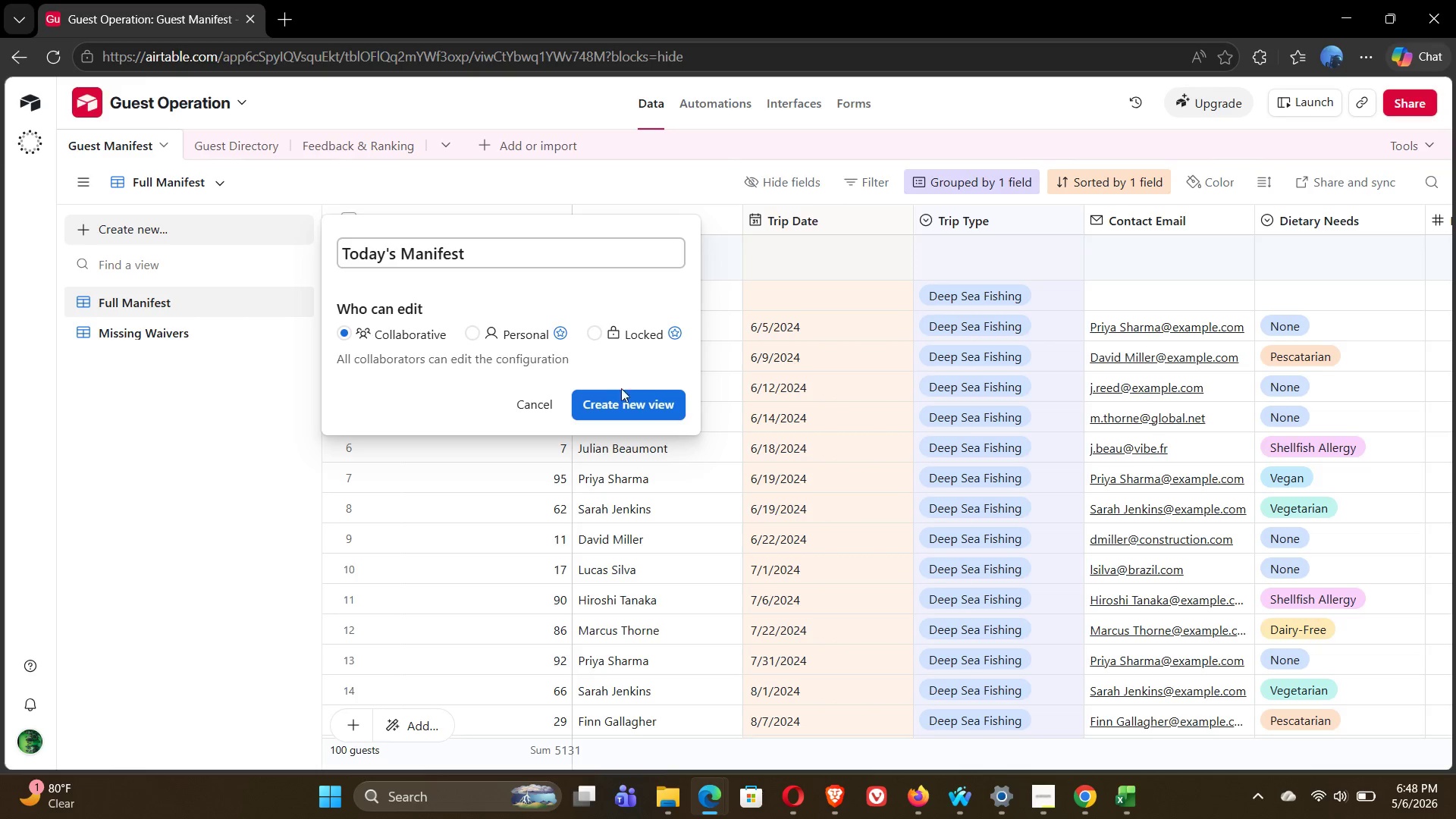 
left_click([636, 402])
 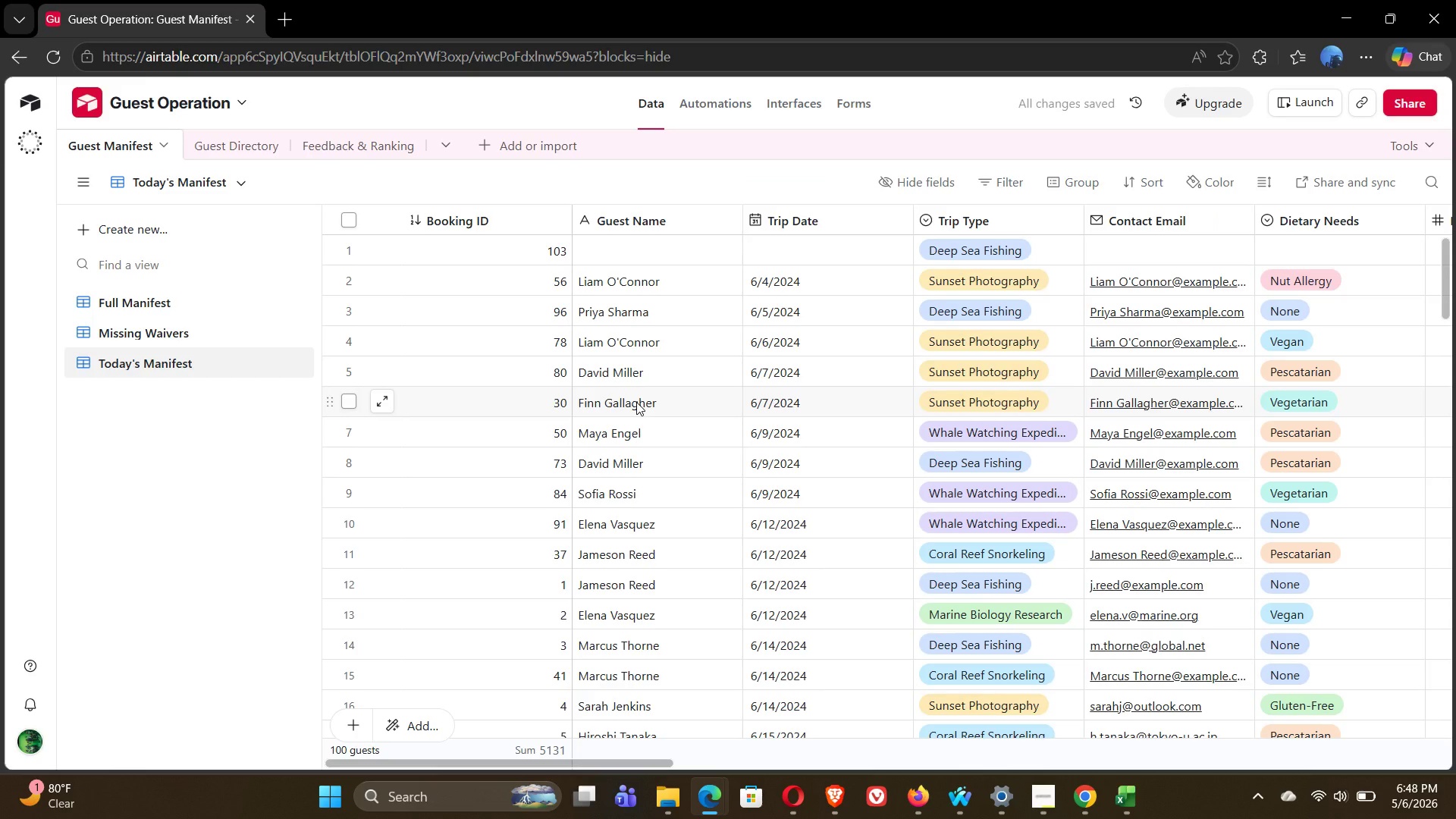 
wait(10.22)
 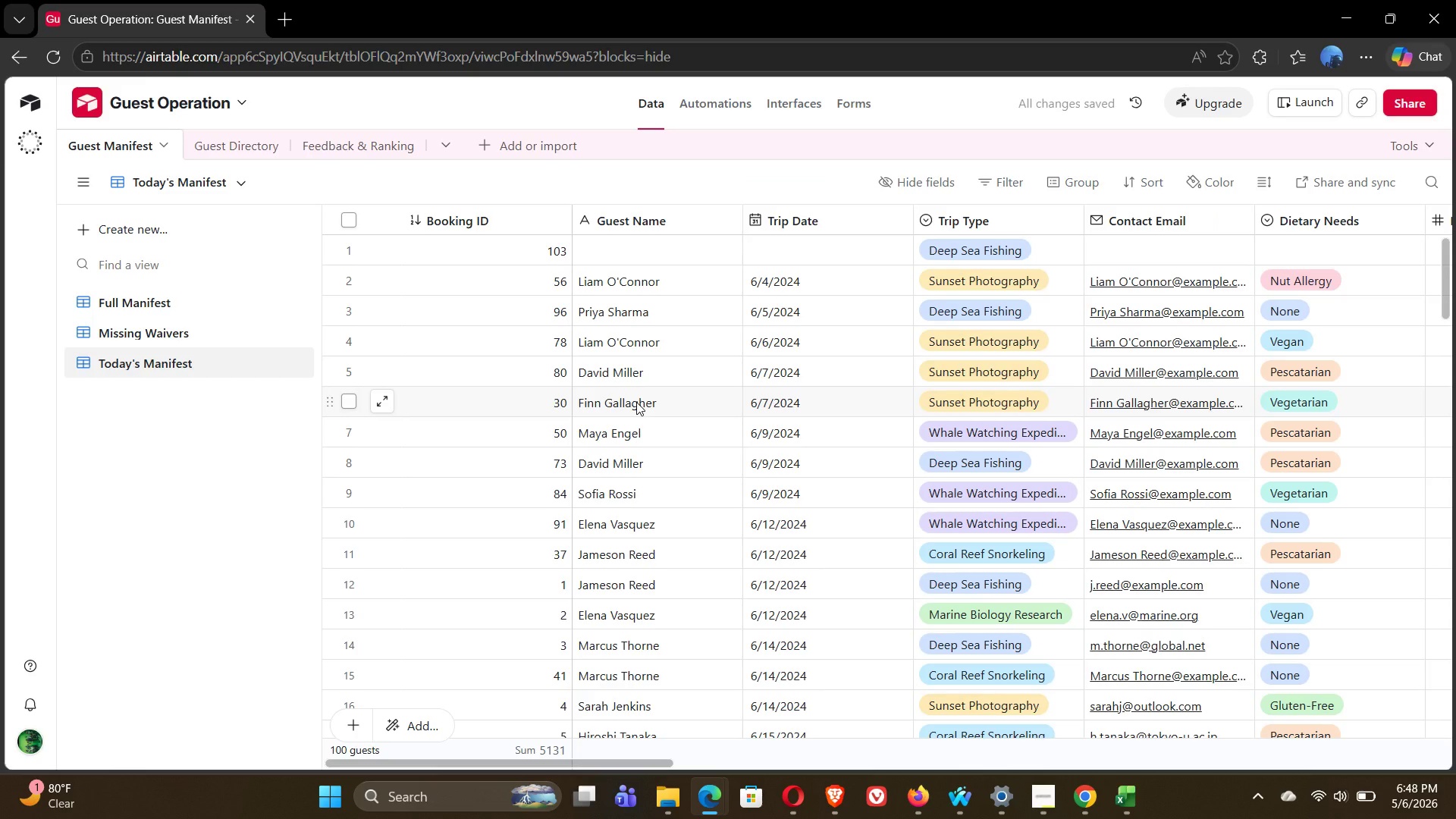 
left_click([1005, 185])
 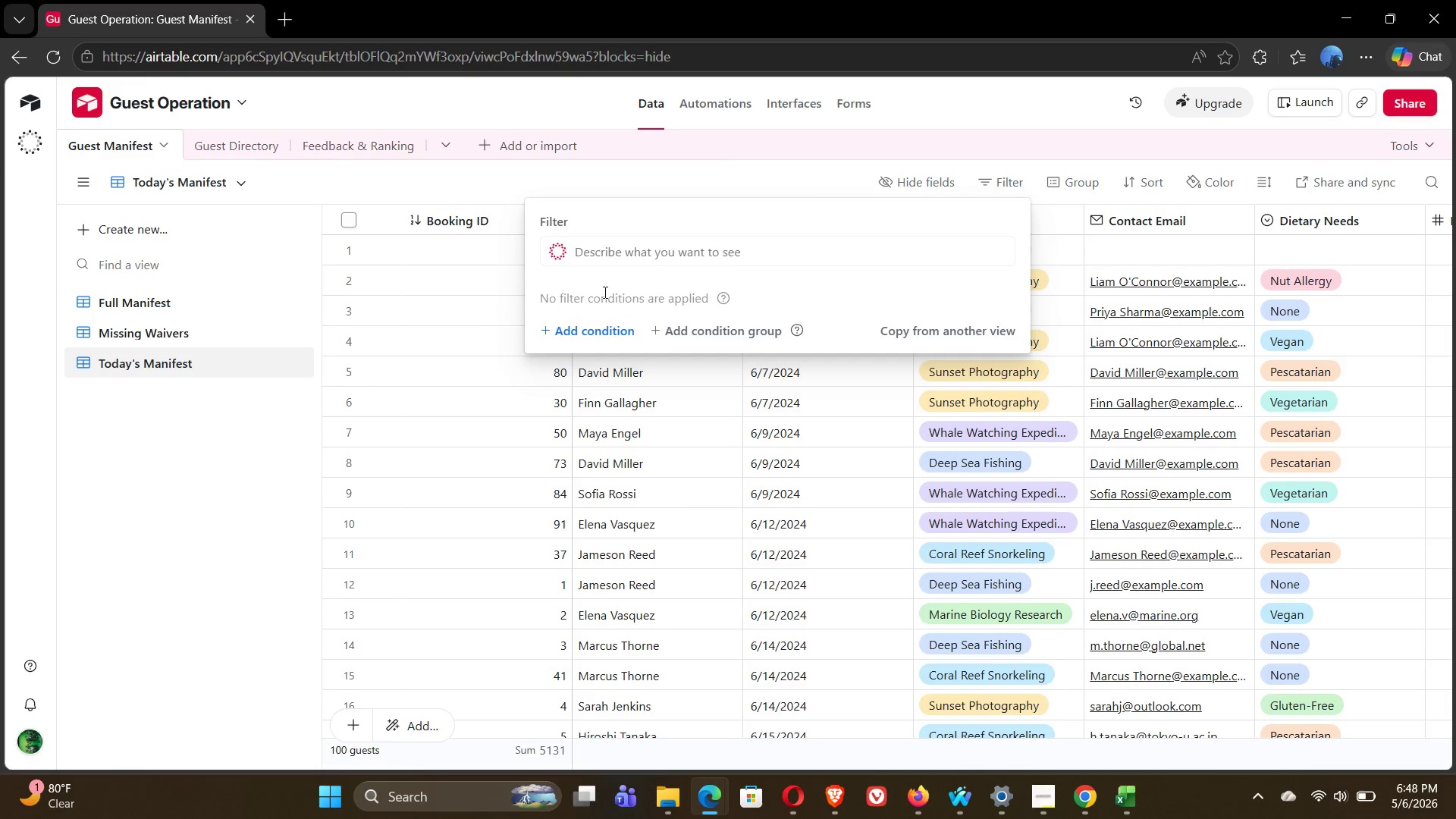 
left_click([573, 325])
 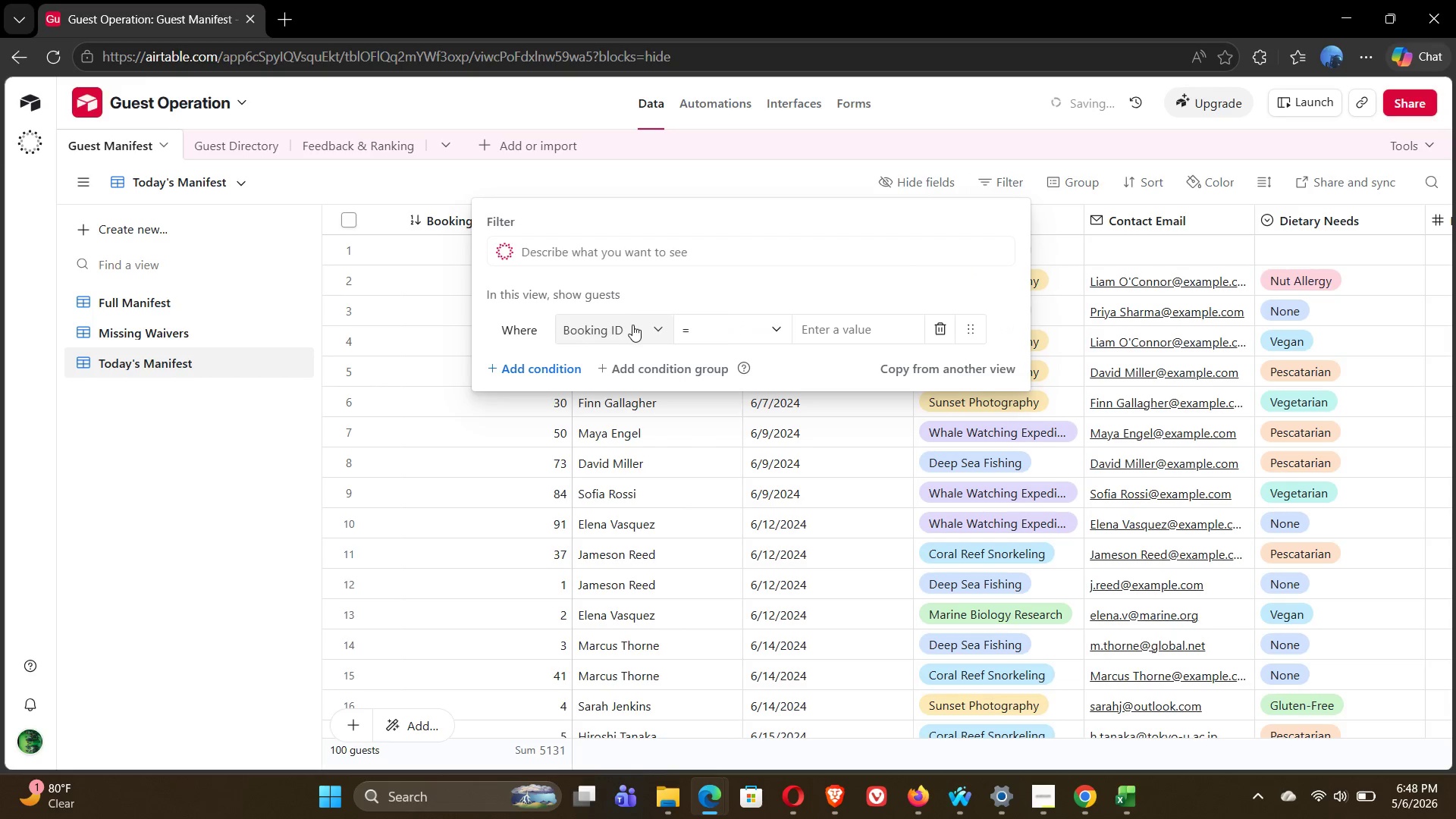 
left_click([631, 325])
 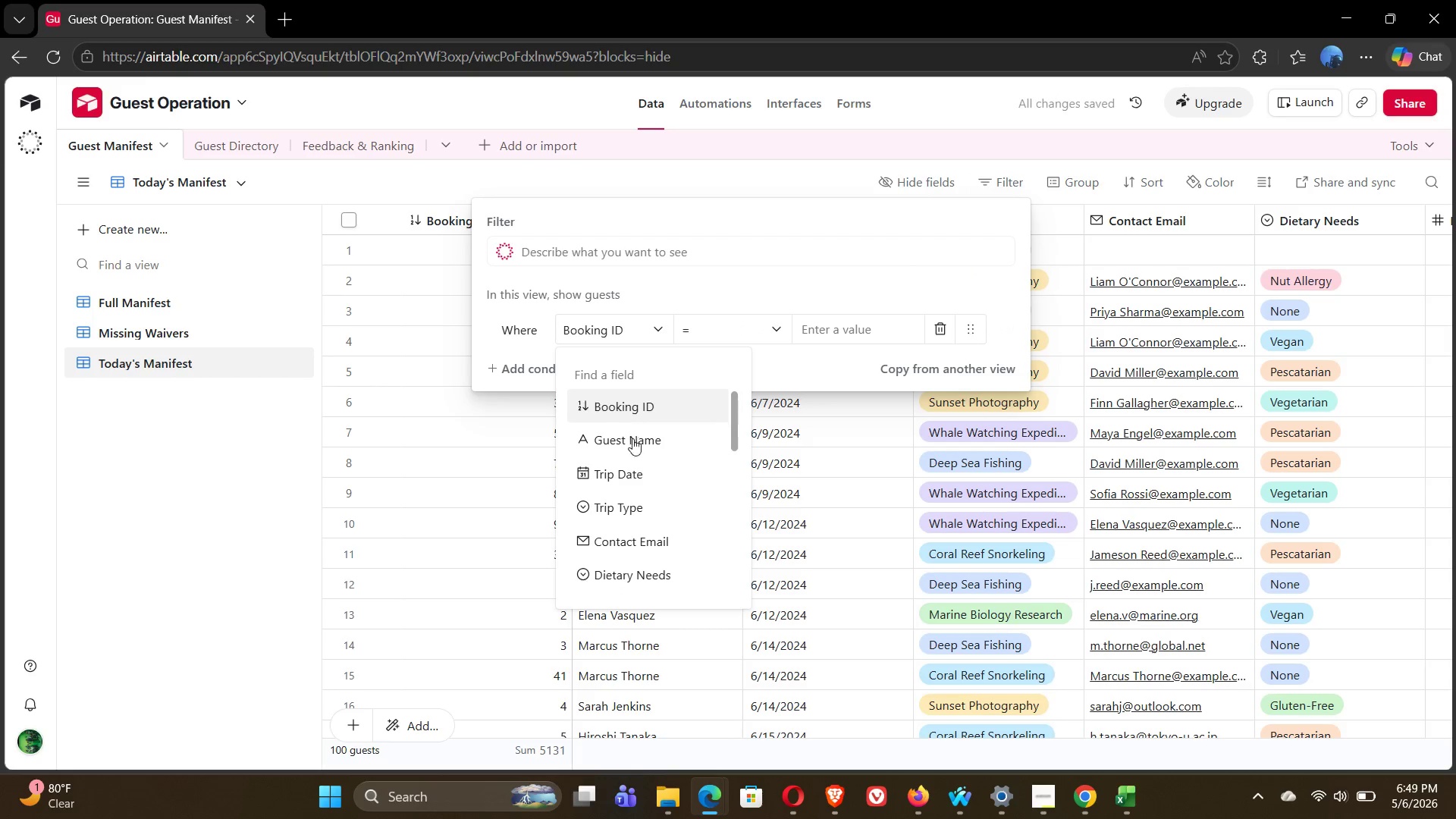 
left_click([631, 476])
 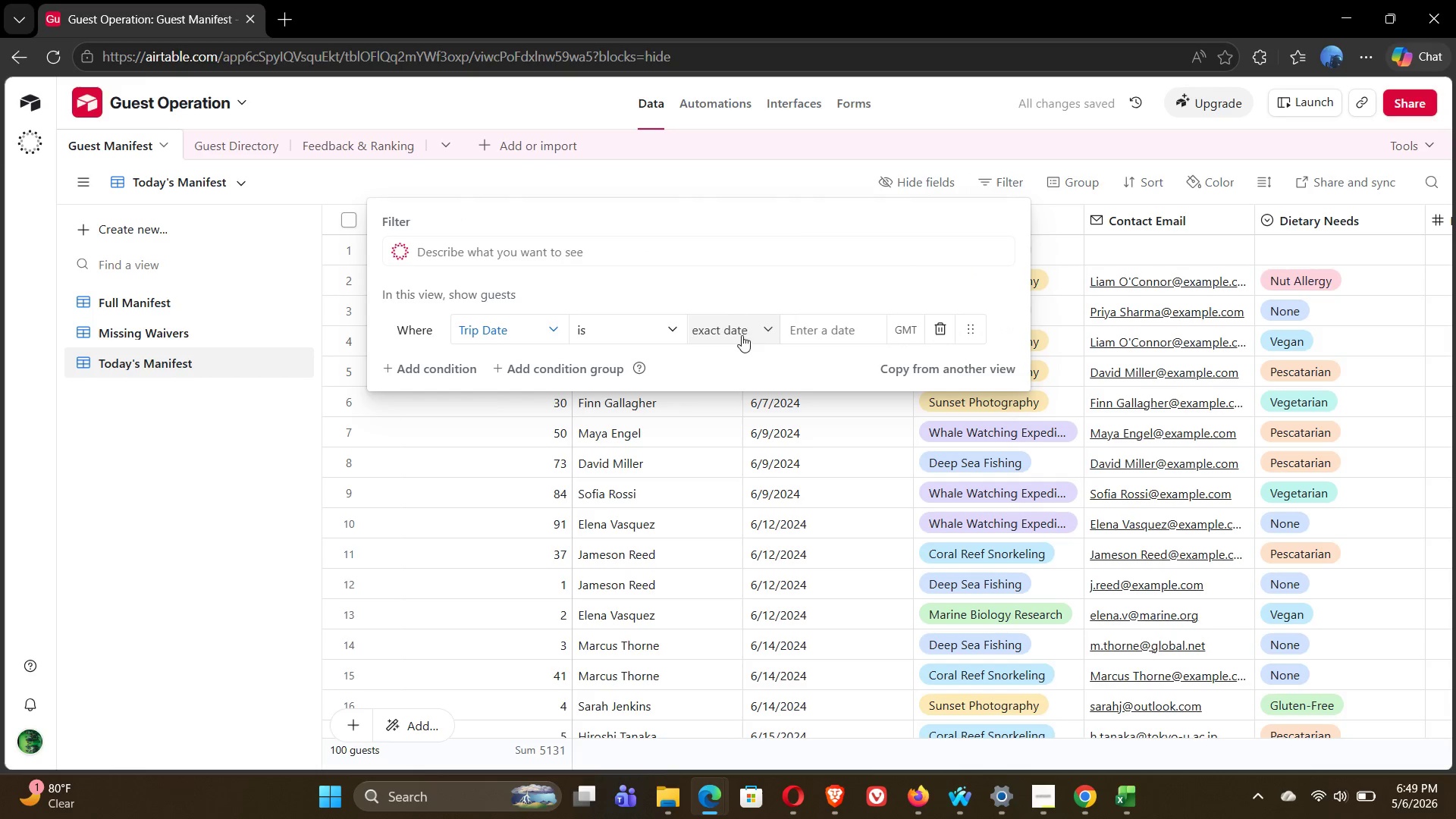 
left_click([755, 328])
 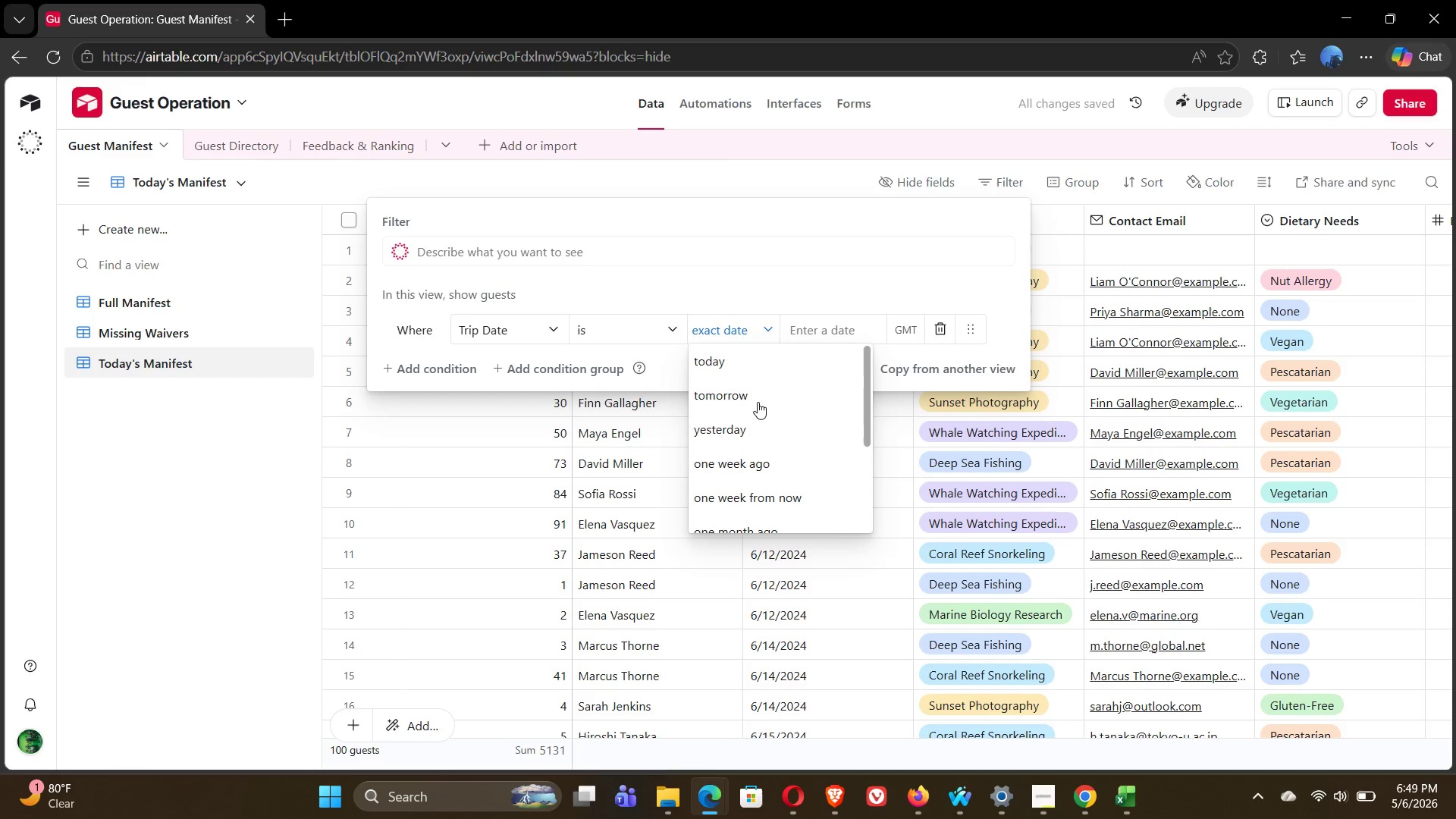 
left_click([736, 364])
 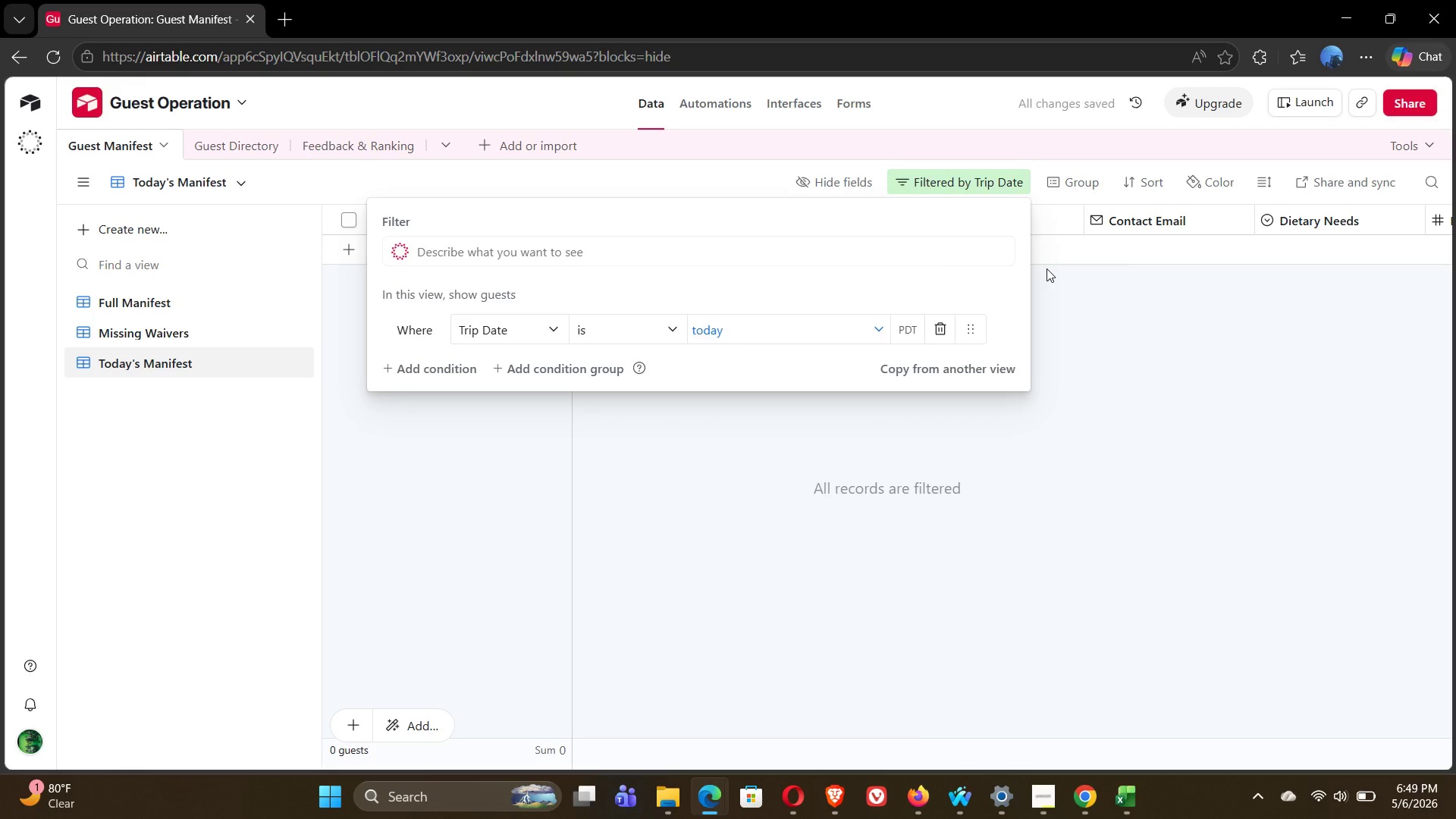 
wait(6.34)
 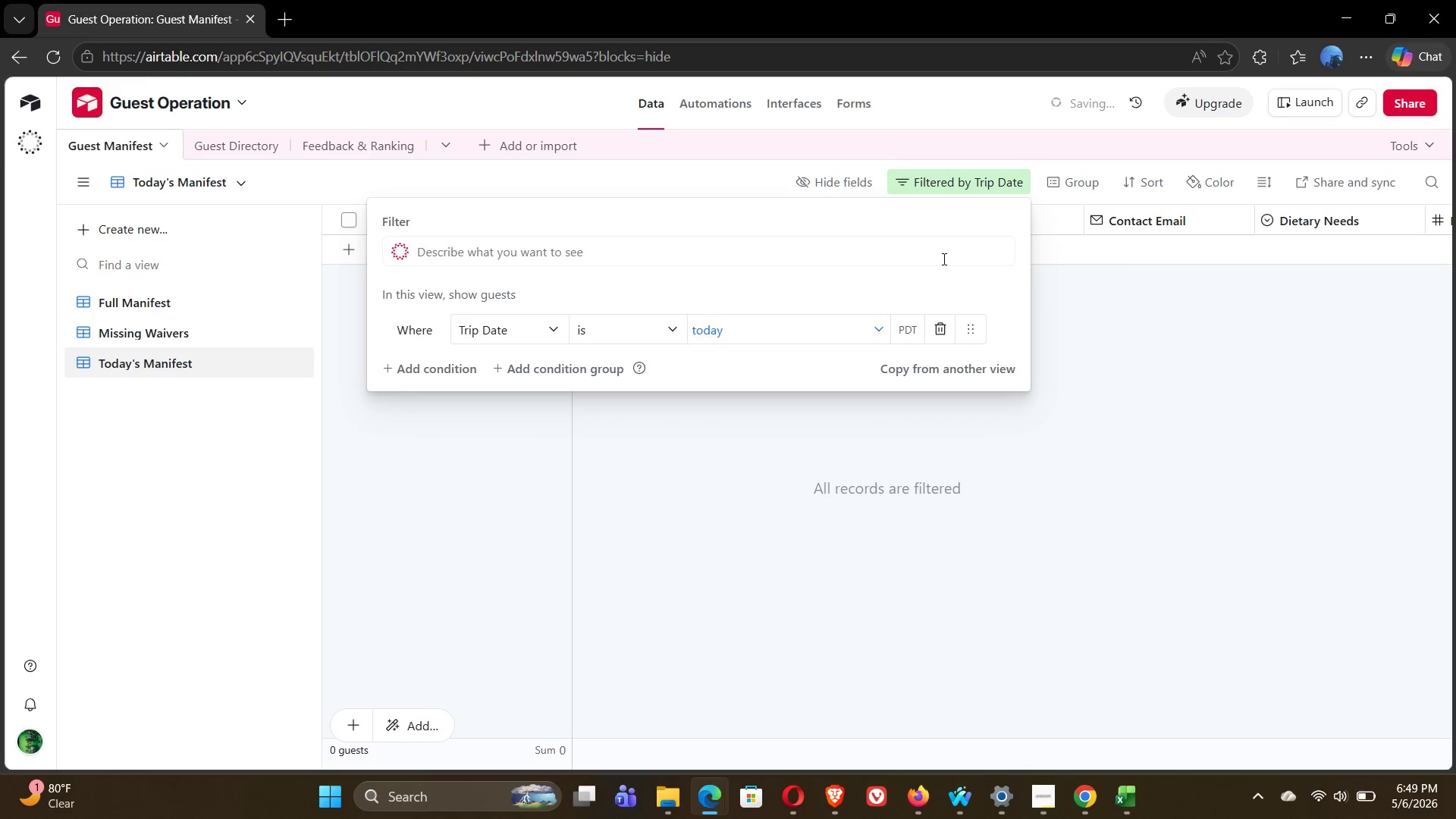 
left_click([1111, 308])
 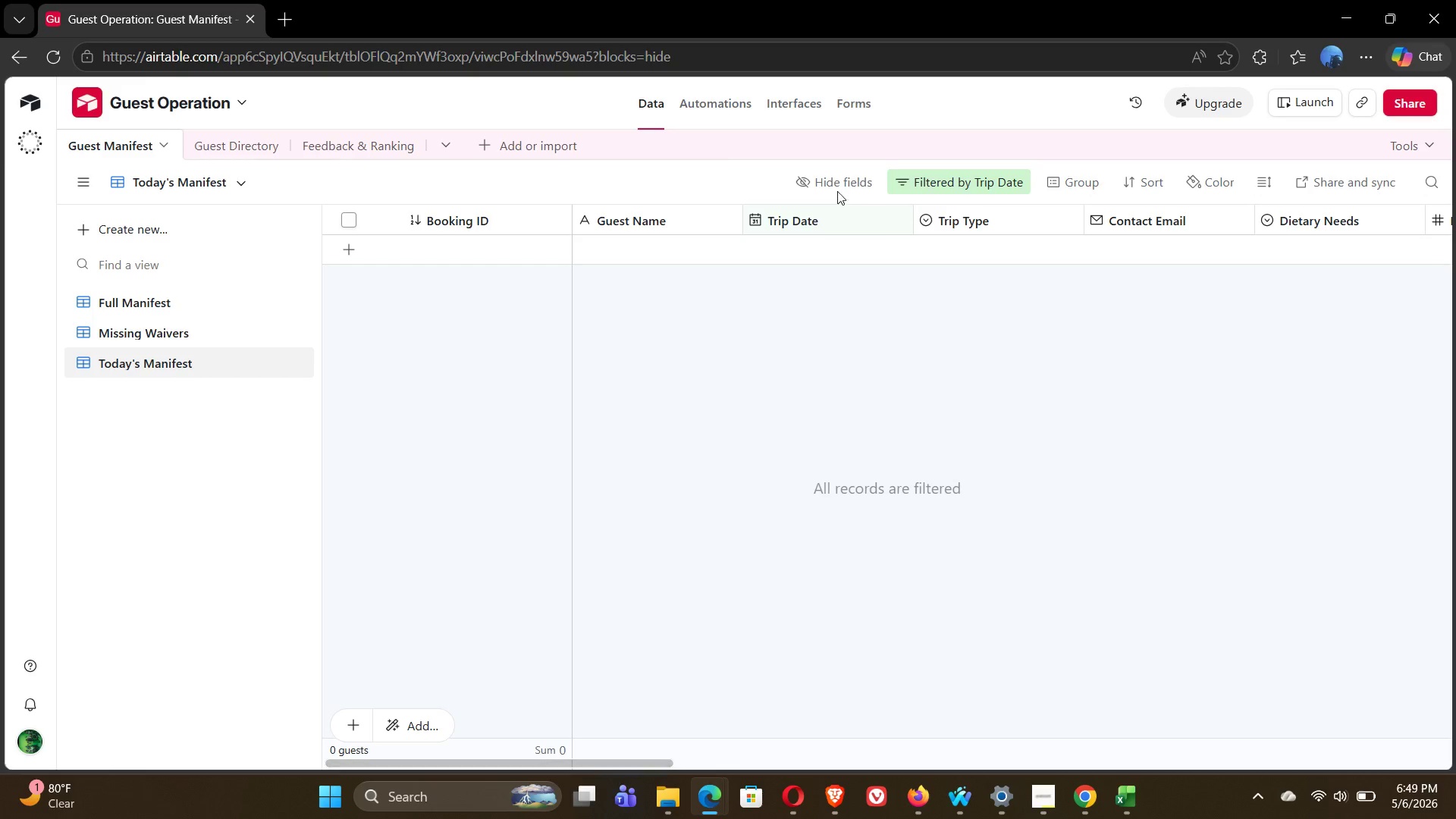 
left_click([831, 187])
 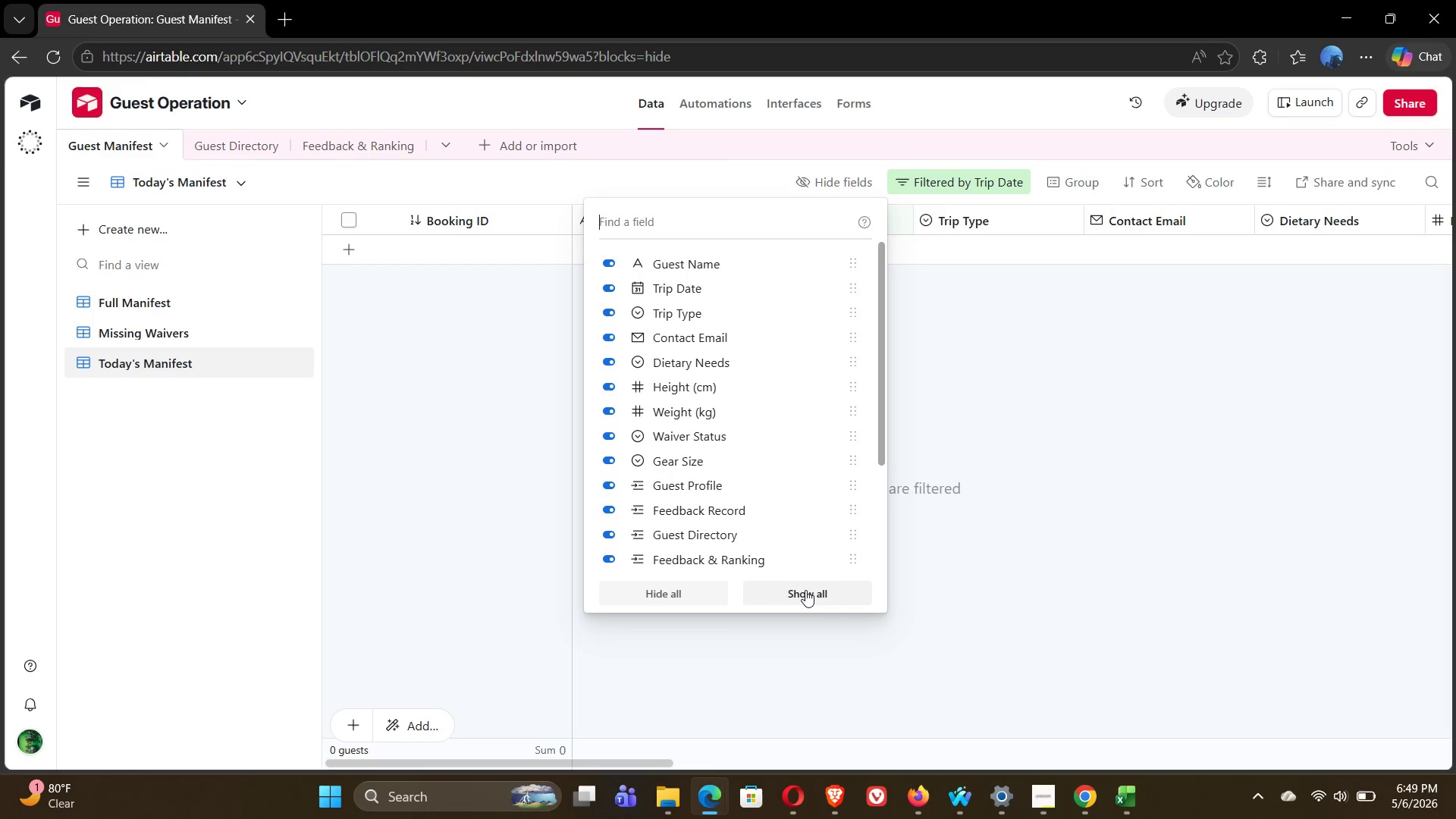 
left_click([665, 588])
 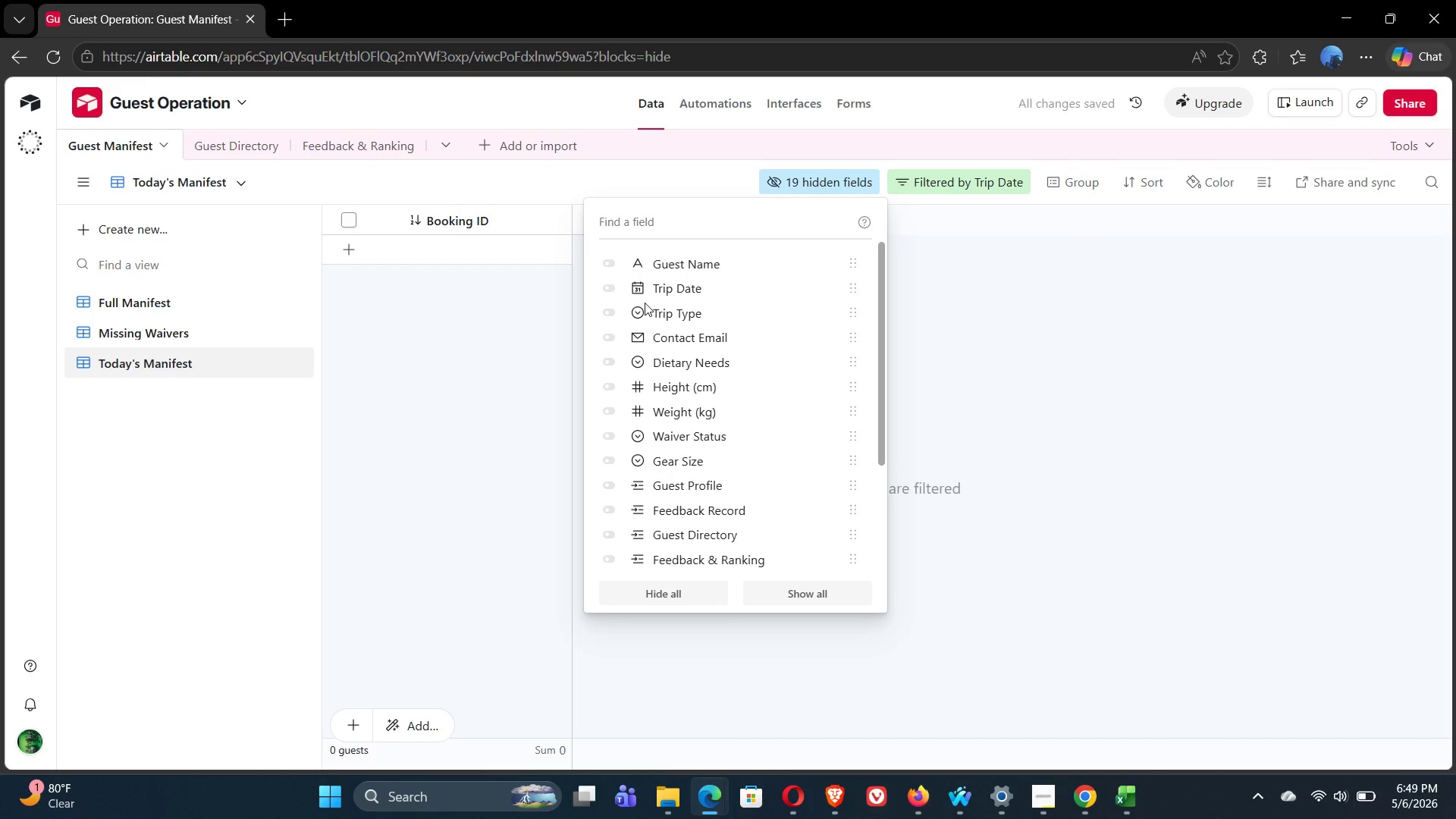 
wait(8.67)
 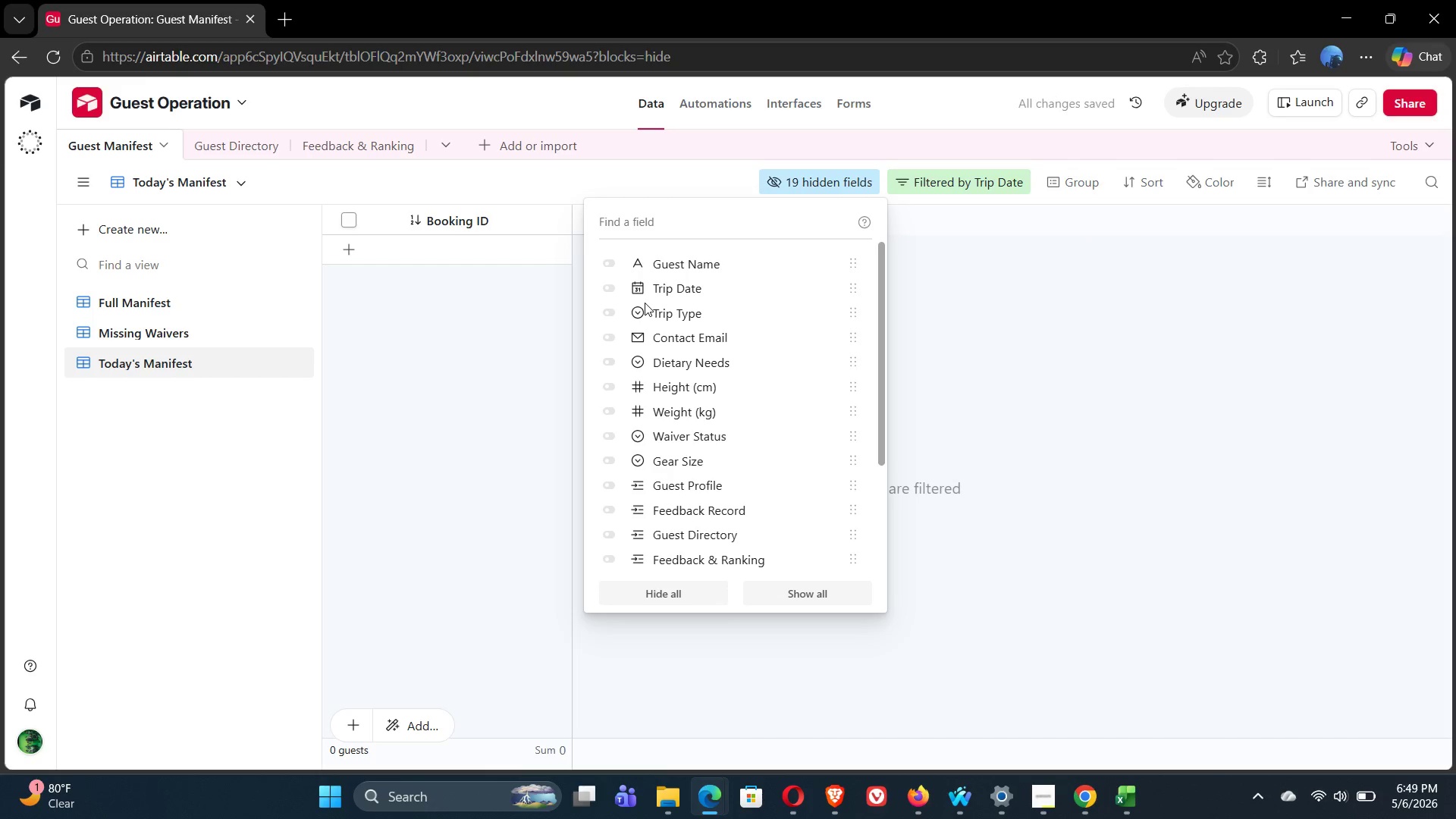 
left_click([613, 263])
 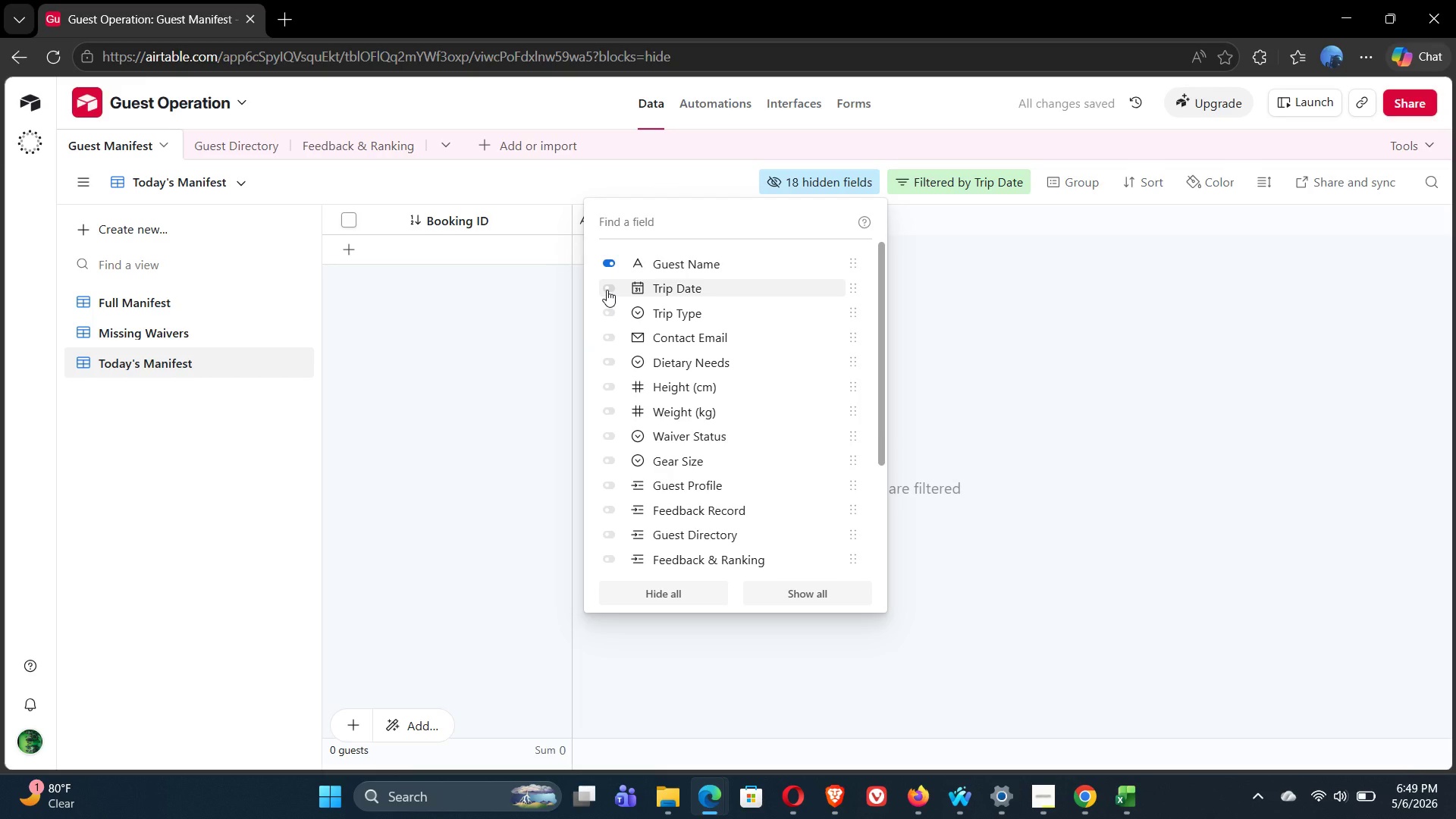 
left_click([607, 290])
 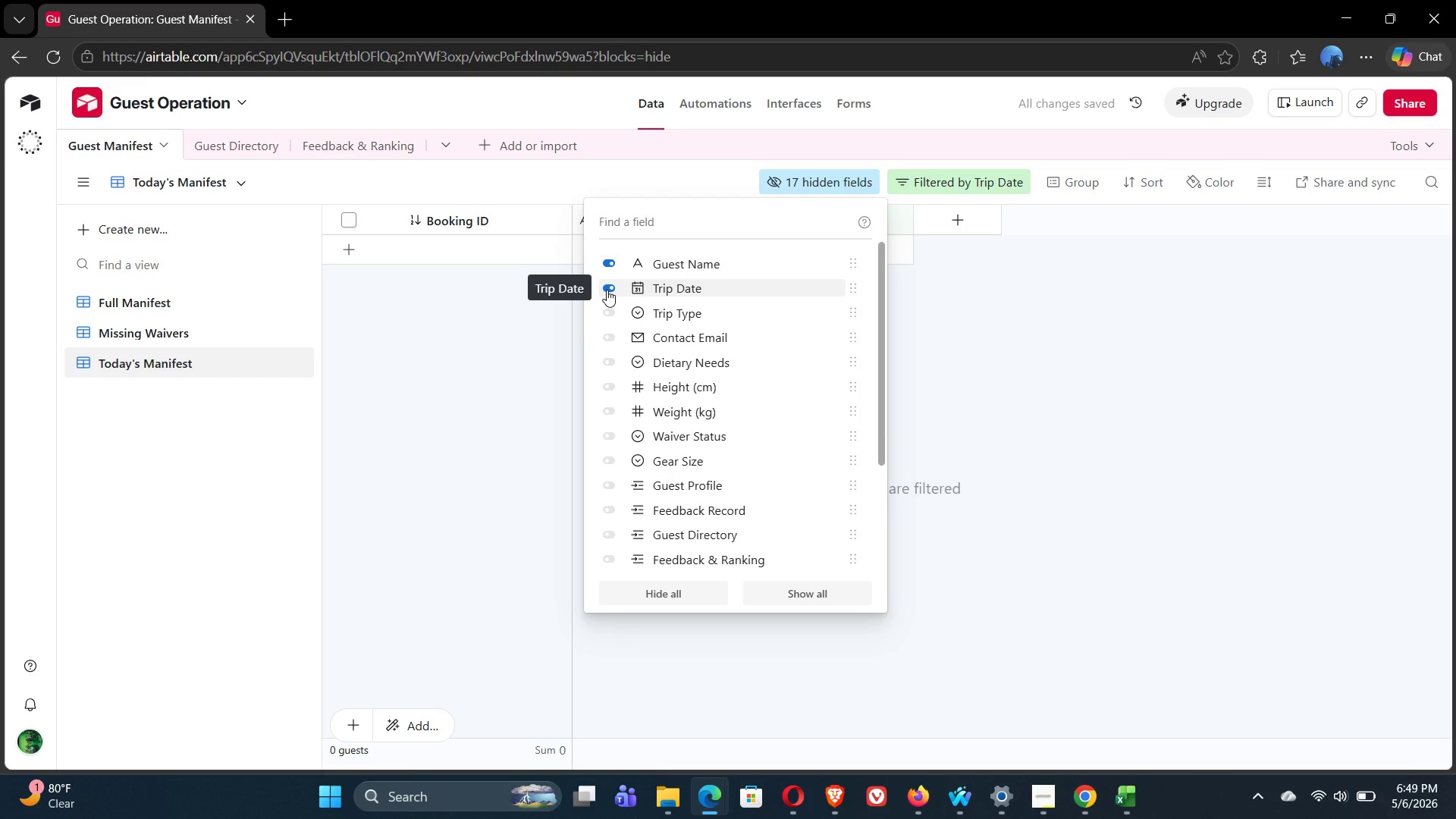 
left_click([603, 290])
 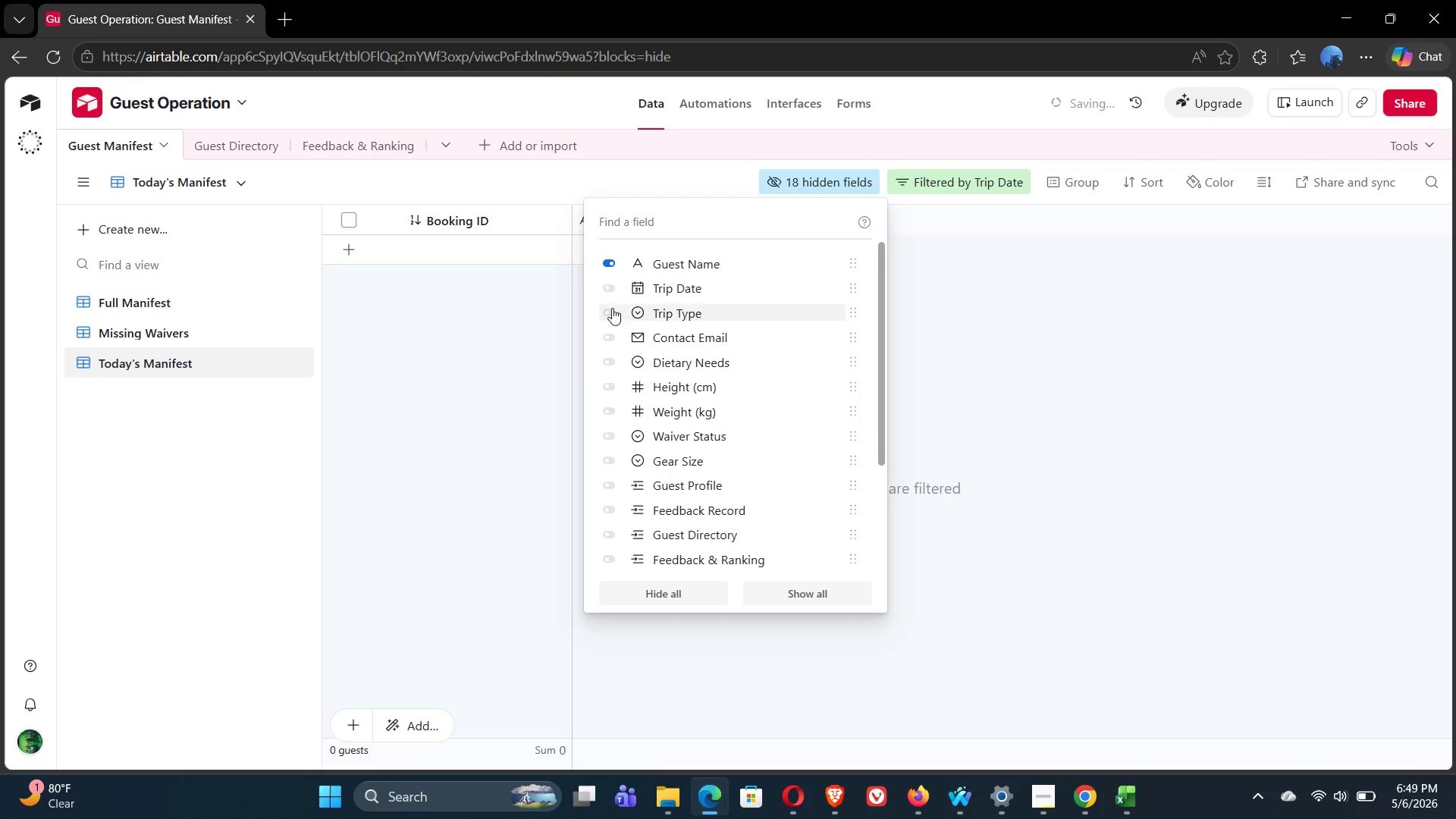 
left_click([612, 309])
 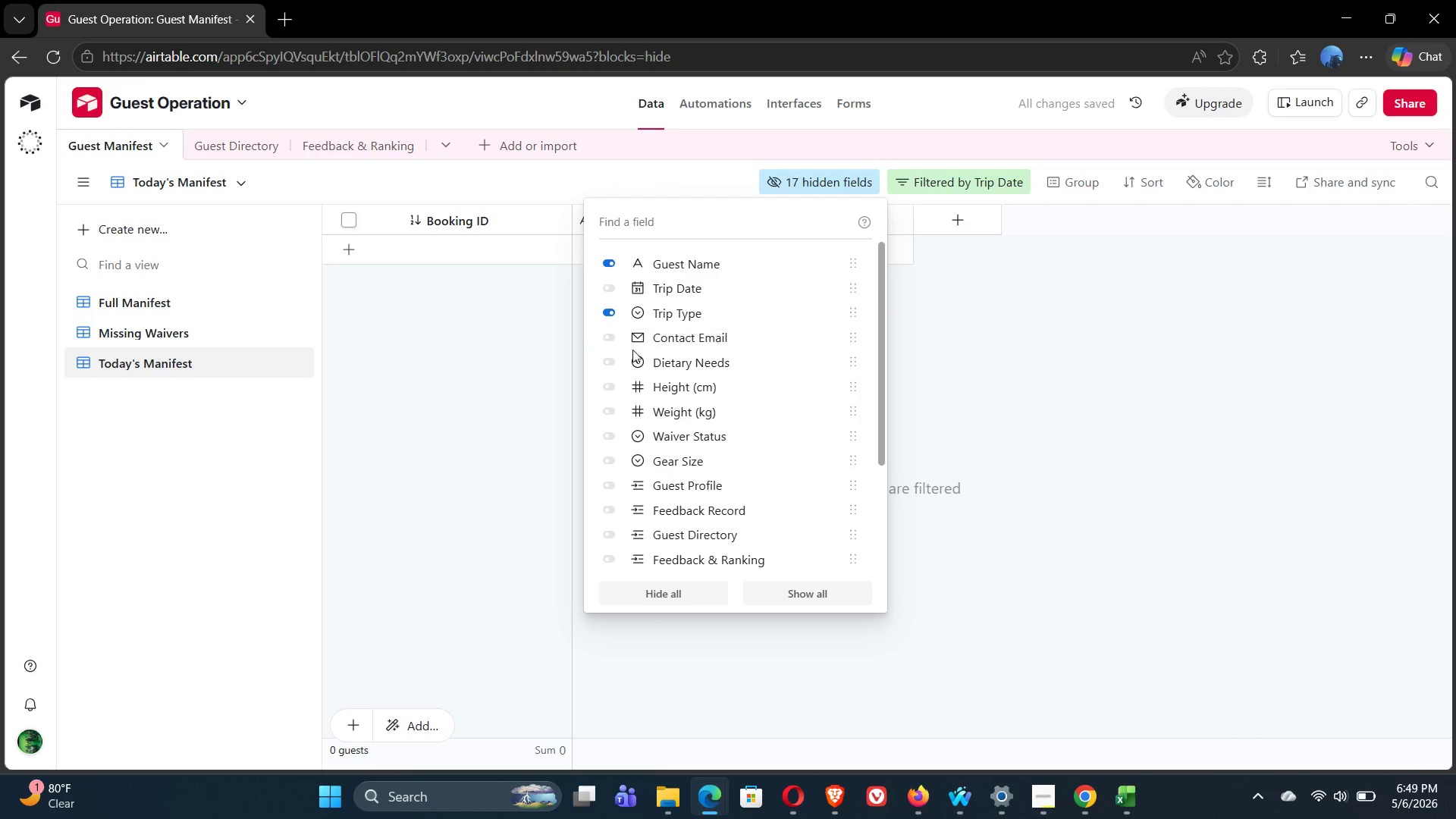 
wait(5.73)
 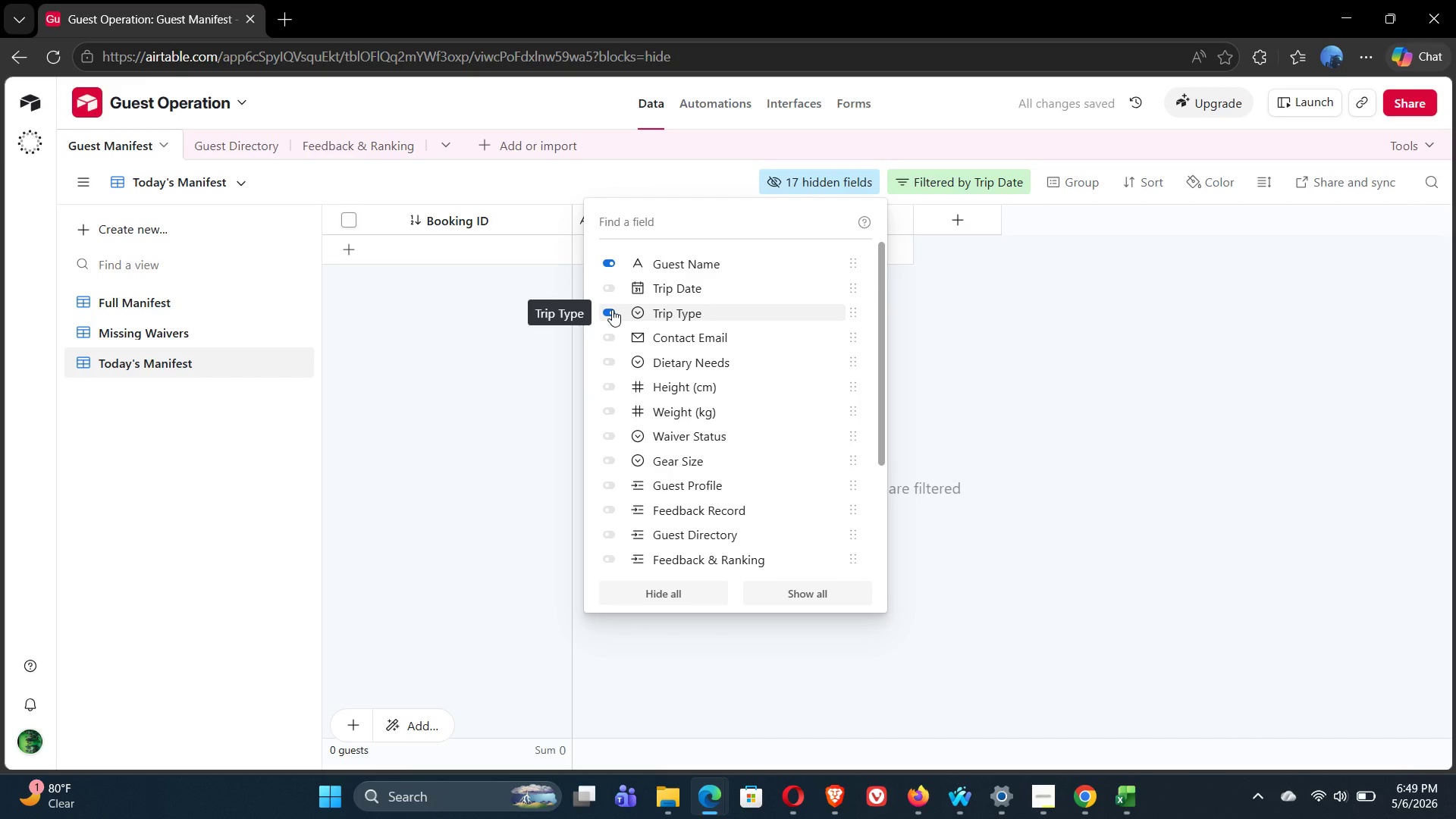 
double_click([613, 360])
 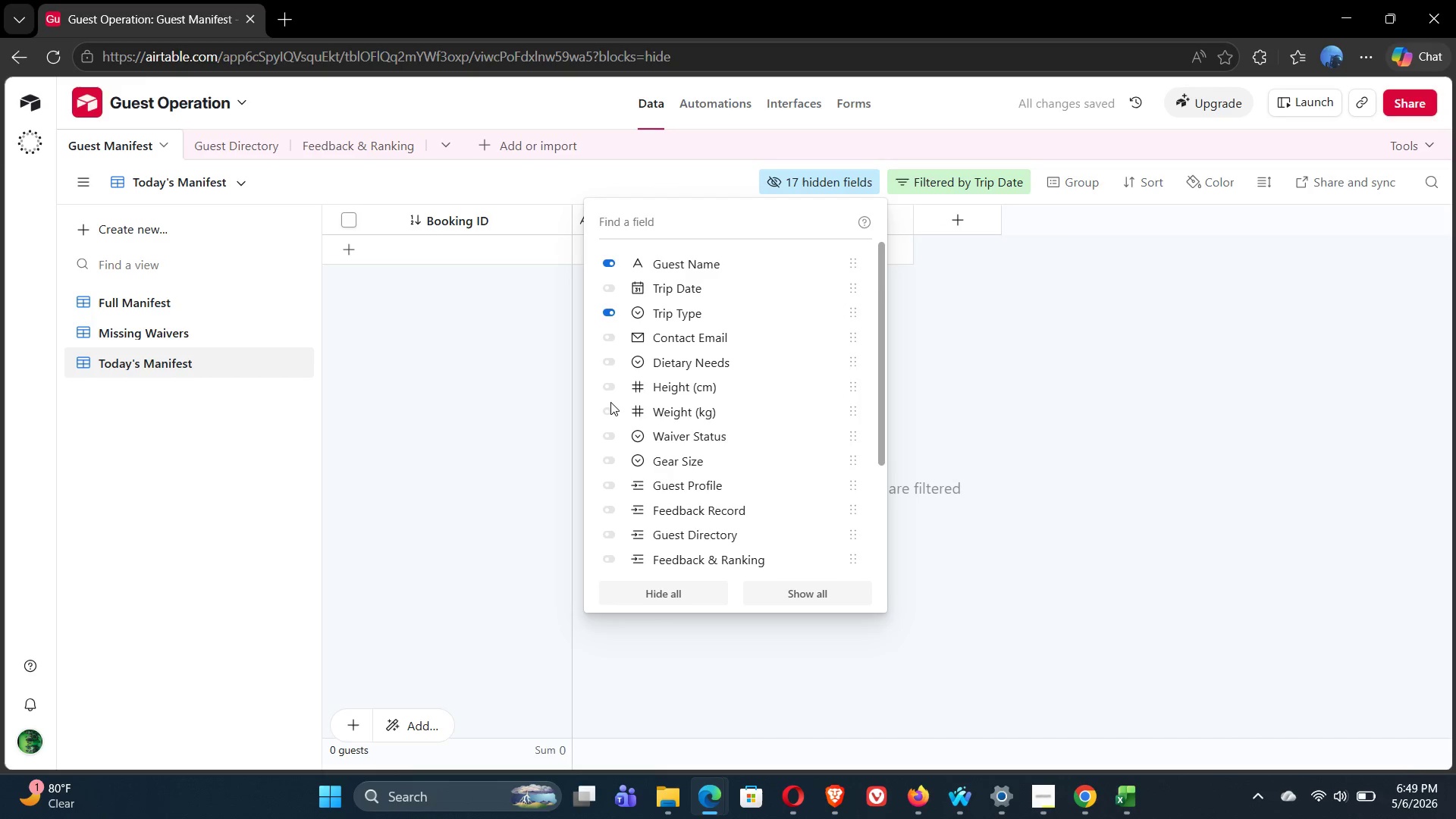 
mouse_move([622, 436])
 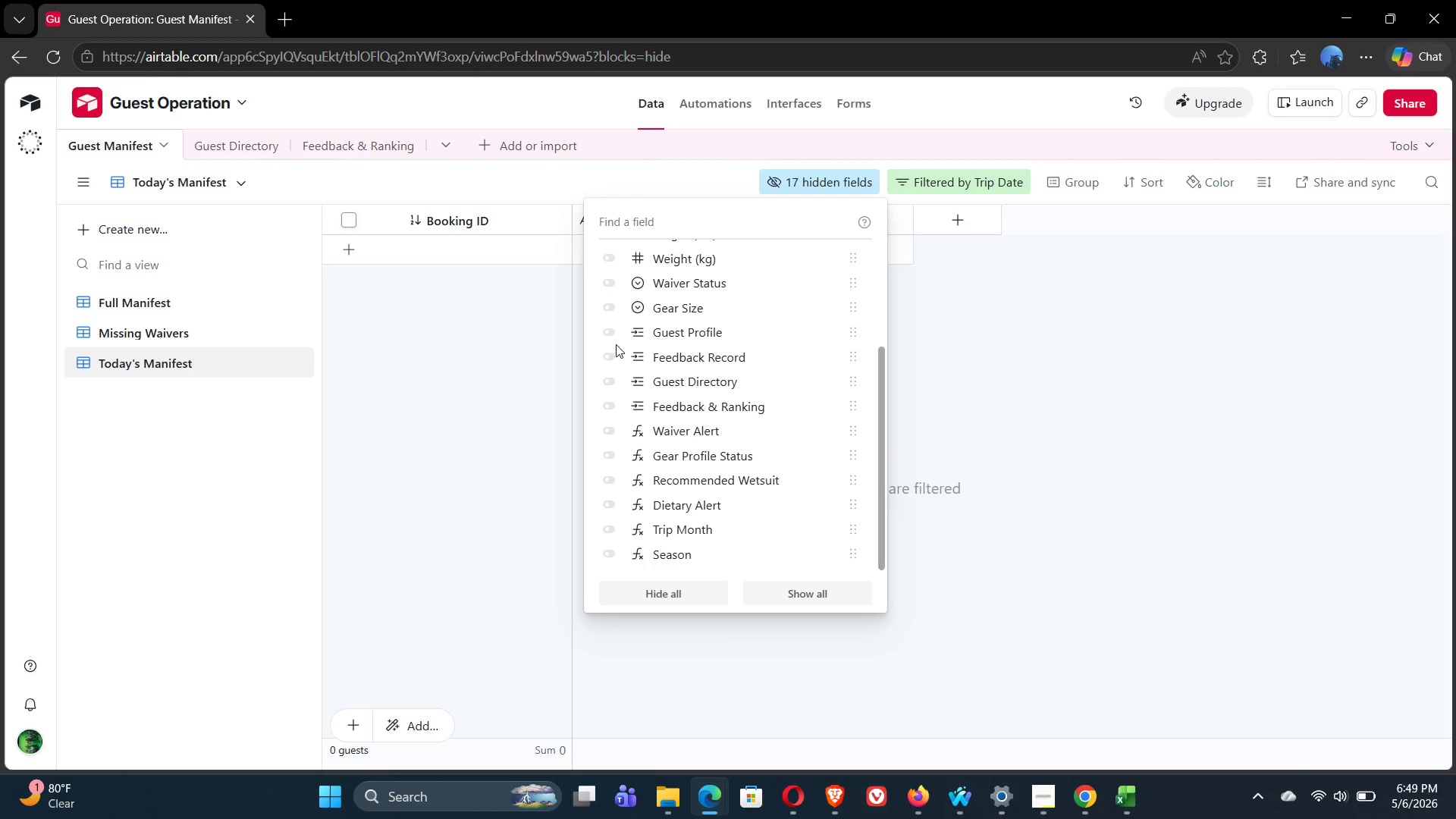 
wait(11.6)
 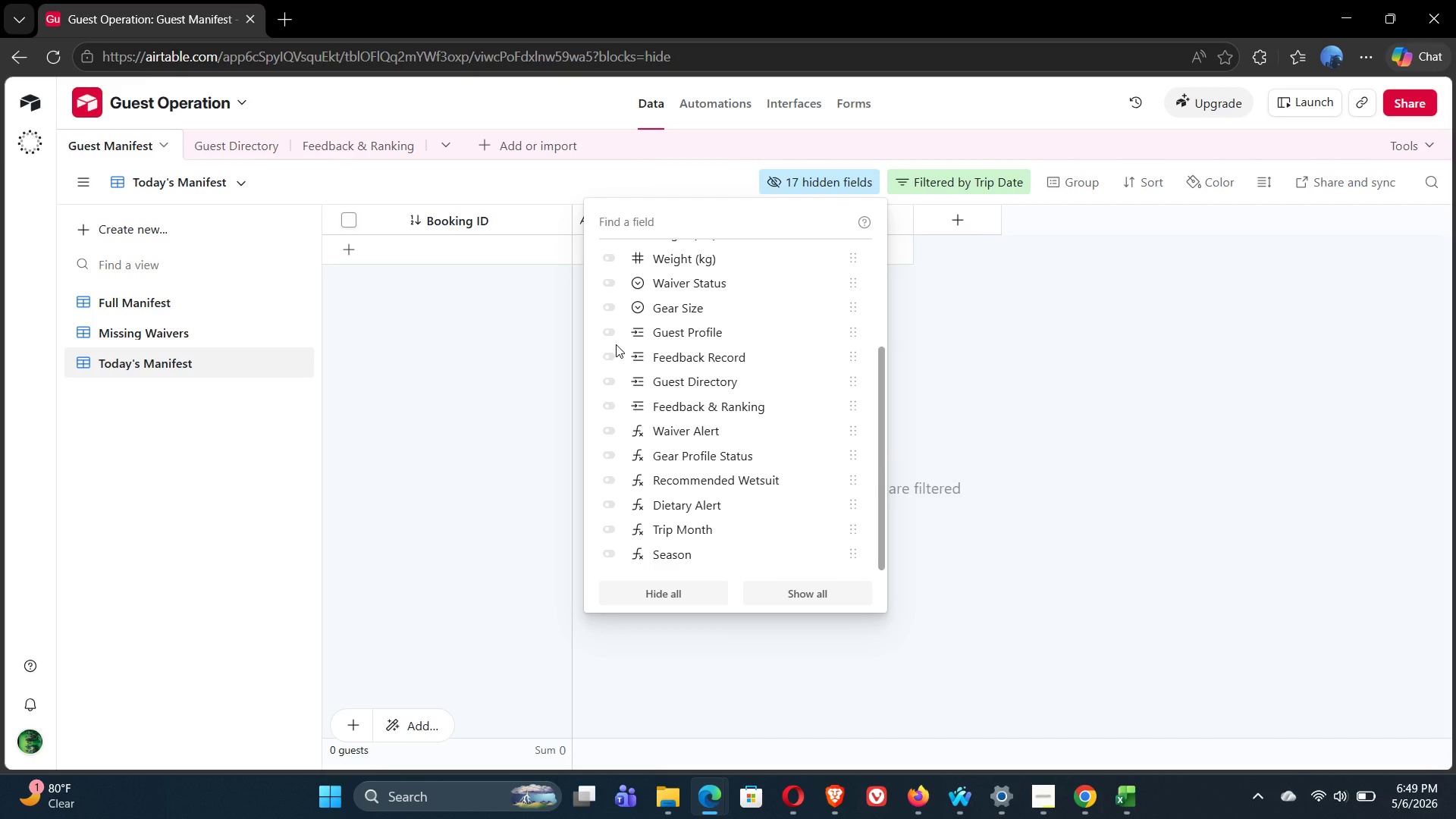 
left_click([613, 308])
 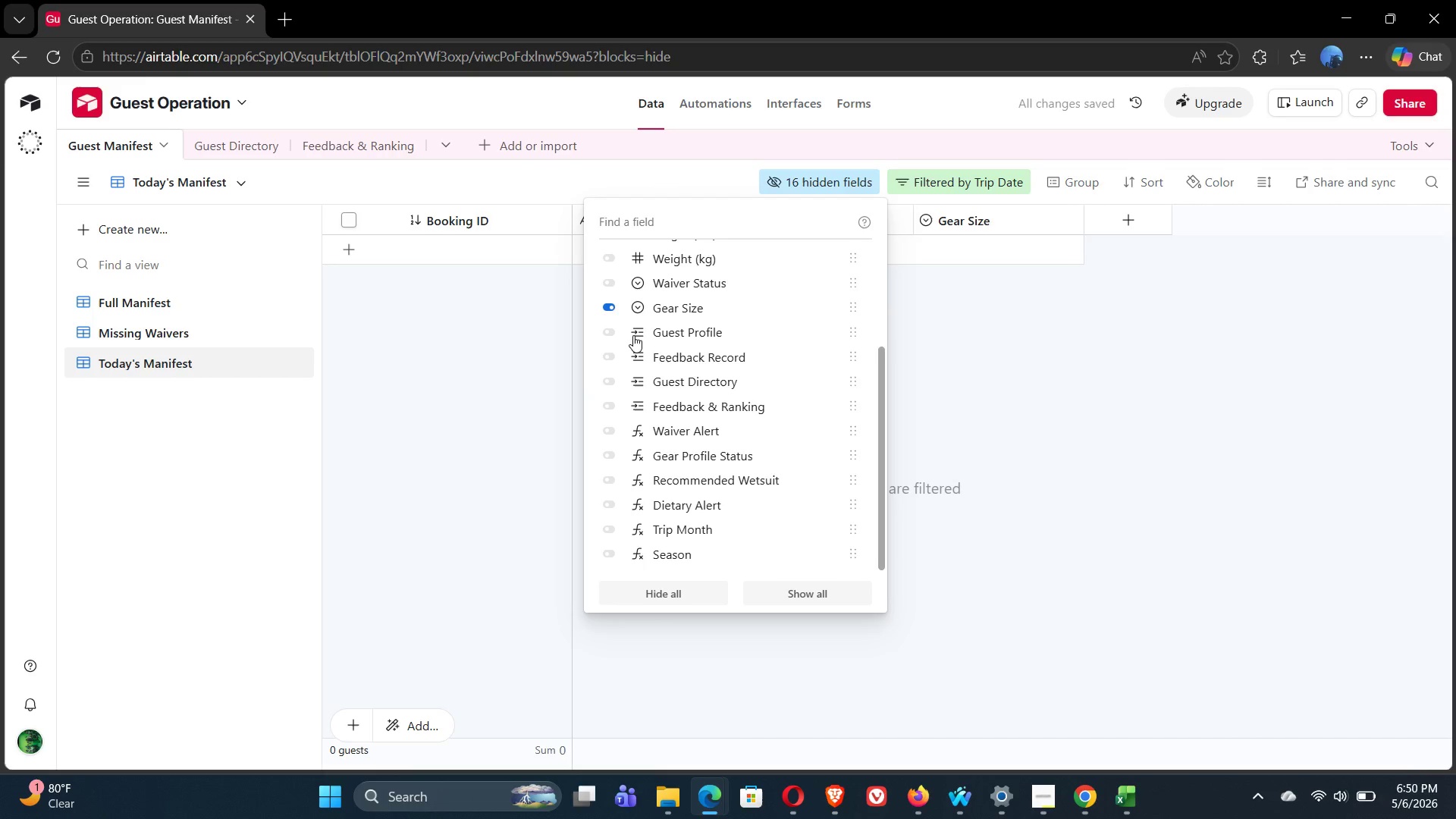 
left_click([613, 506])
 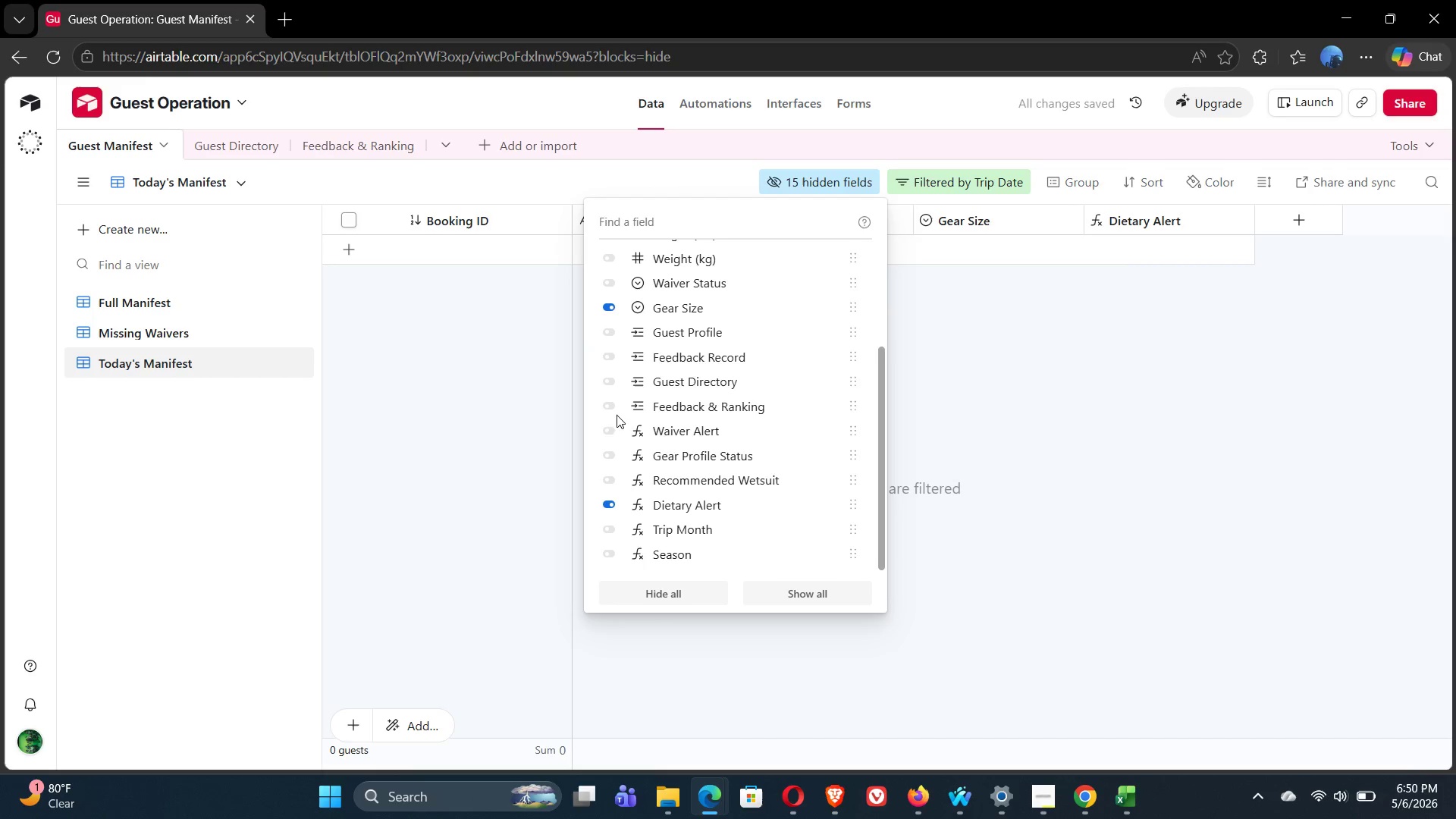 
left_click([612, 429])
 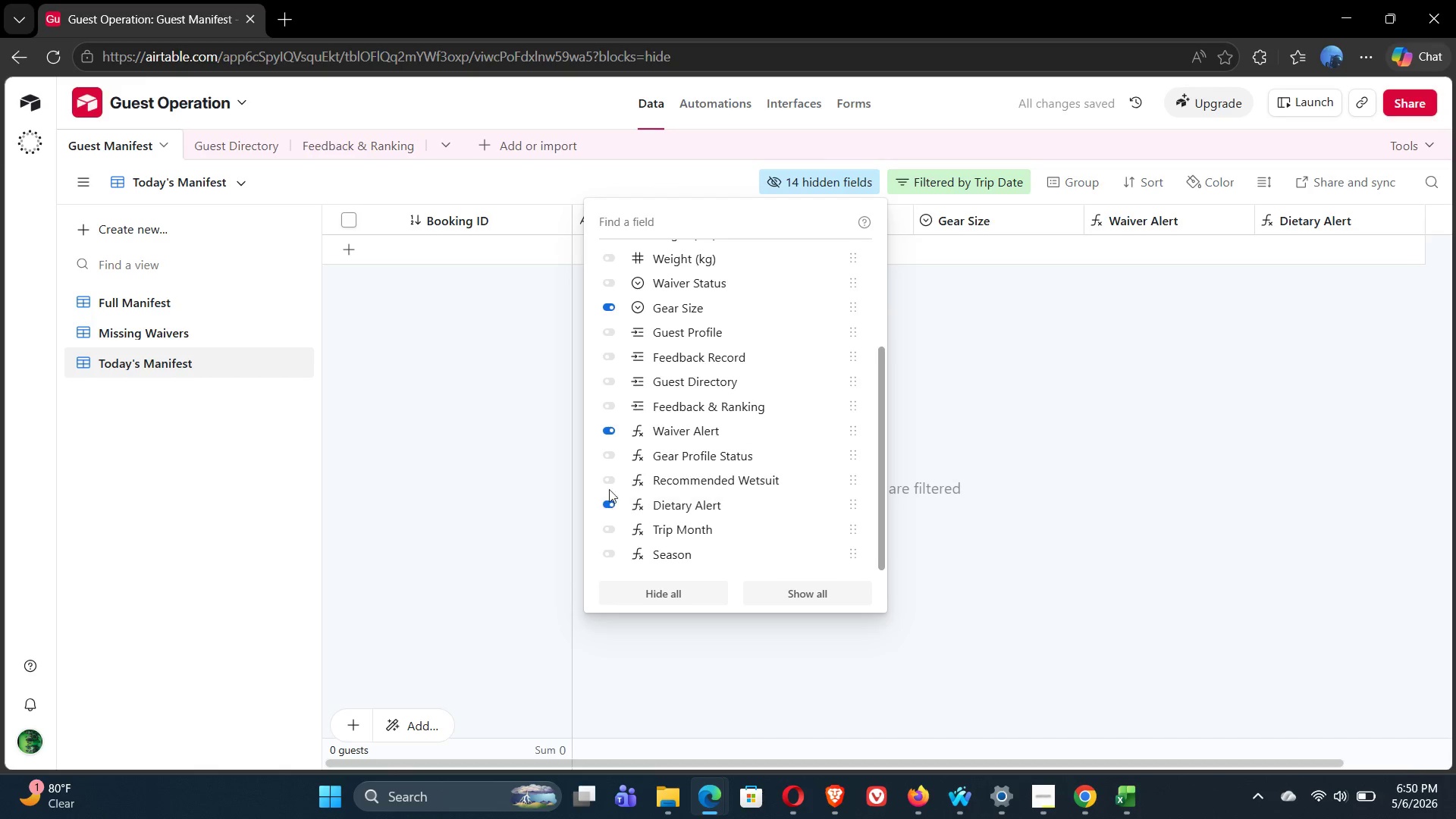 
left_click([613, 479])
 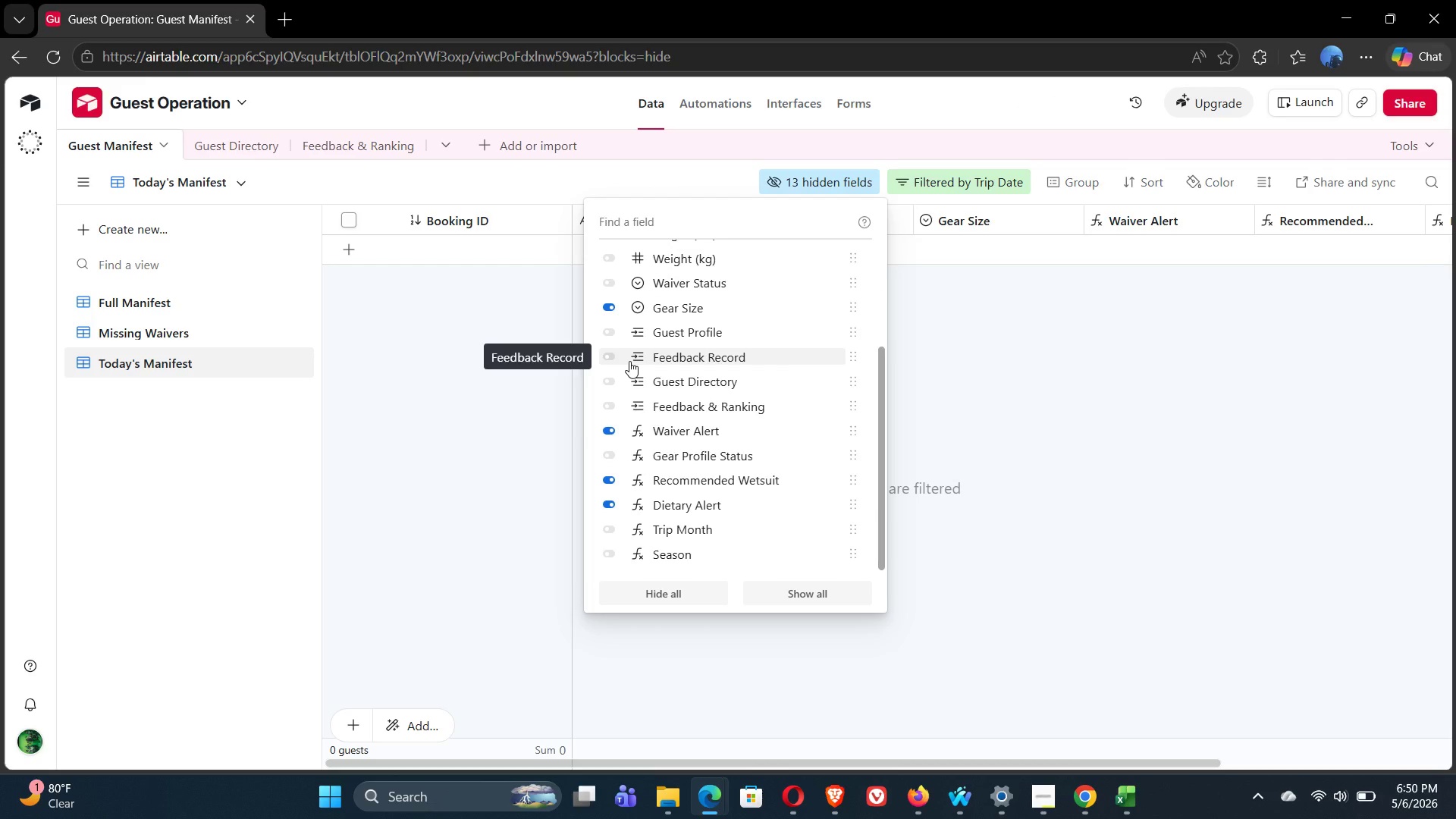 
wait(17.41)
 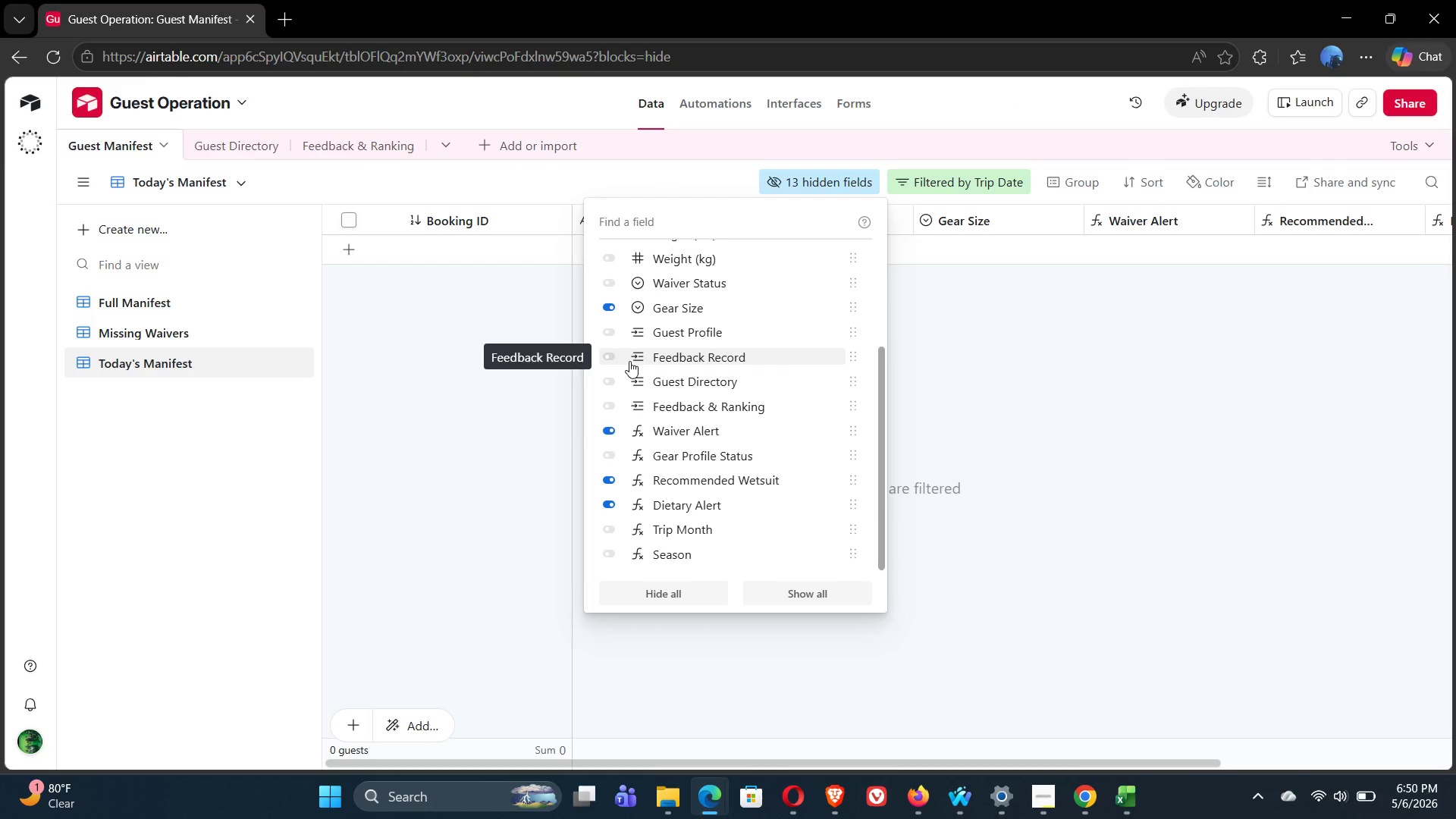 
left_click([1043, 398])
 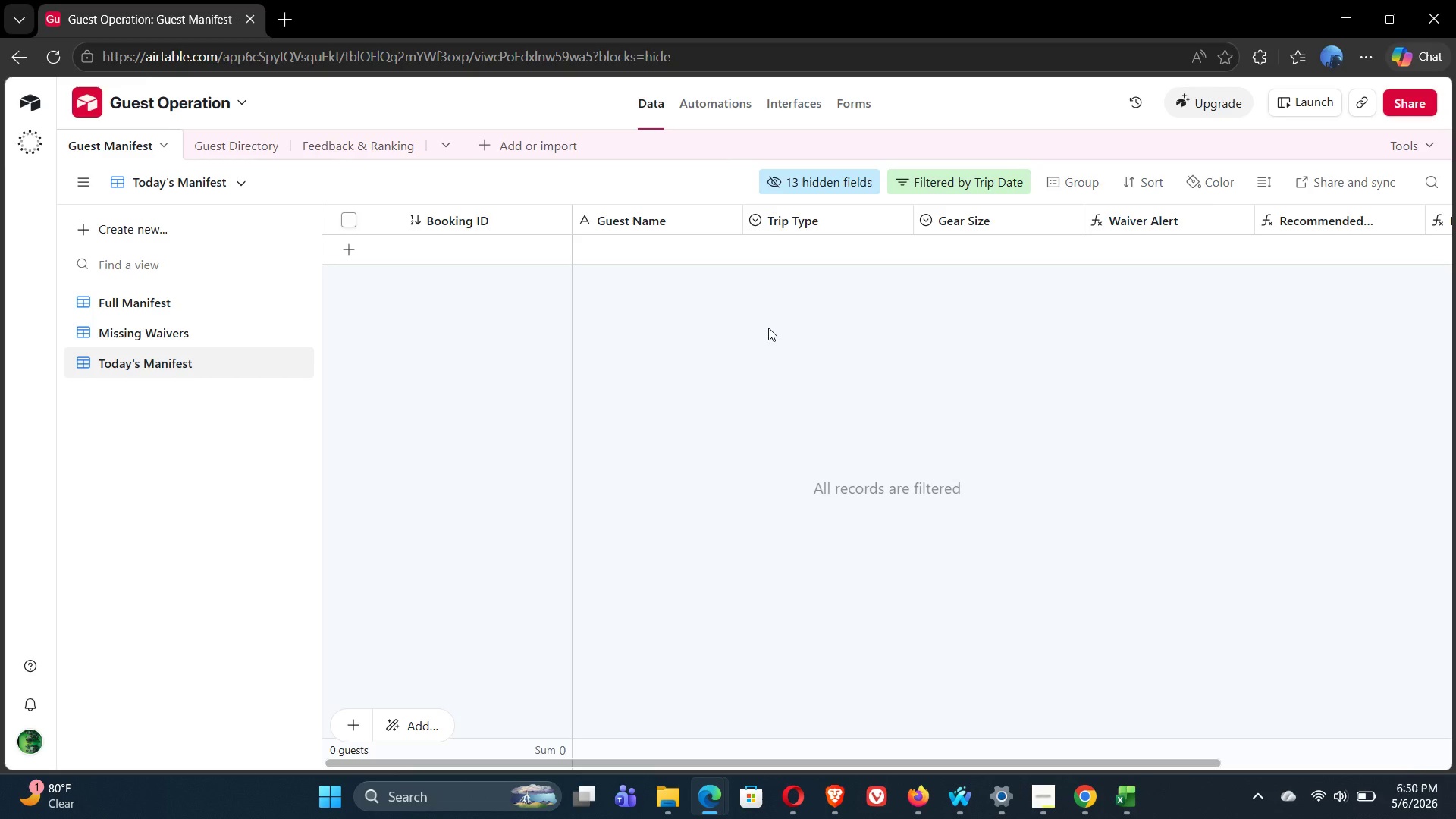 
wait(26.75)
 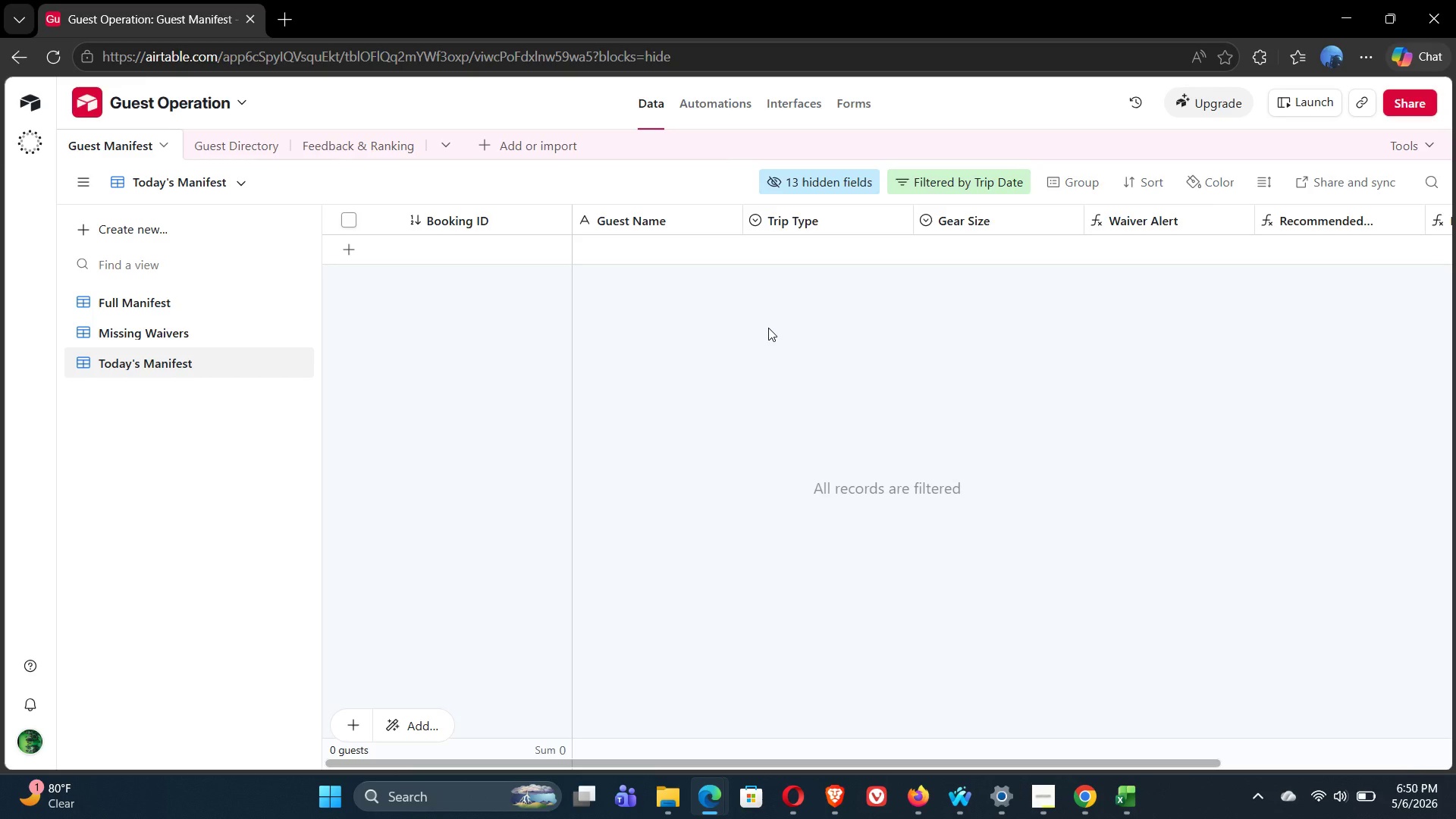 
left_click([88, 235])
 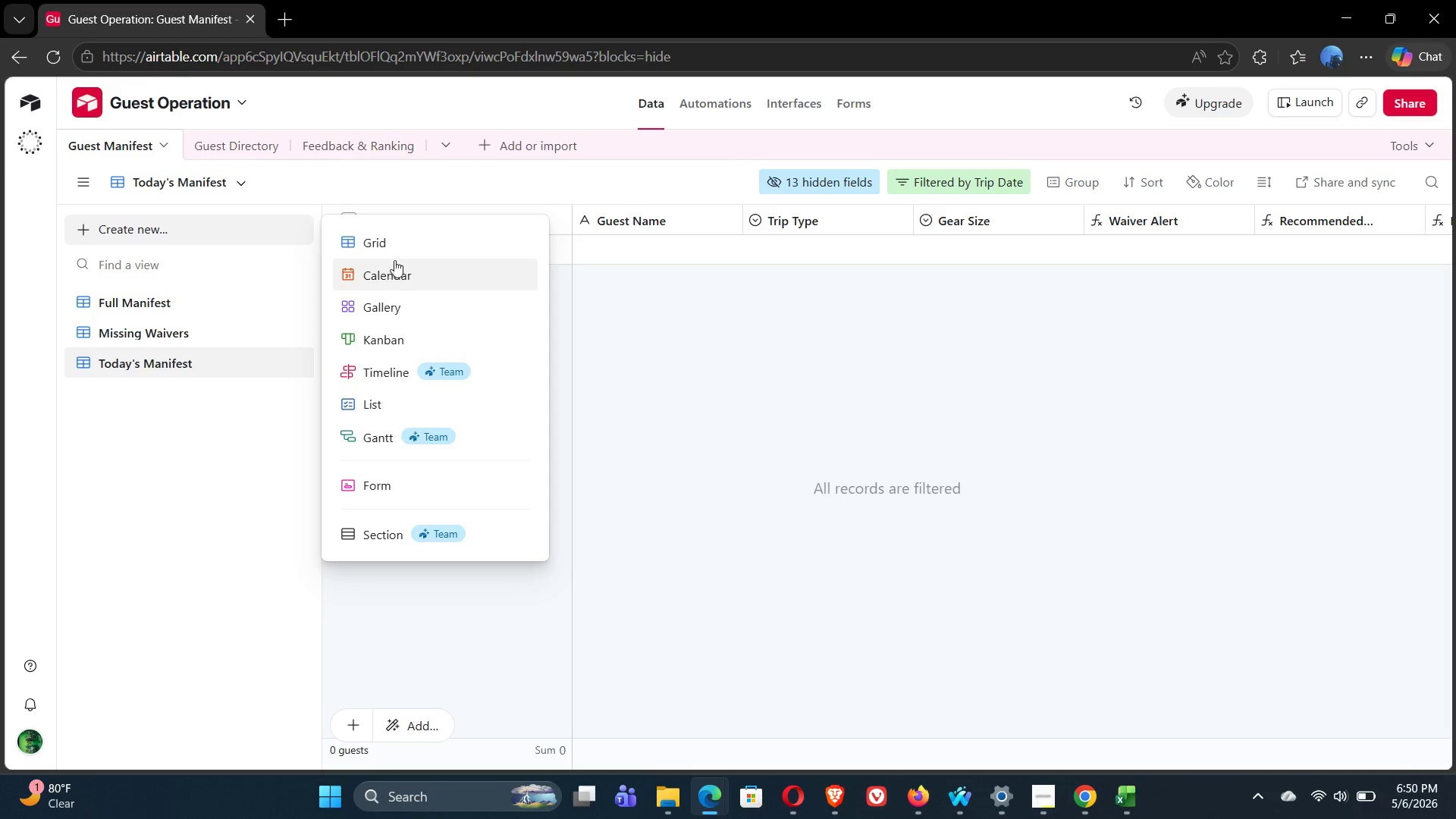 
left_click([388, 246])
 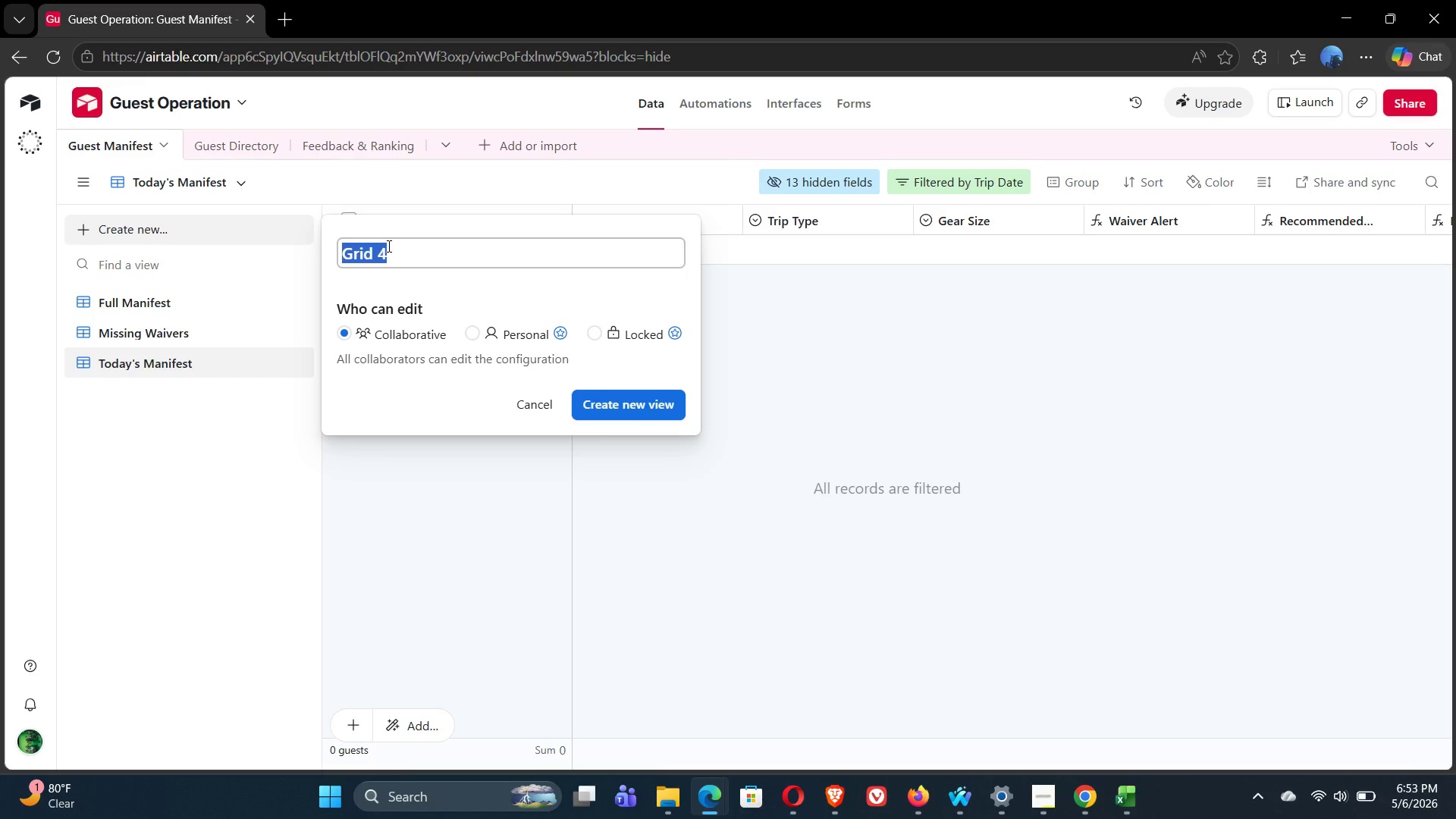 
wait(149.05)
 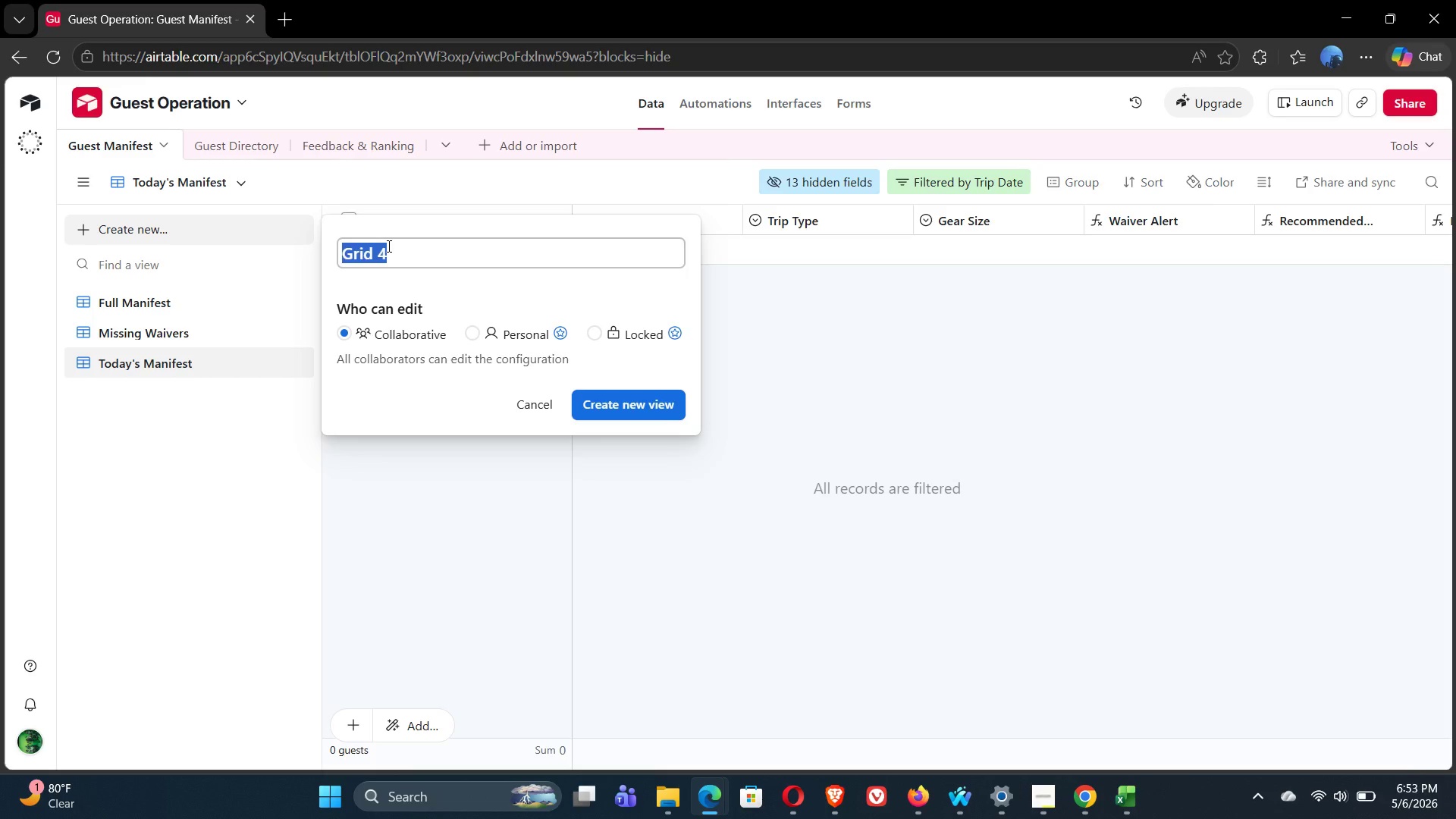 
key(Backspace)
 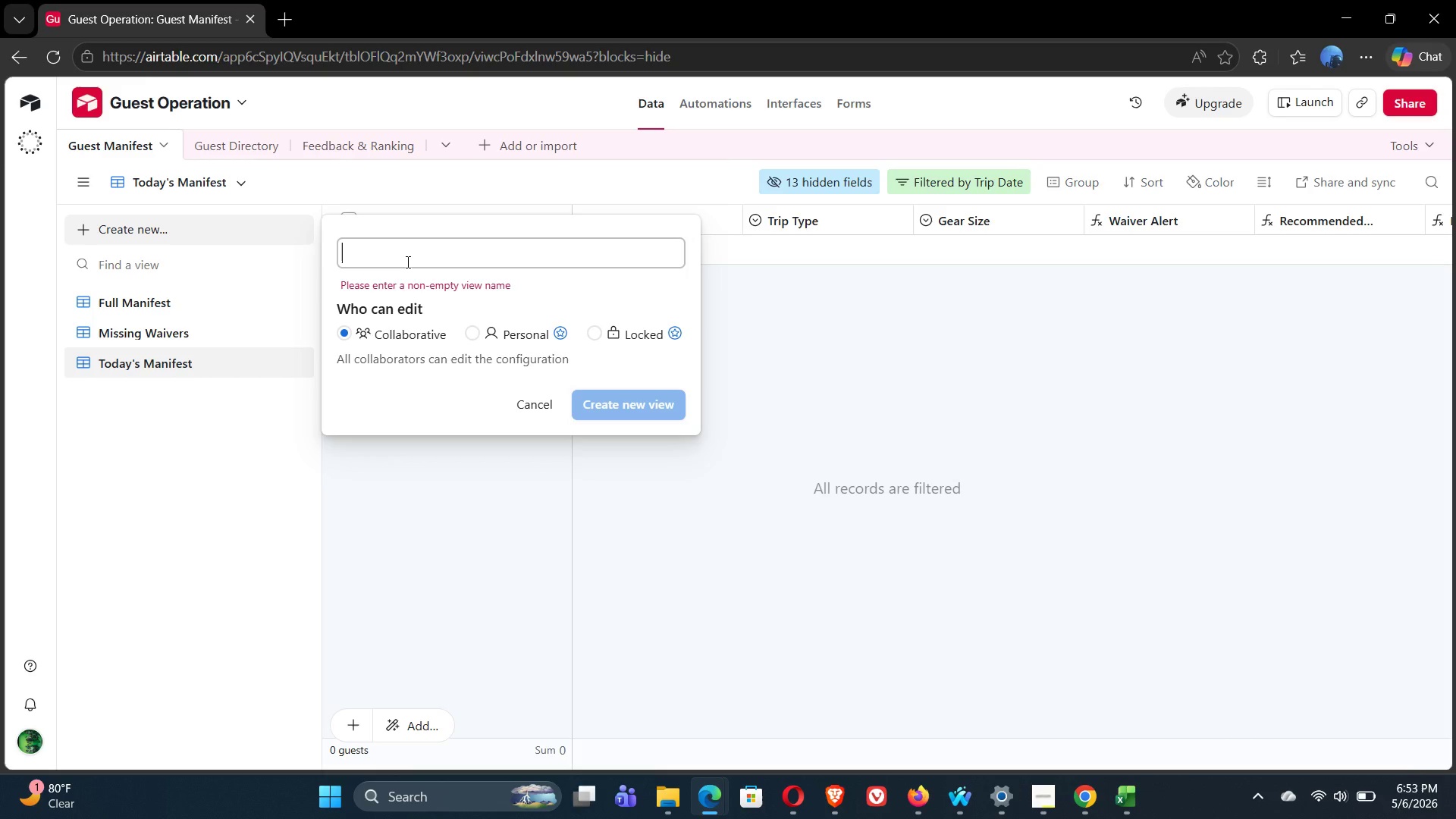 
type(Gearb)
key(Backspace)
type( Counts)
 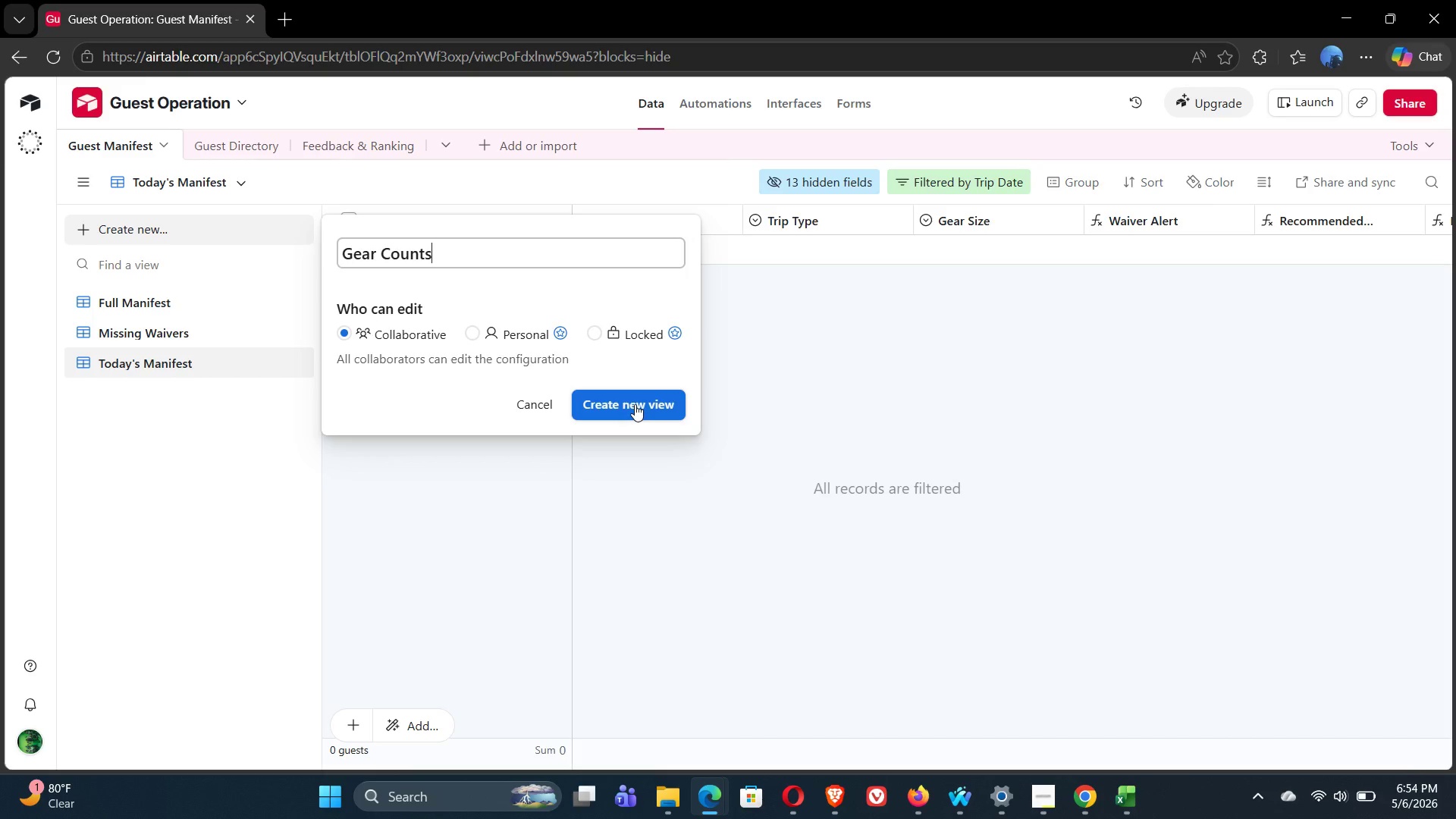 
wait(37.19)
 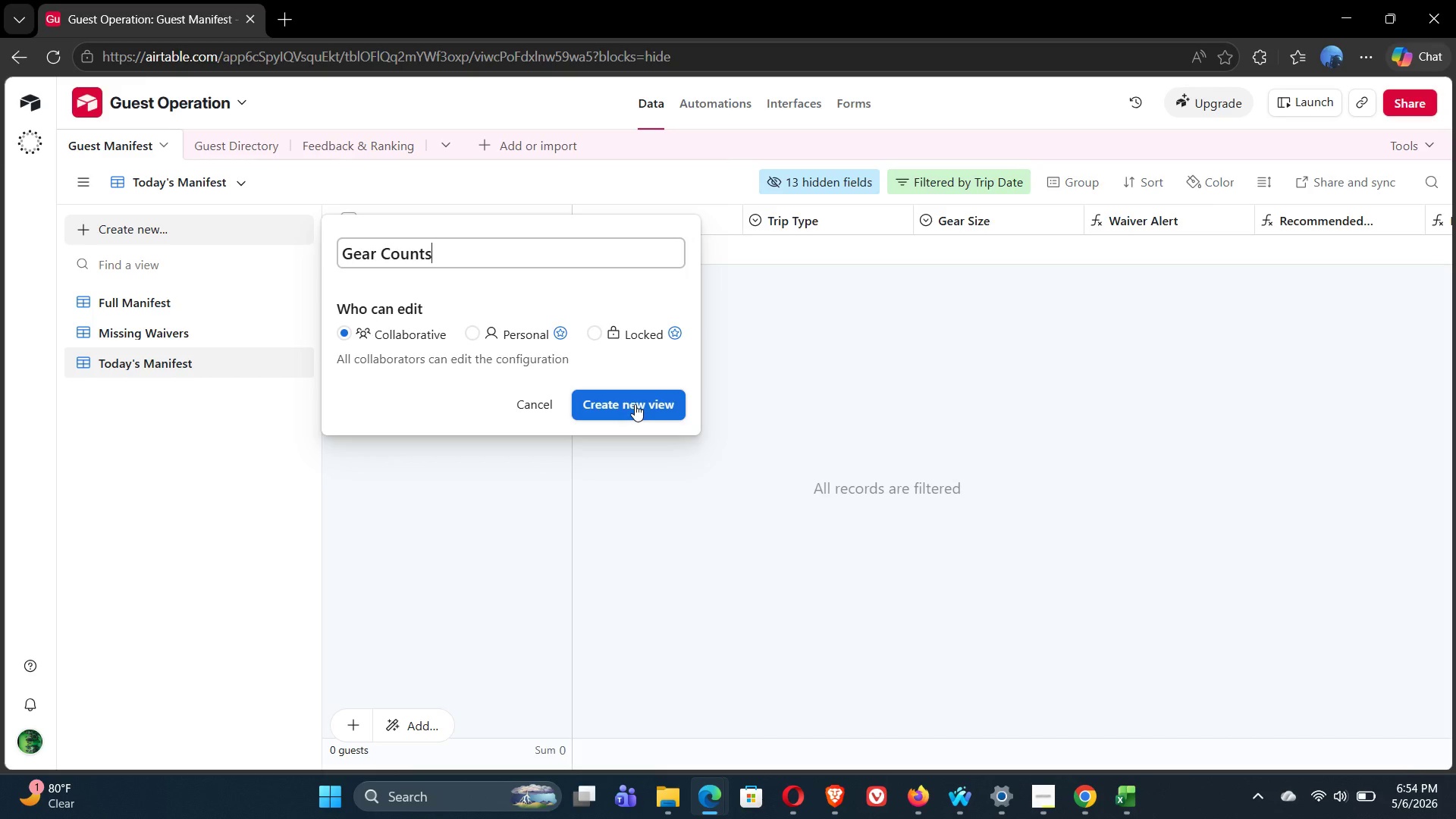 
left_click([635, 404])
 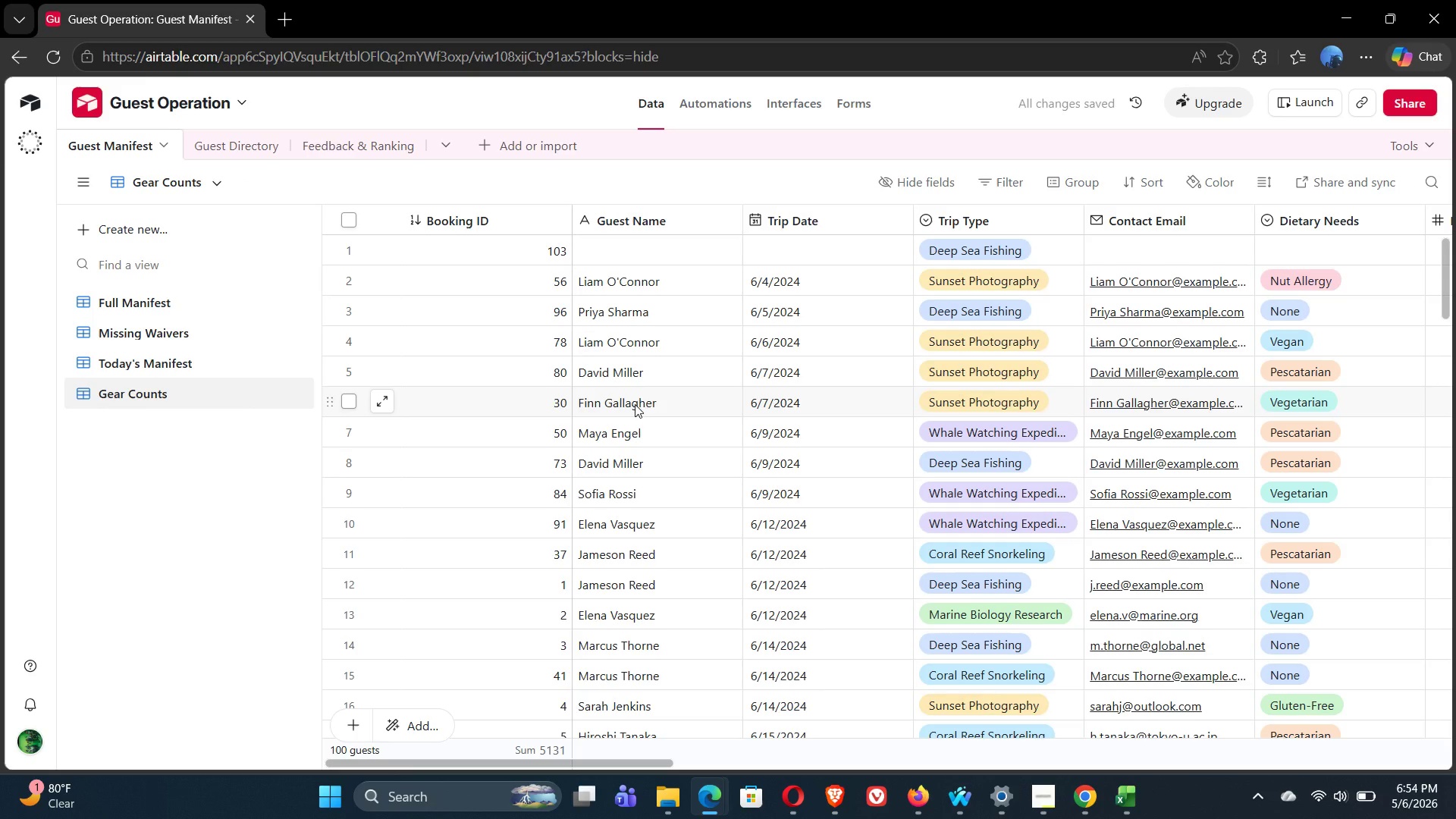 
wait(9.28)
 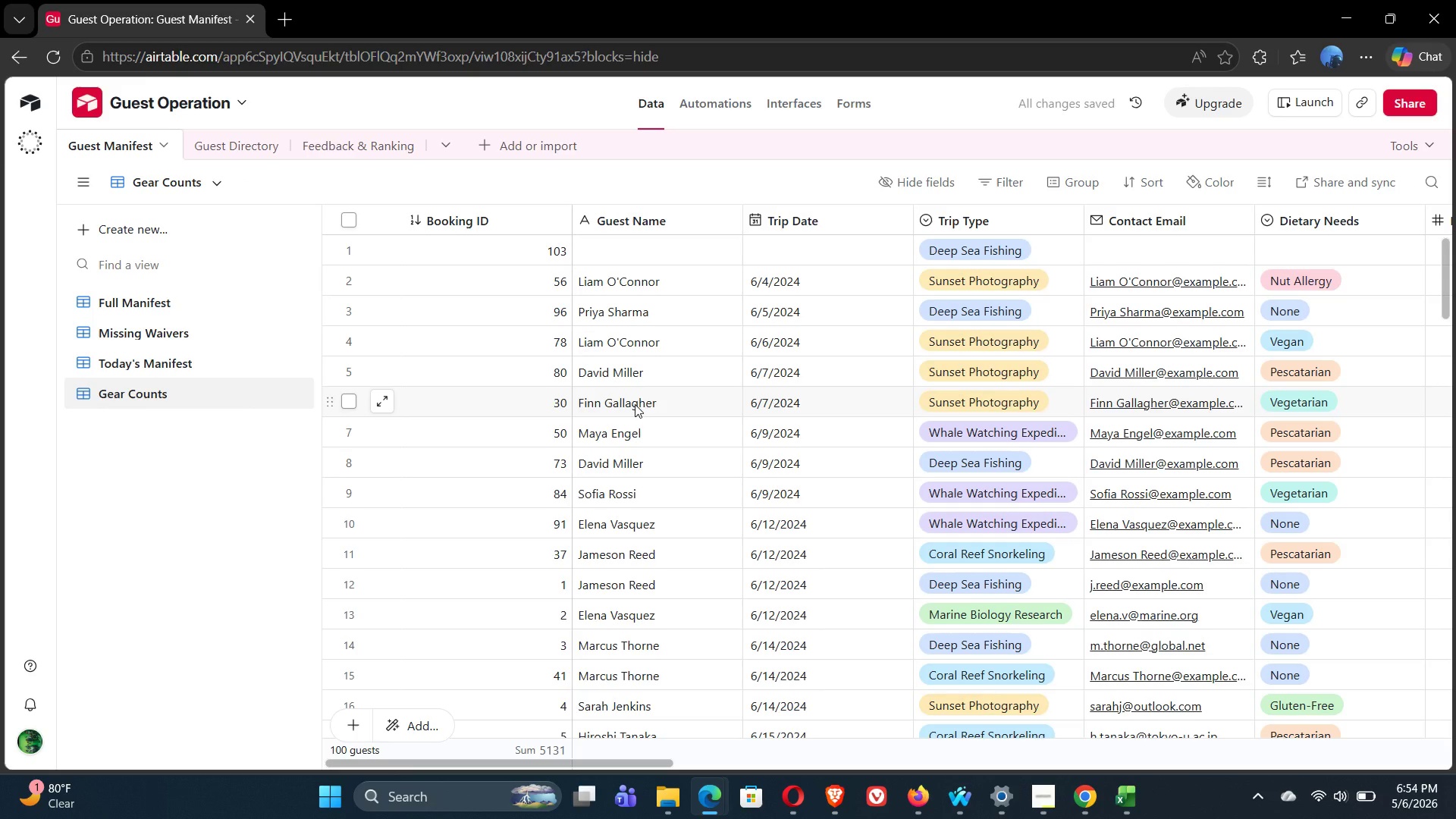 
left_click([1084, 172])
 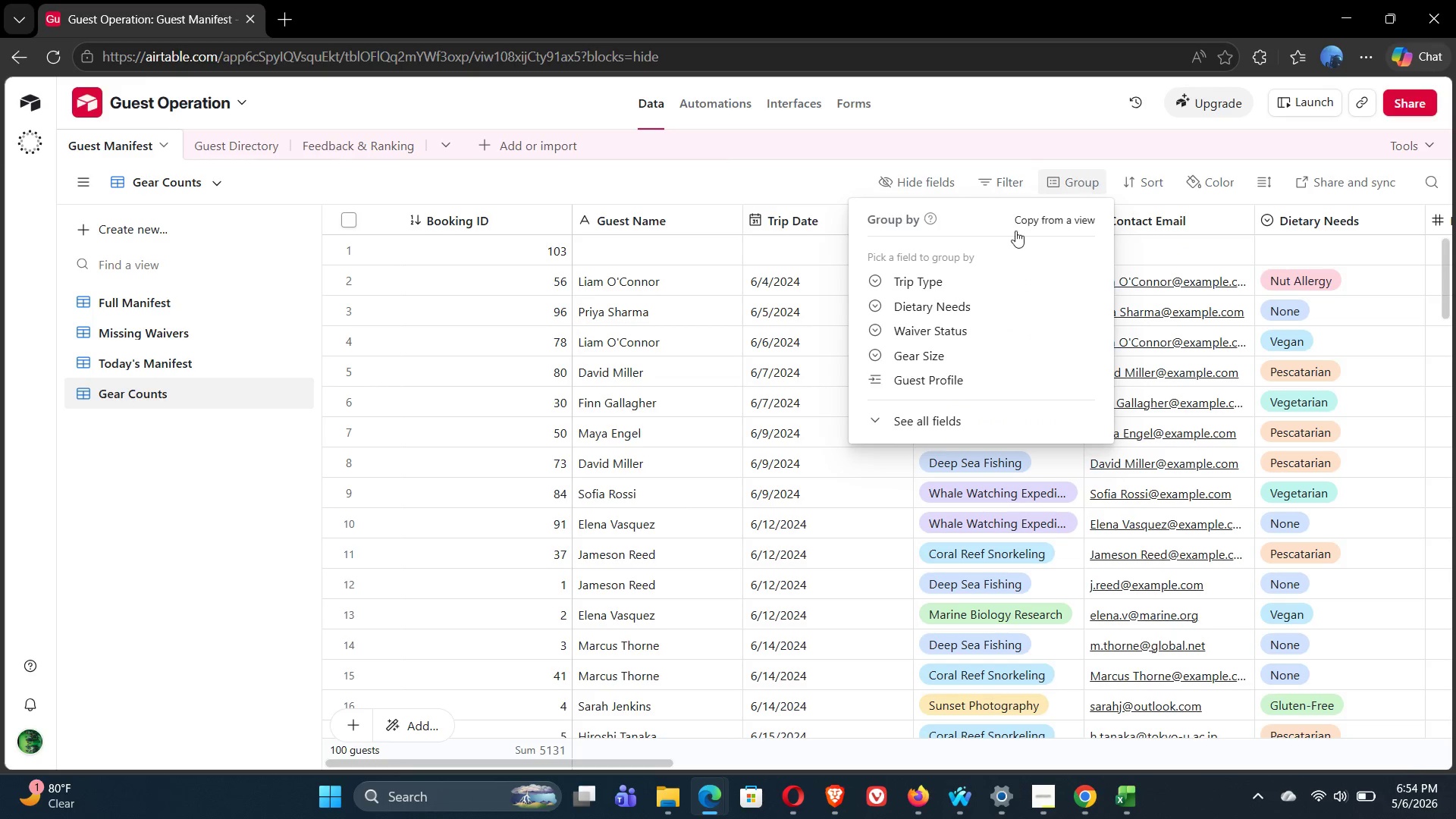 
wait(5.03)
 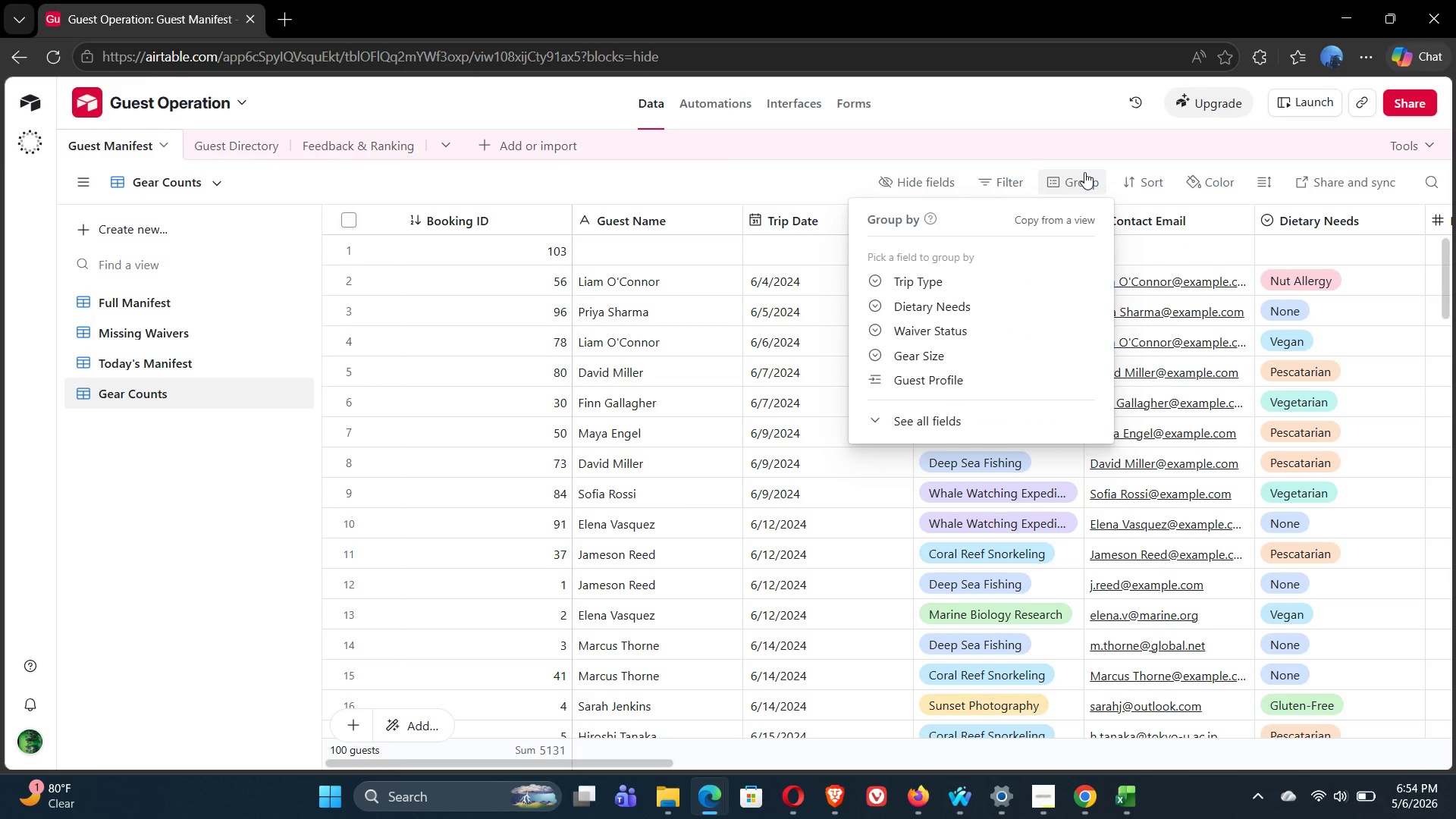 
left_click([915, 355])
 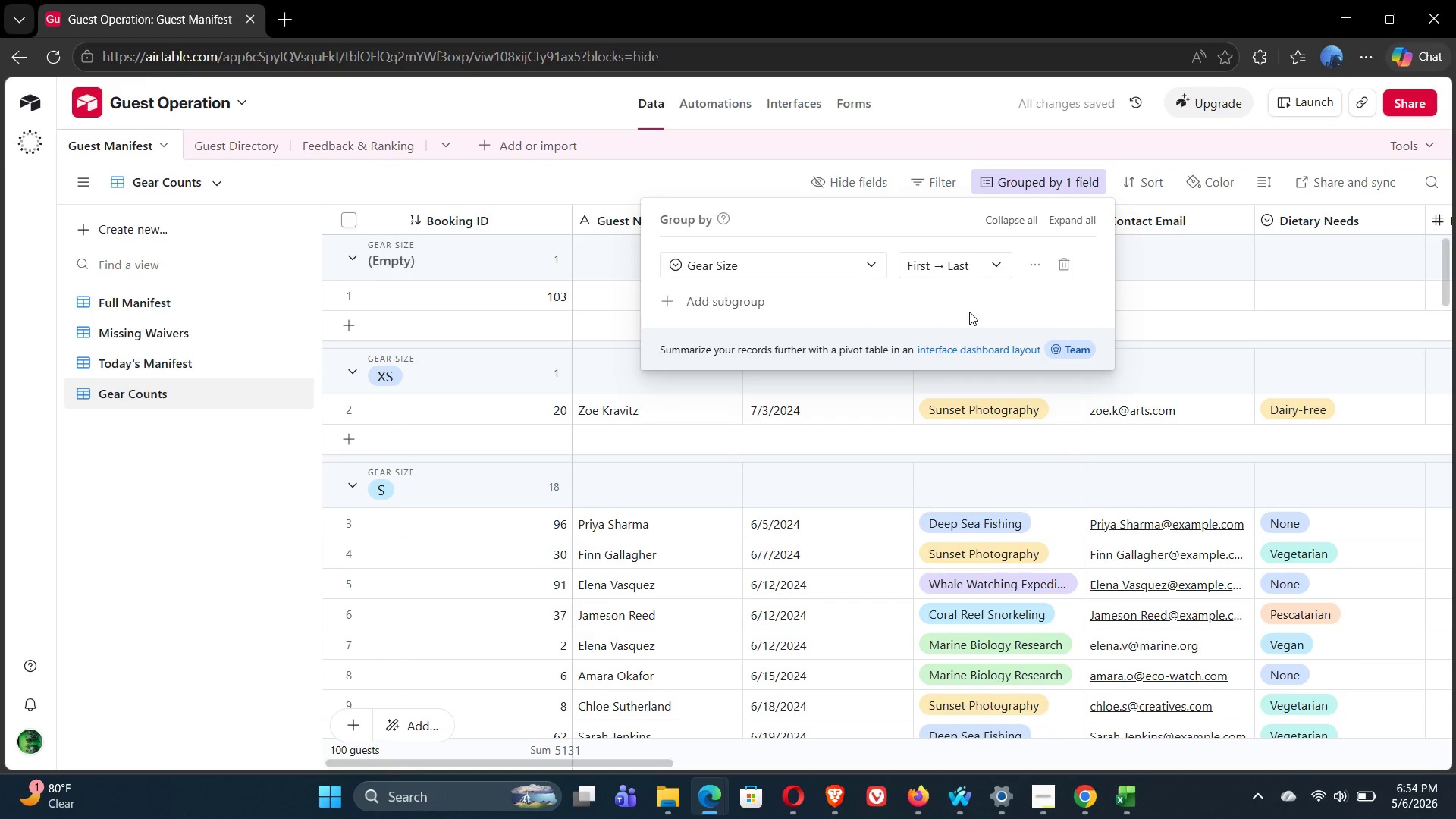 
left_click([971, 269])
 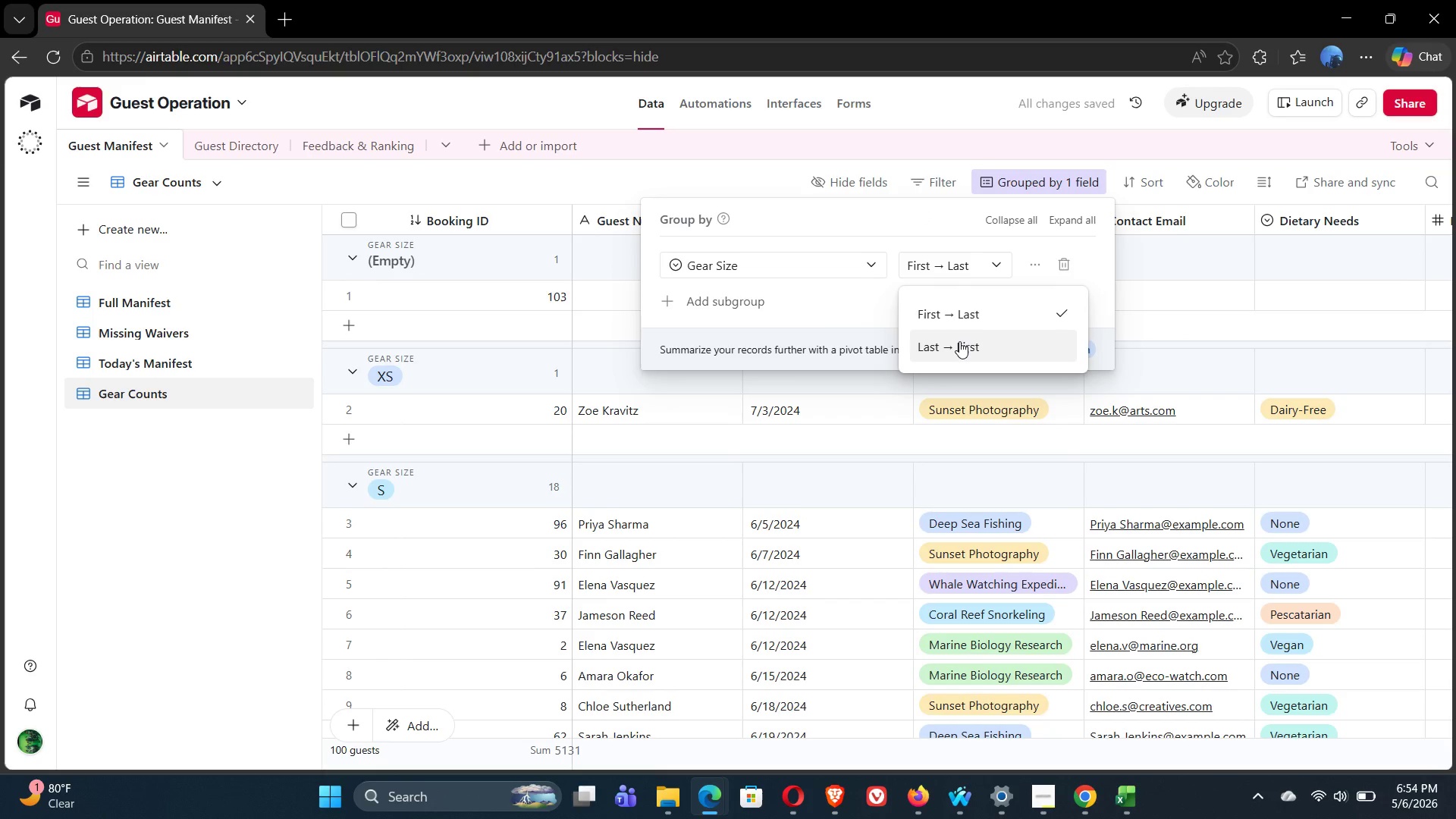 
left_click([959, 342])
 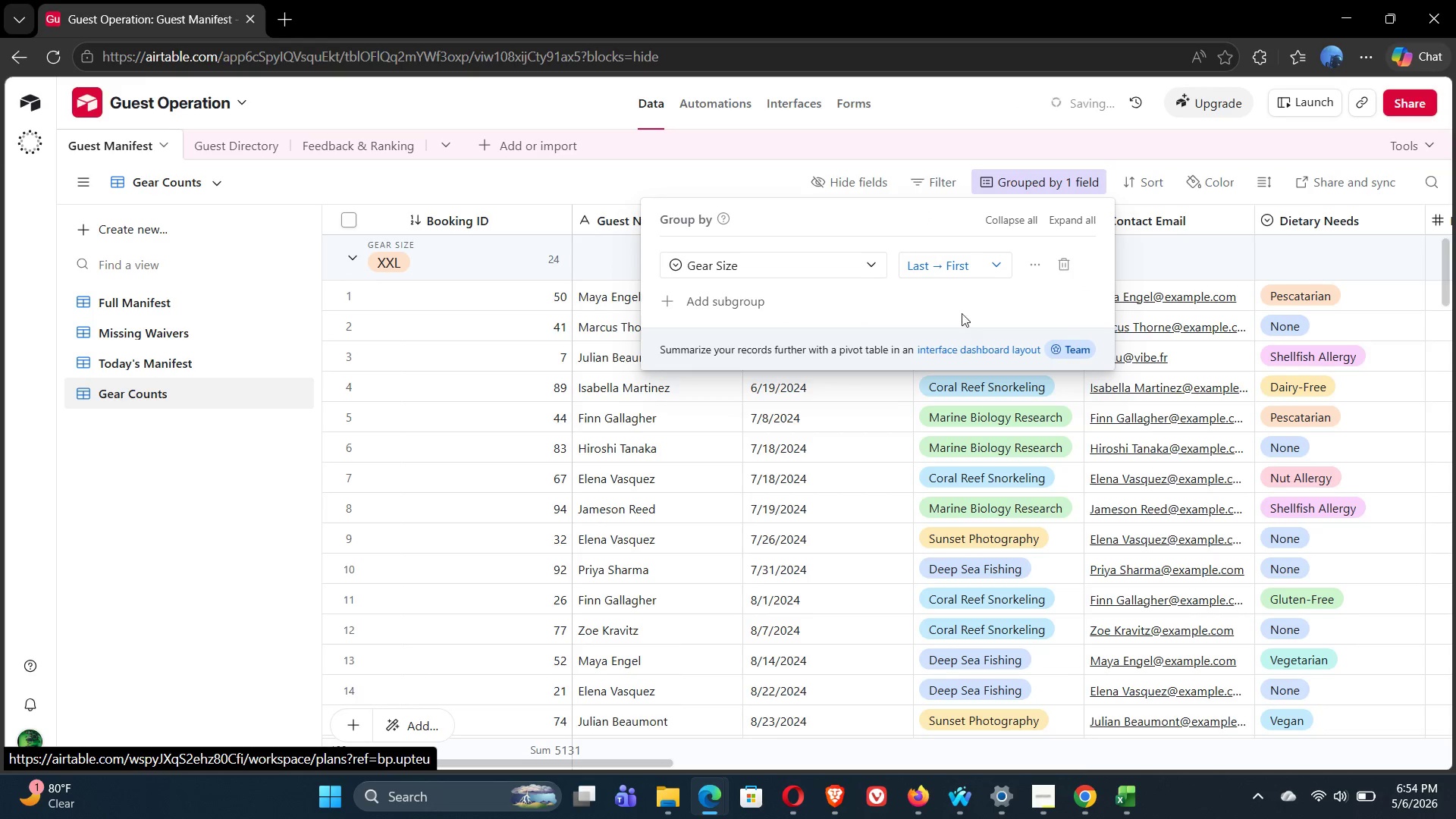 
left_click([974, 270])
 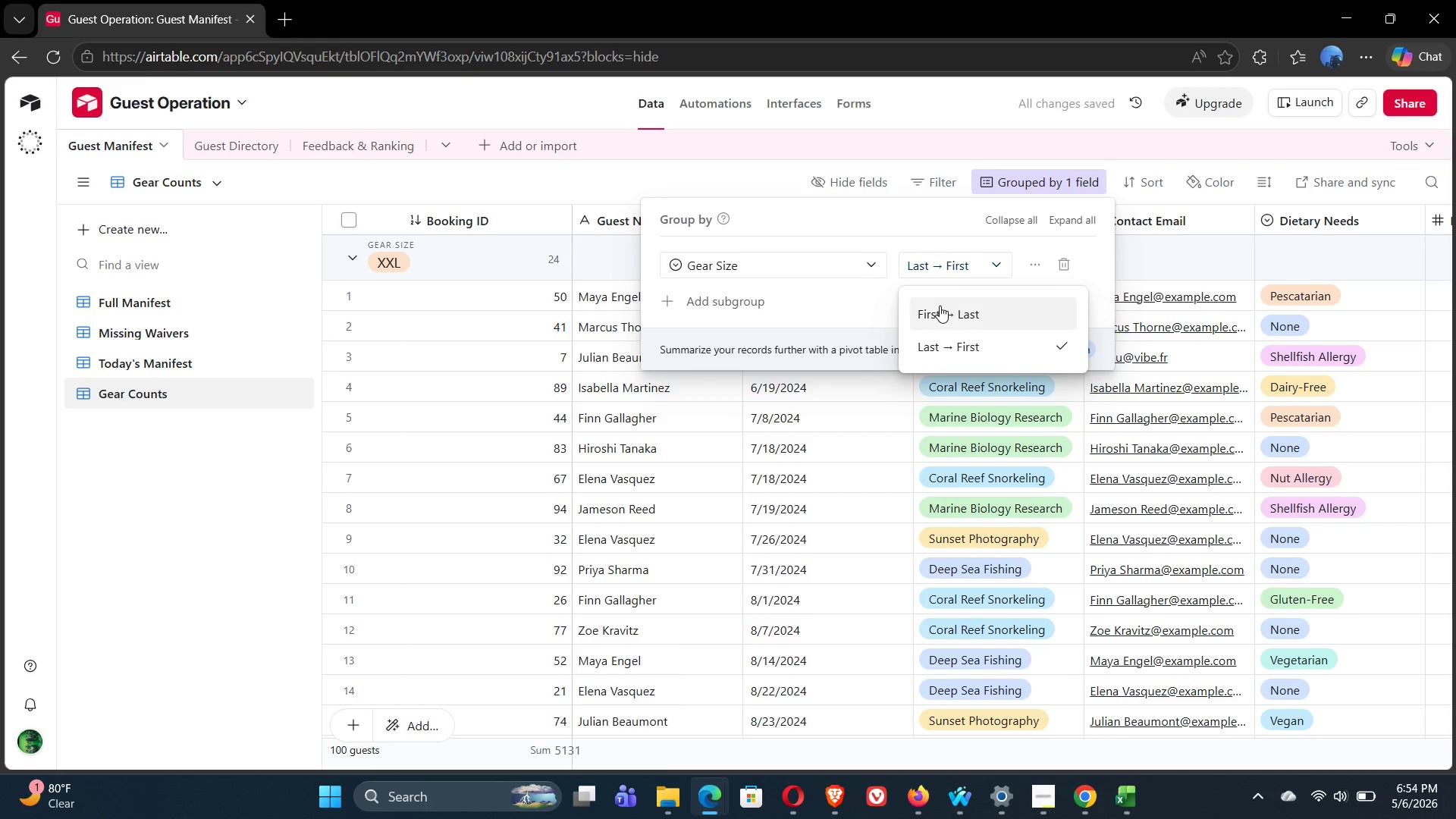 
left_click([940, 310])
 